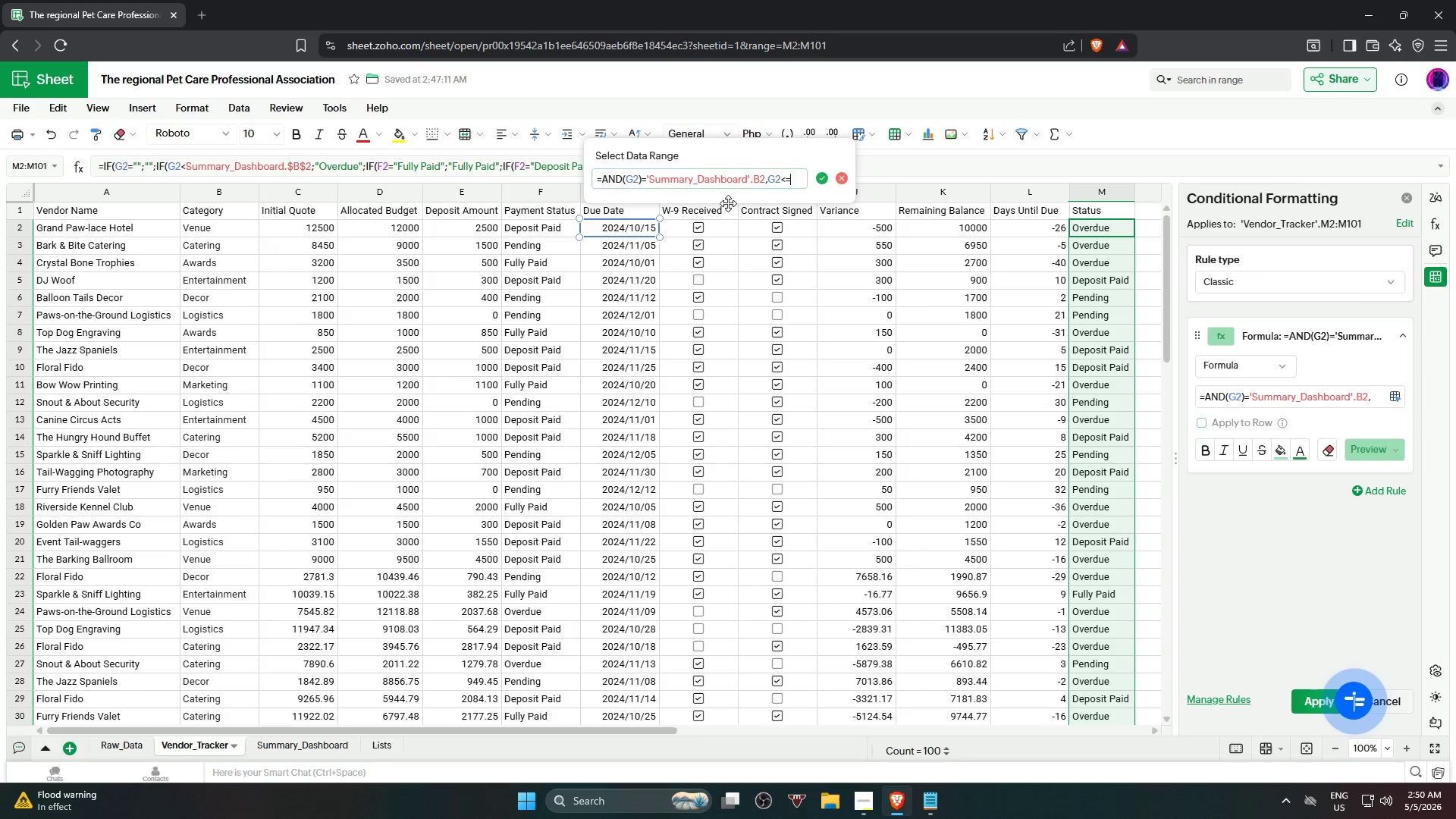 
wait(5.02)
 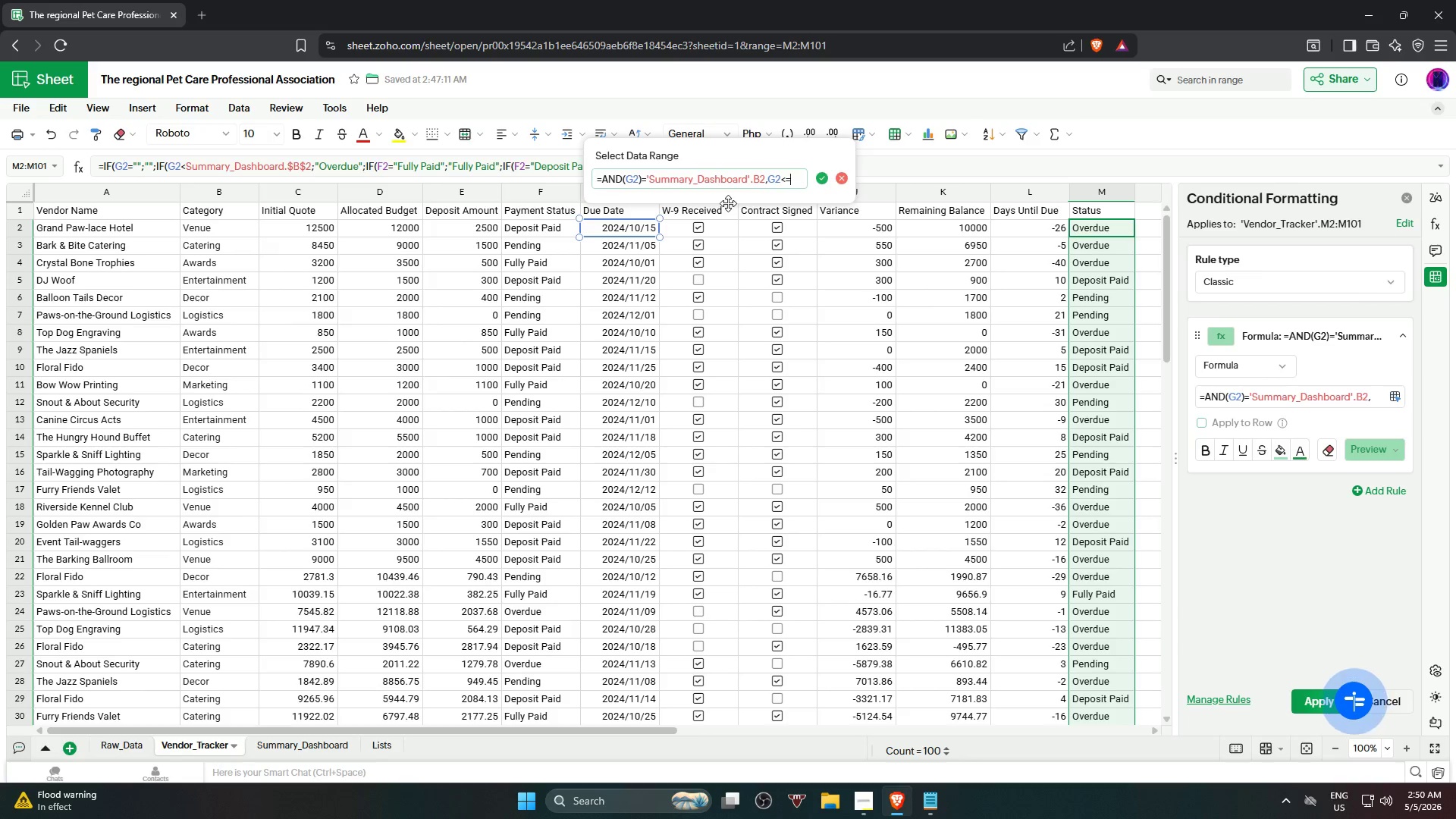 
left_click([1395, 398])
 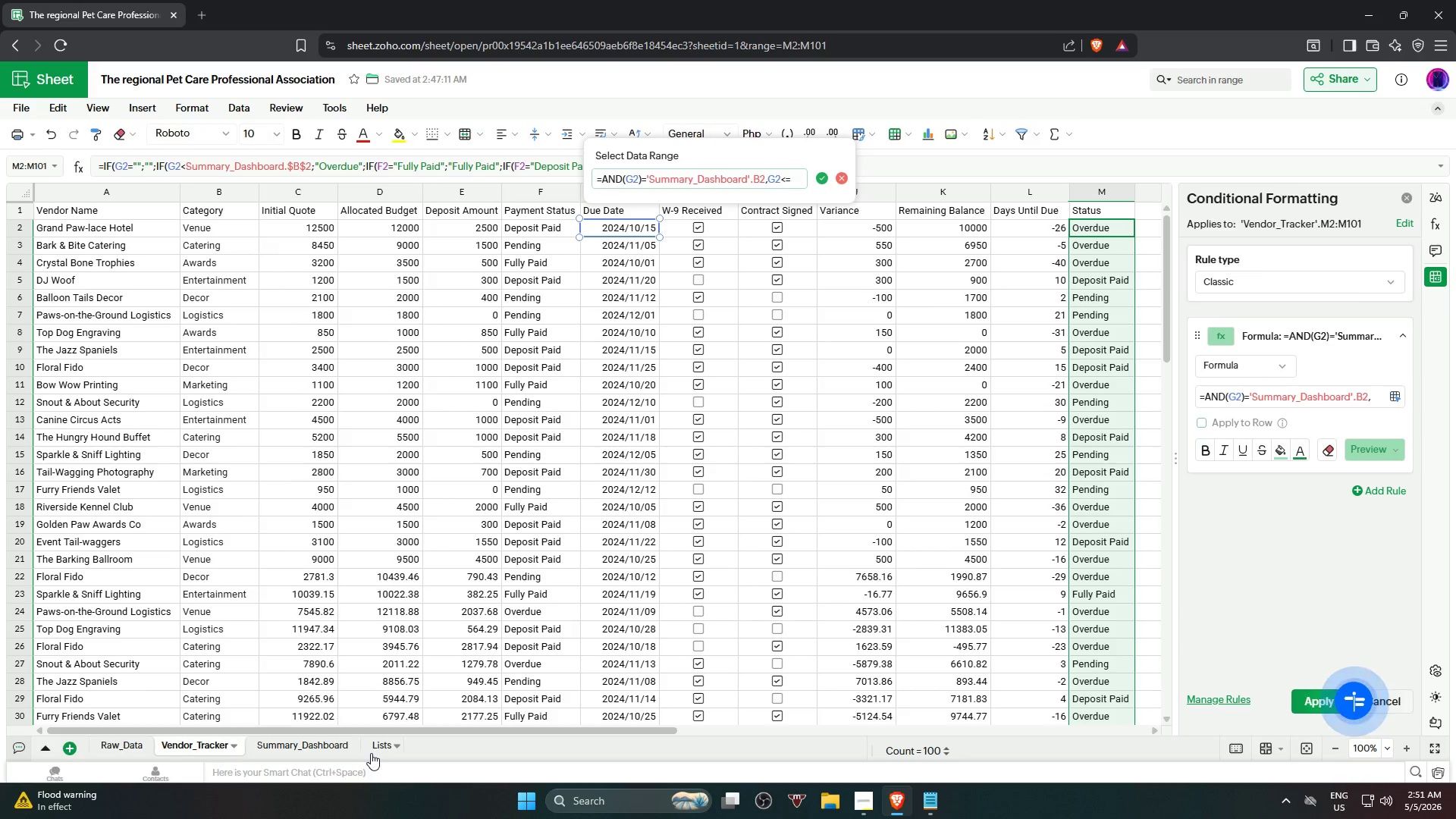 
wait(5.94)
 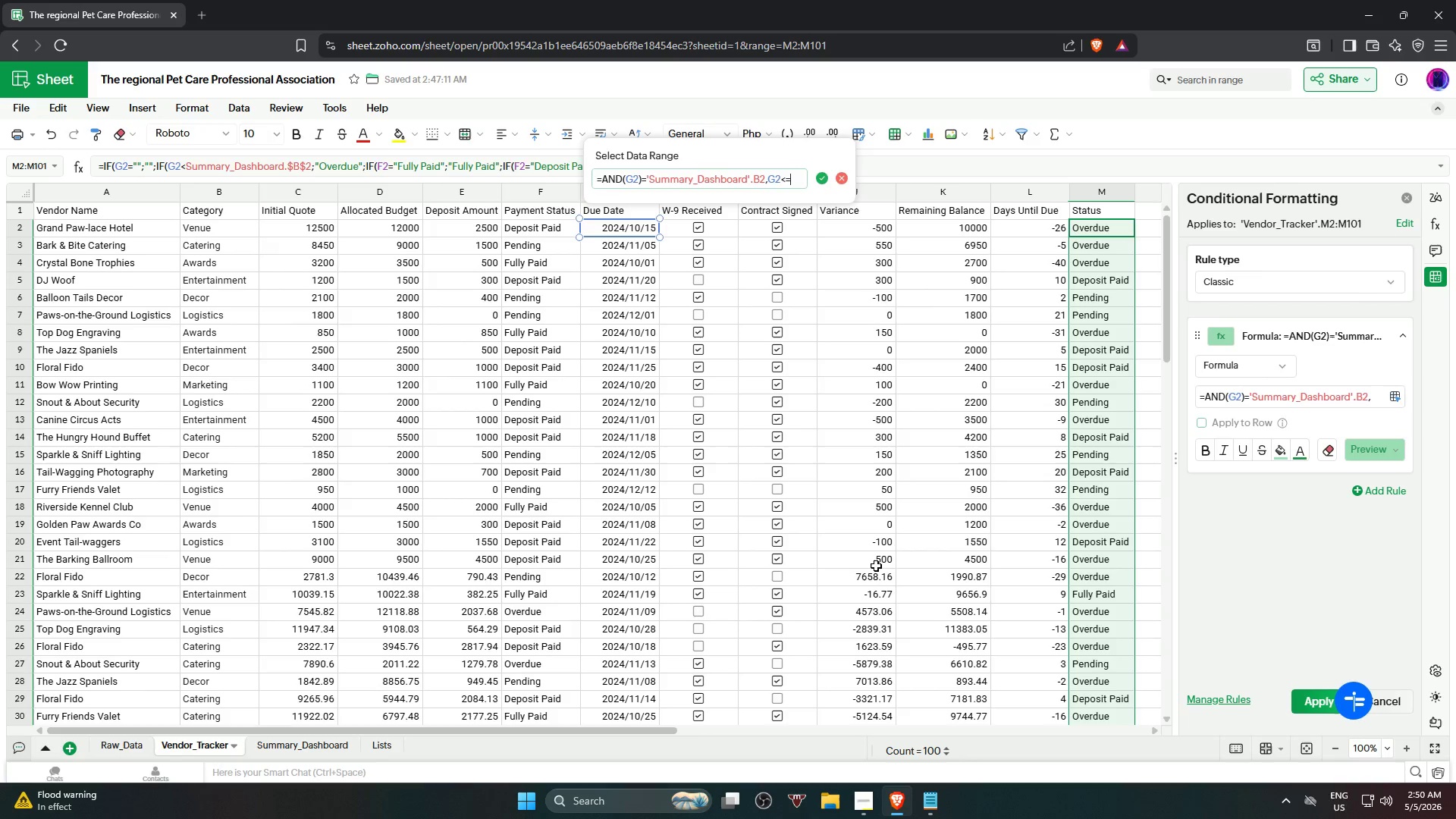 
left_click([307, 745])
 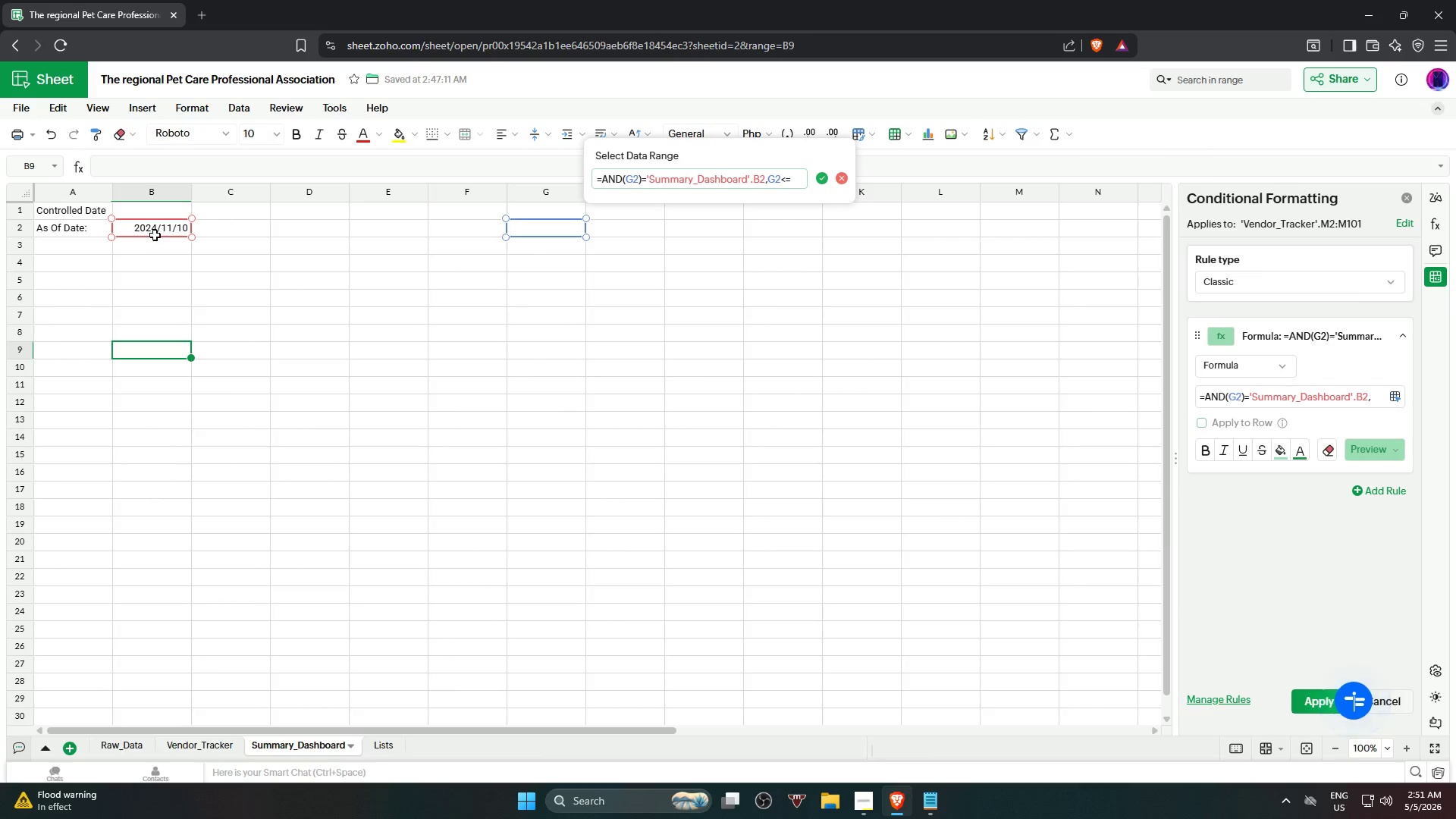 
left_click([155, 233])
 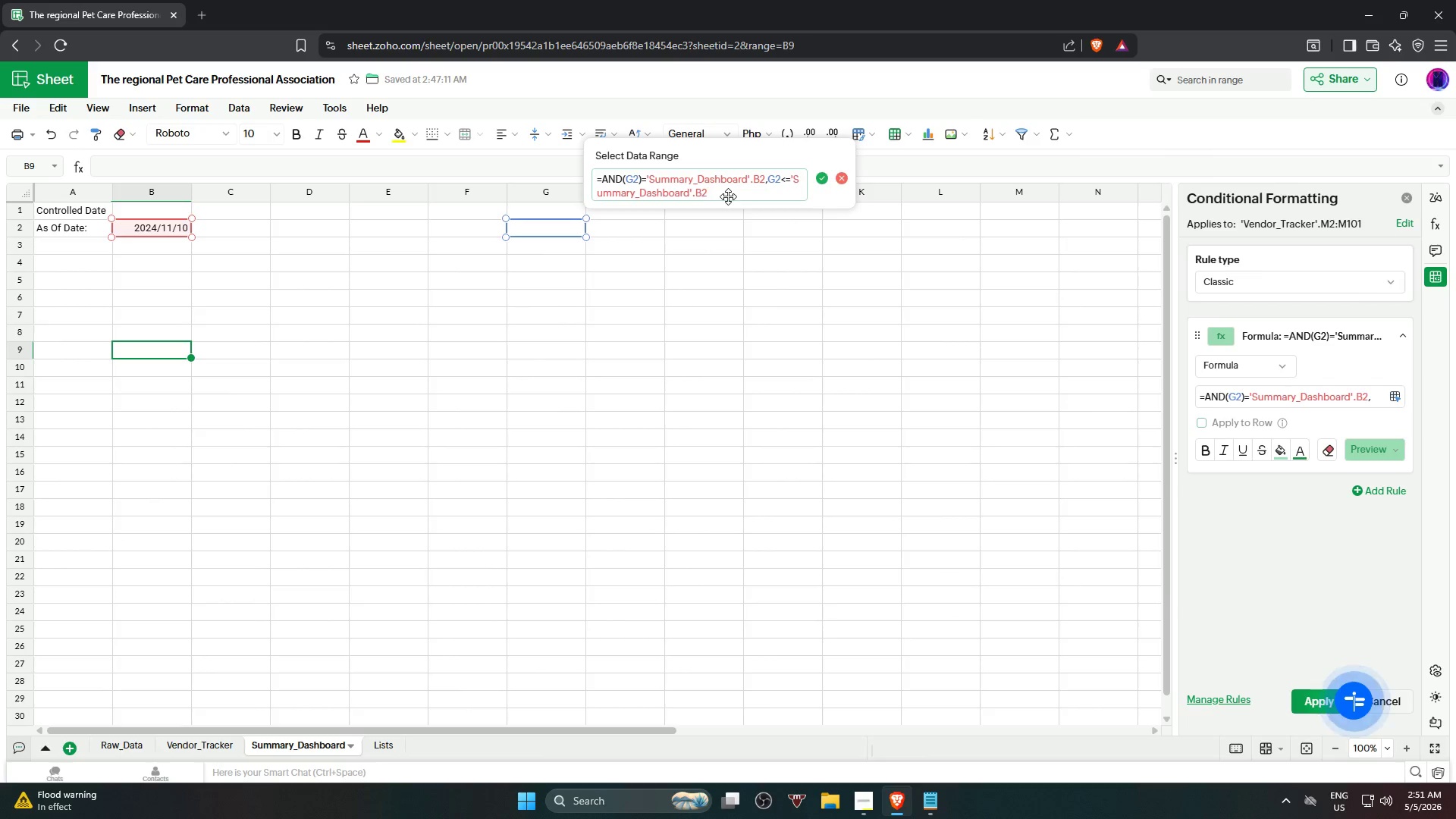 
wait(6.55)
 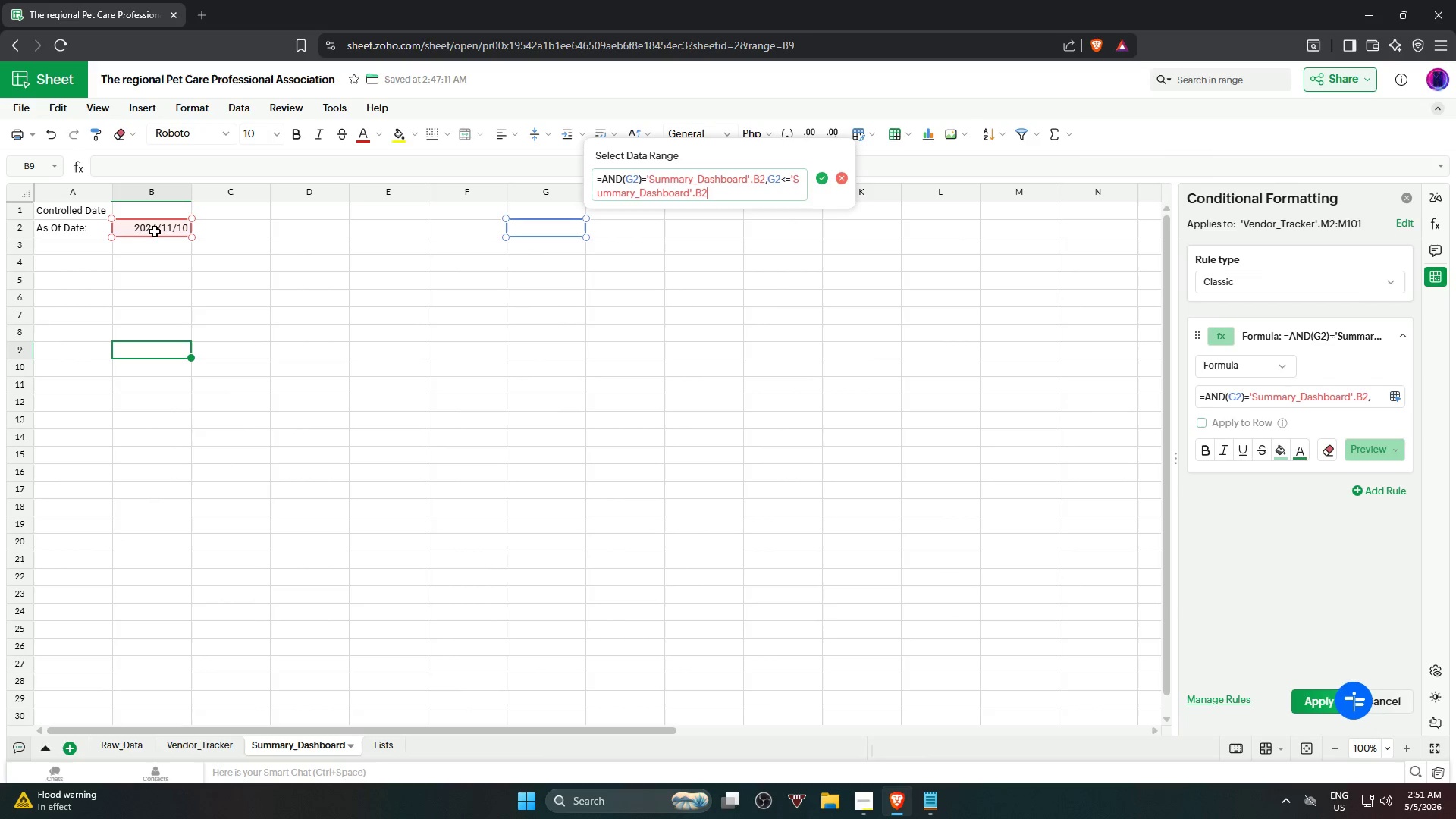 
left_click([196, 743])
 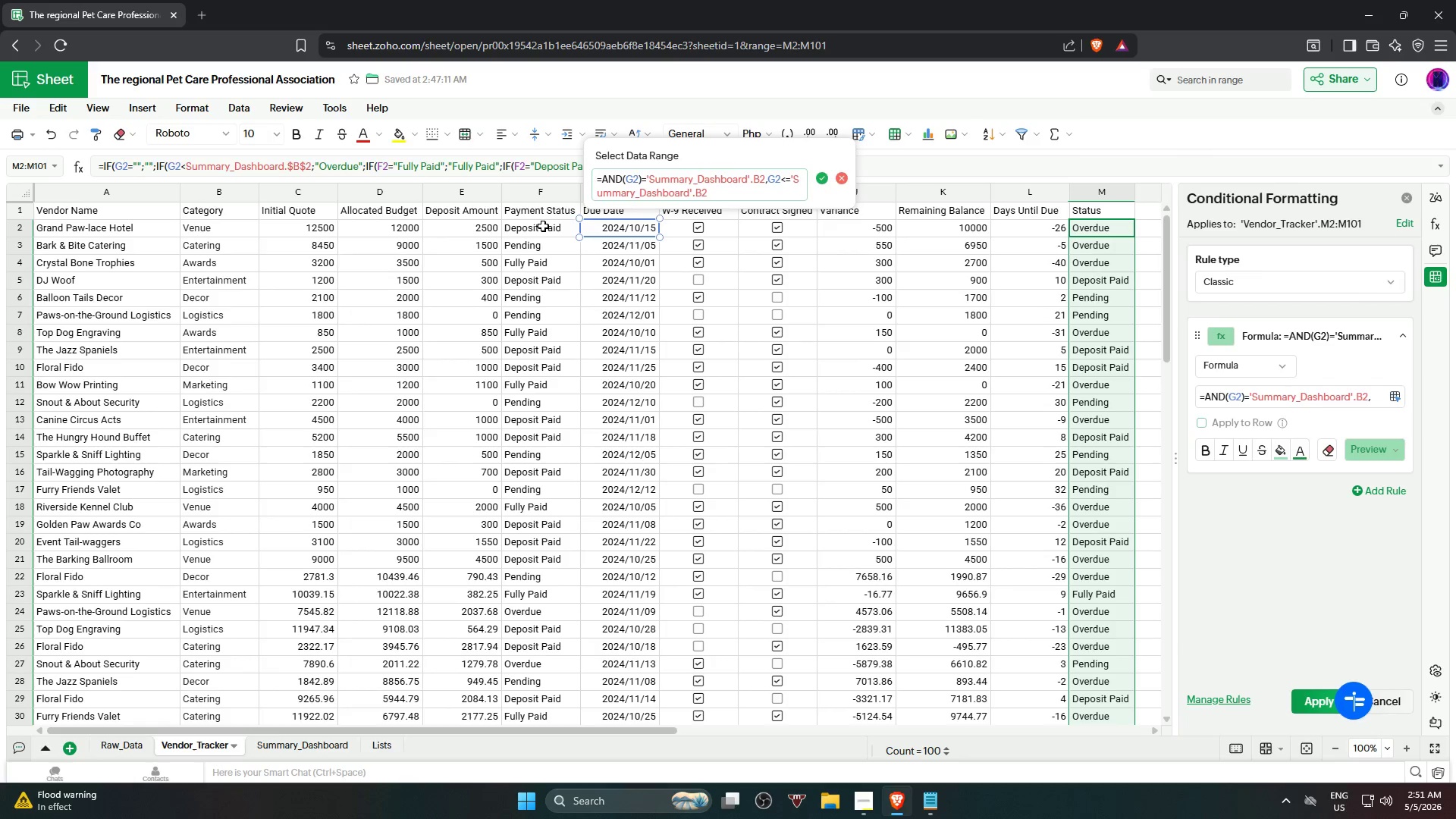 
wait(15.22)
 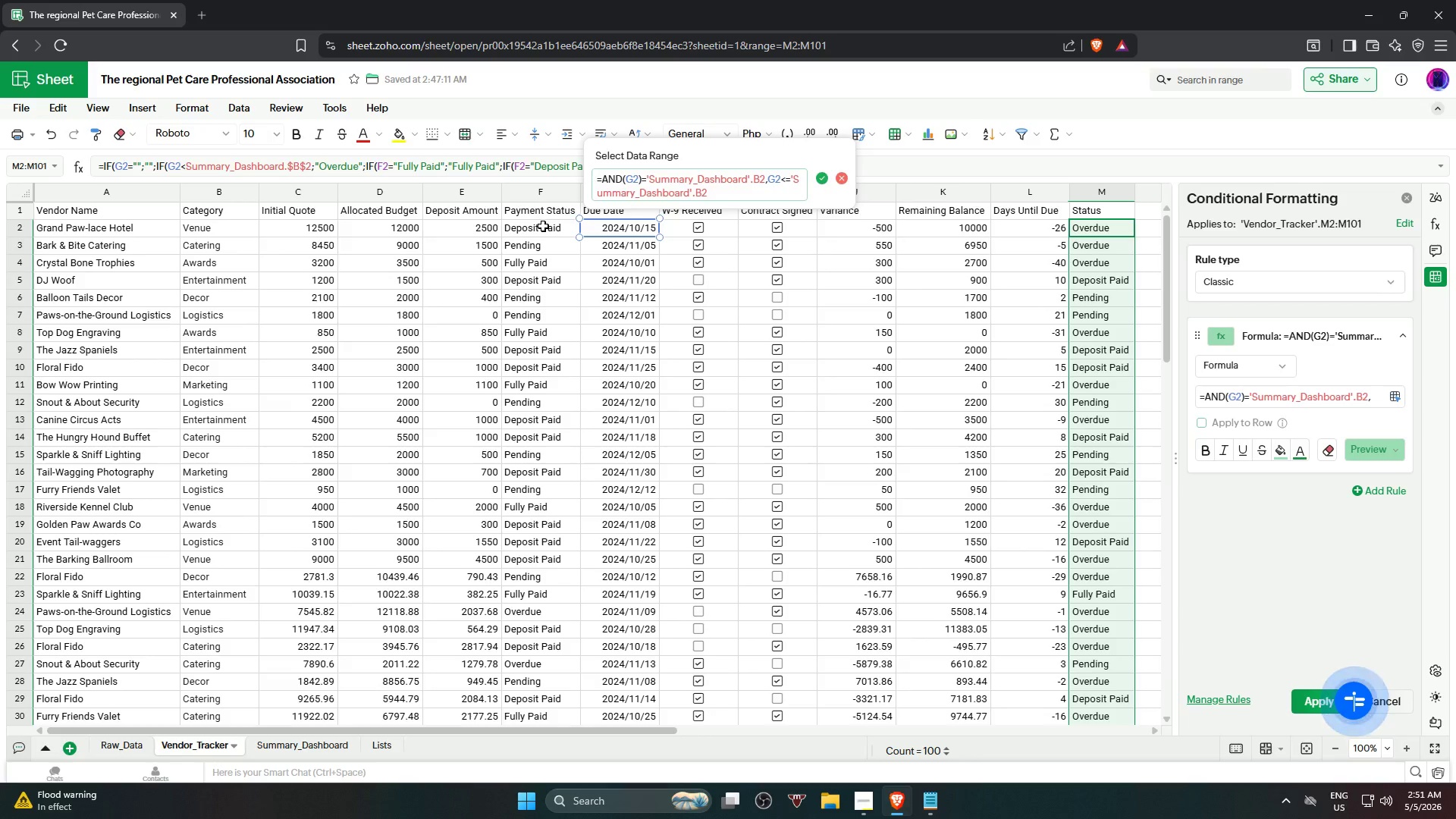 
type(+7))
 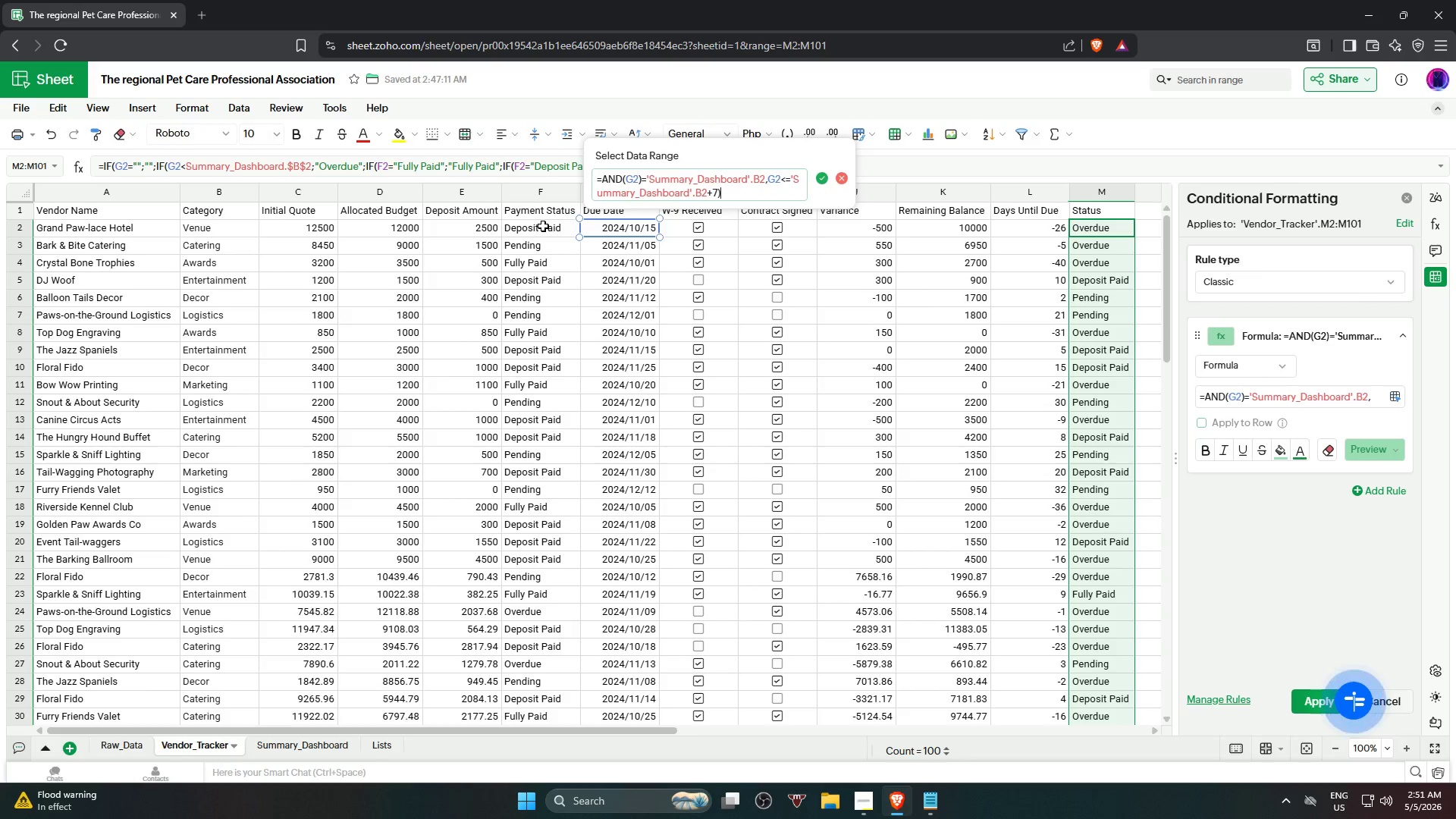 
left_click([1367, 450])
 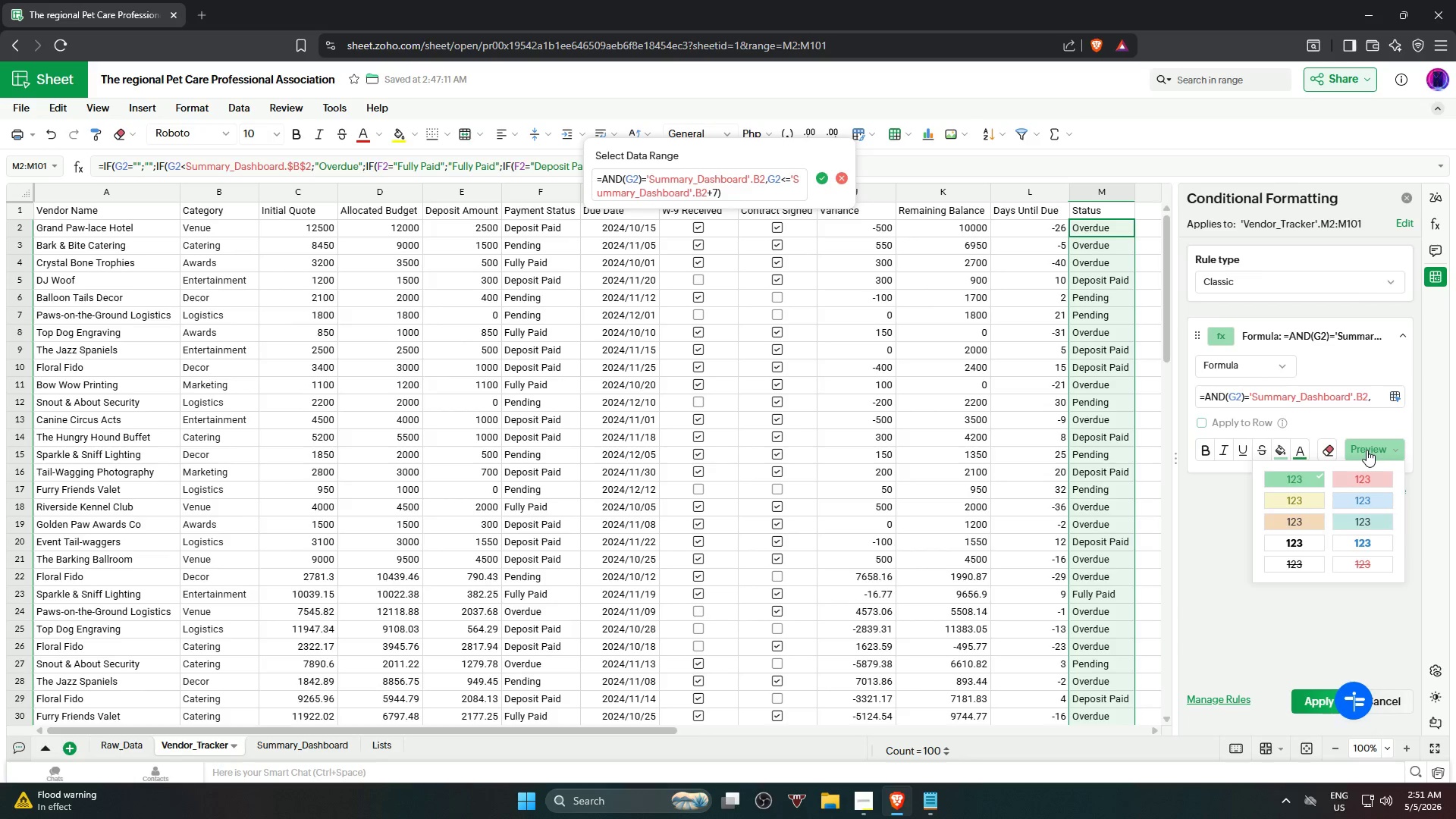 
left_click([1367, 450])
 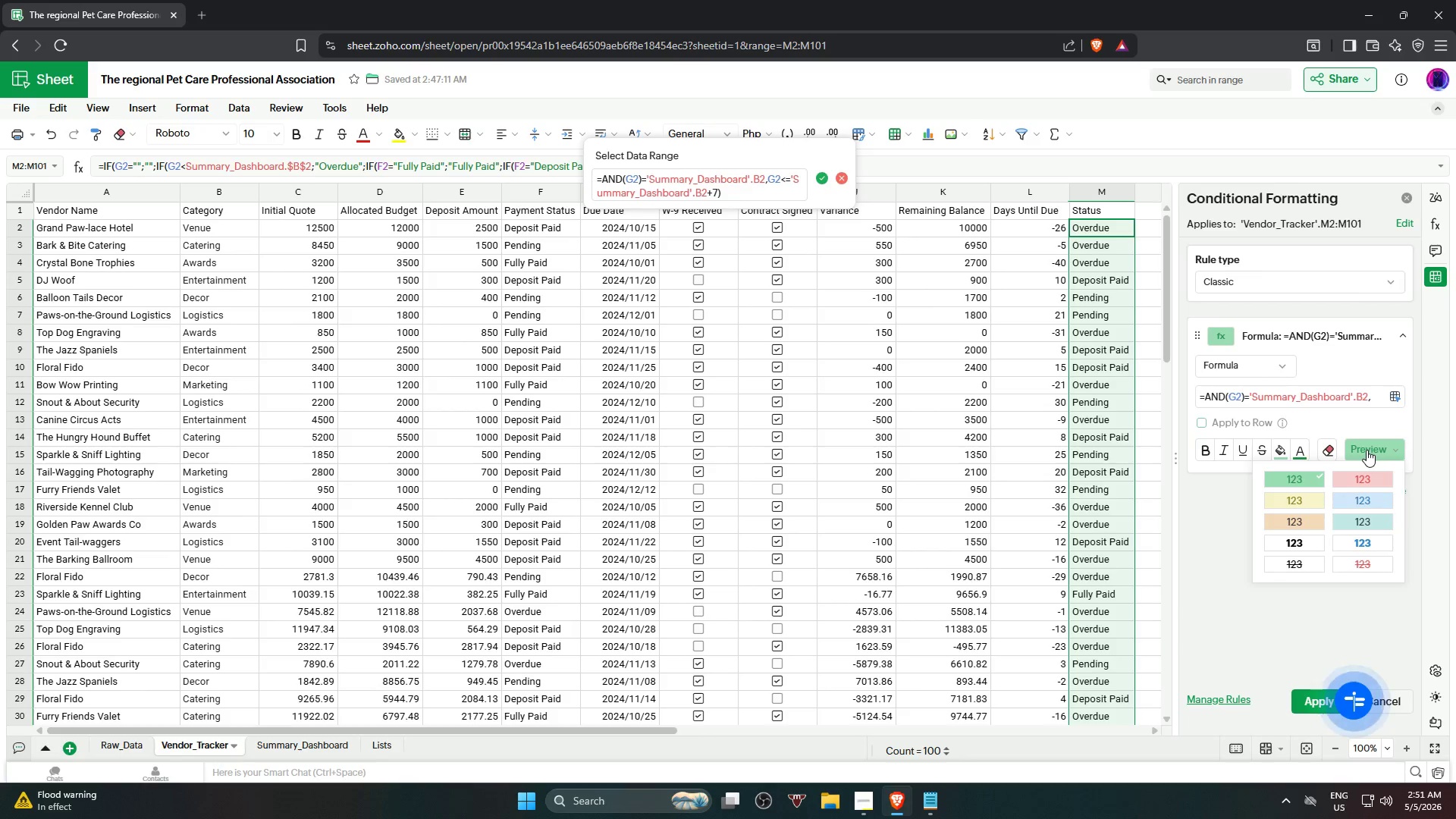 
left_click([1367, 450])
 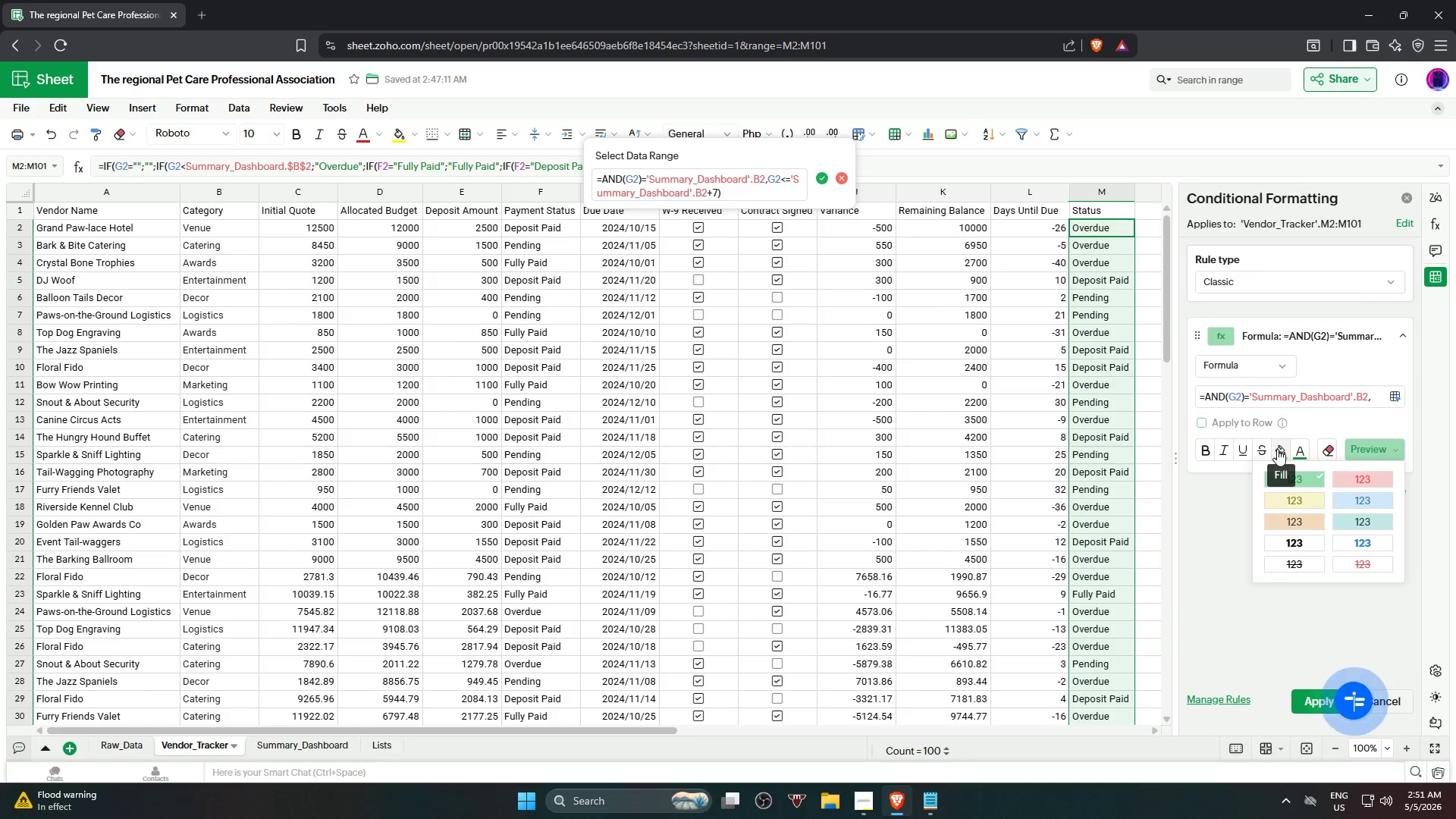 
left_click([1277, 449])
 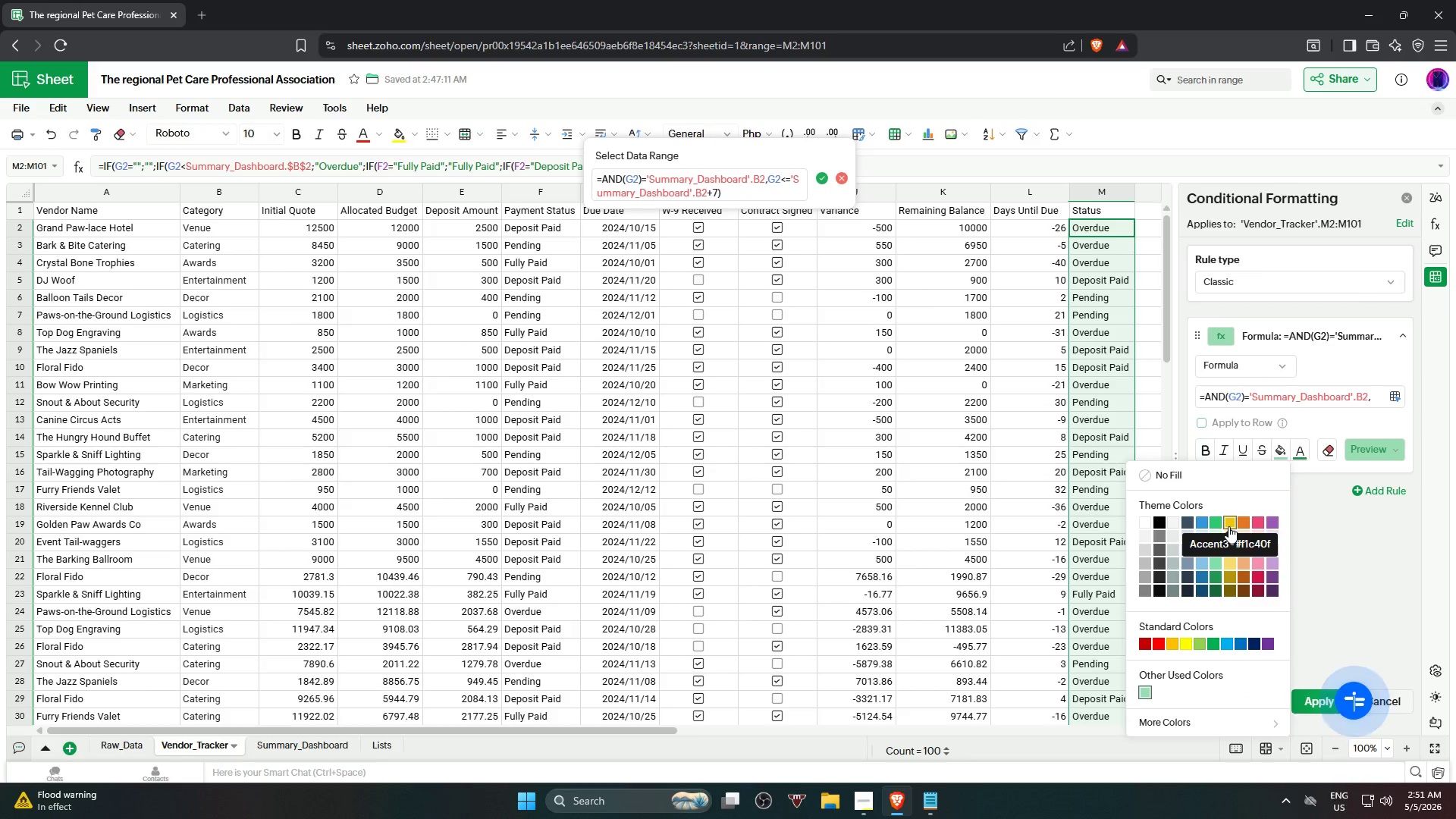 
left_click([1228, 523])
 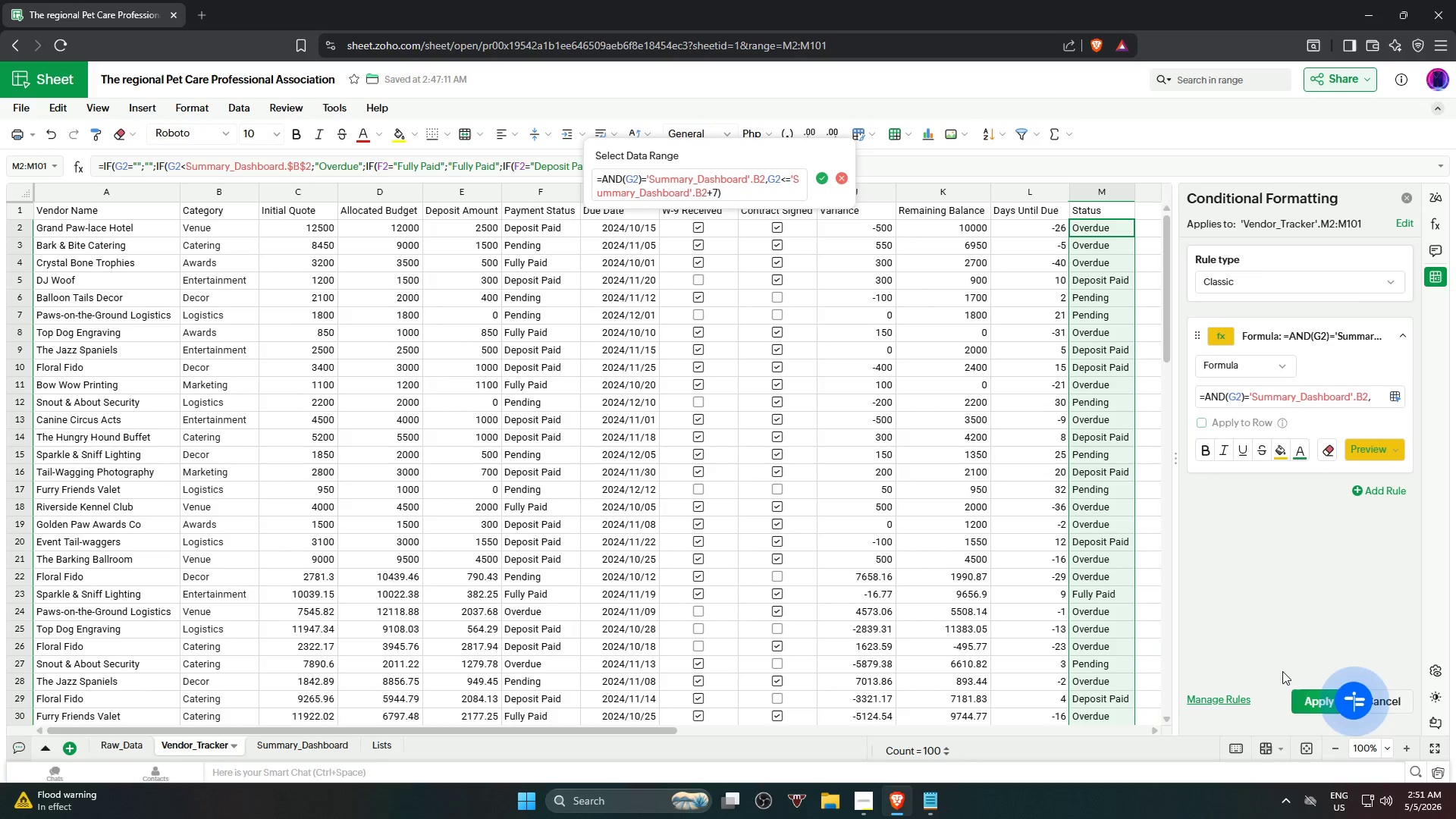 
left_click([1306, 699])
 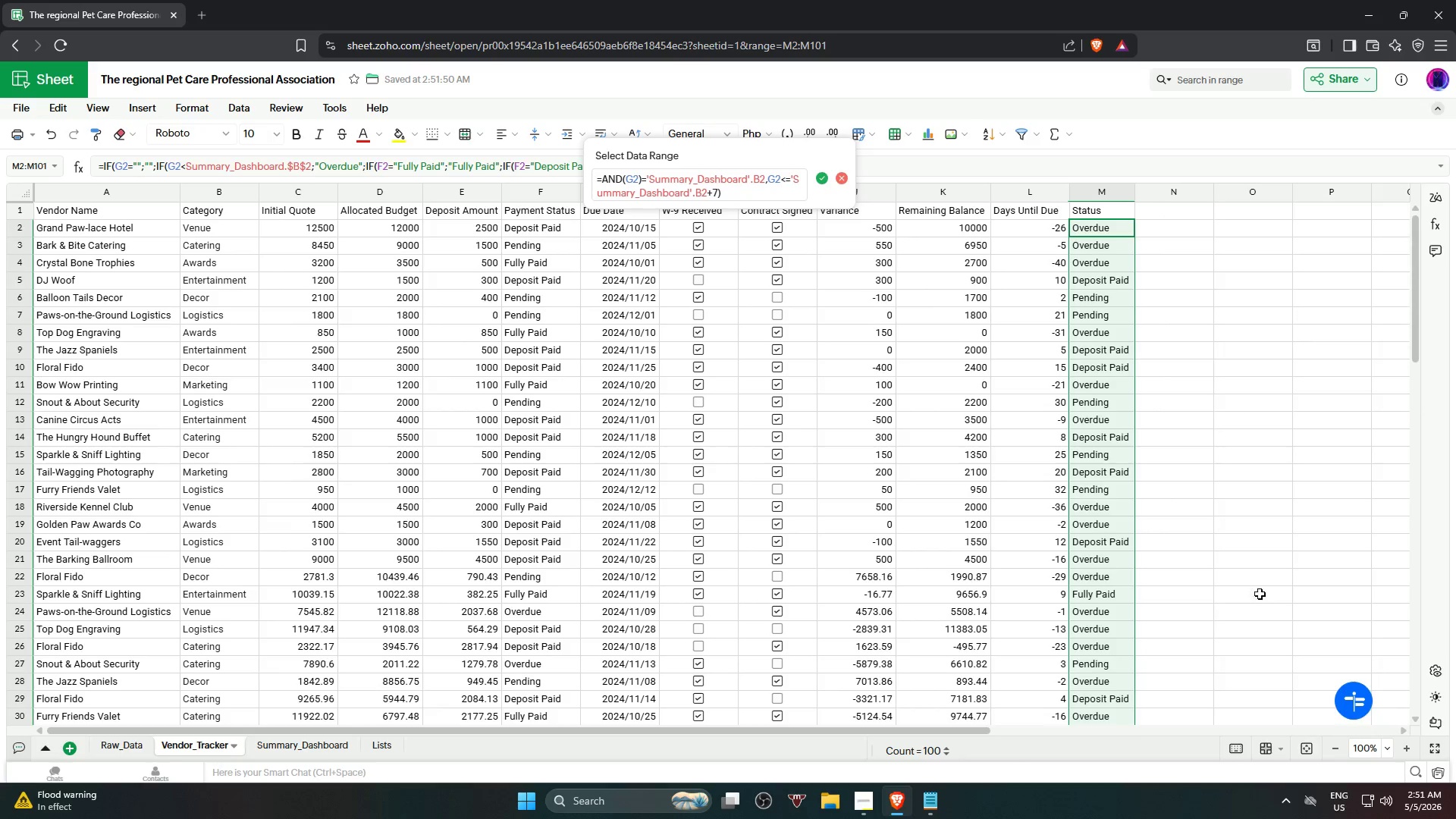 
left_click([1269, 572])
 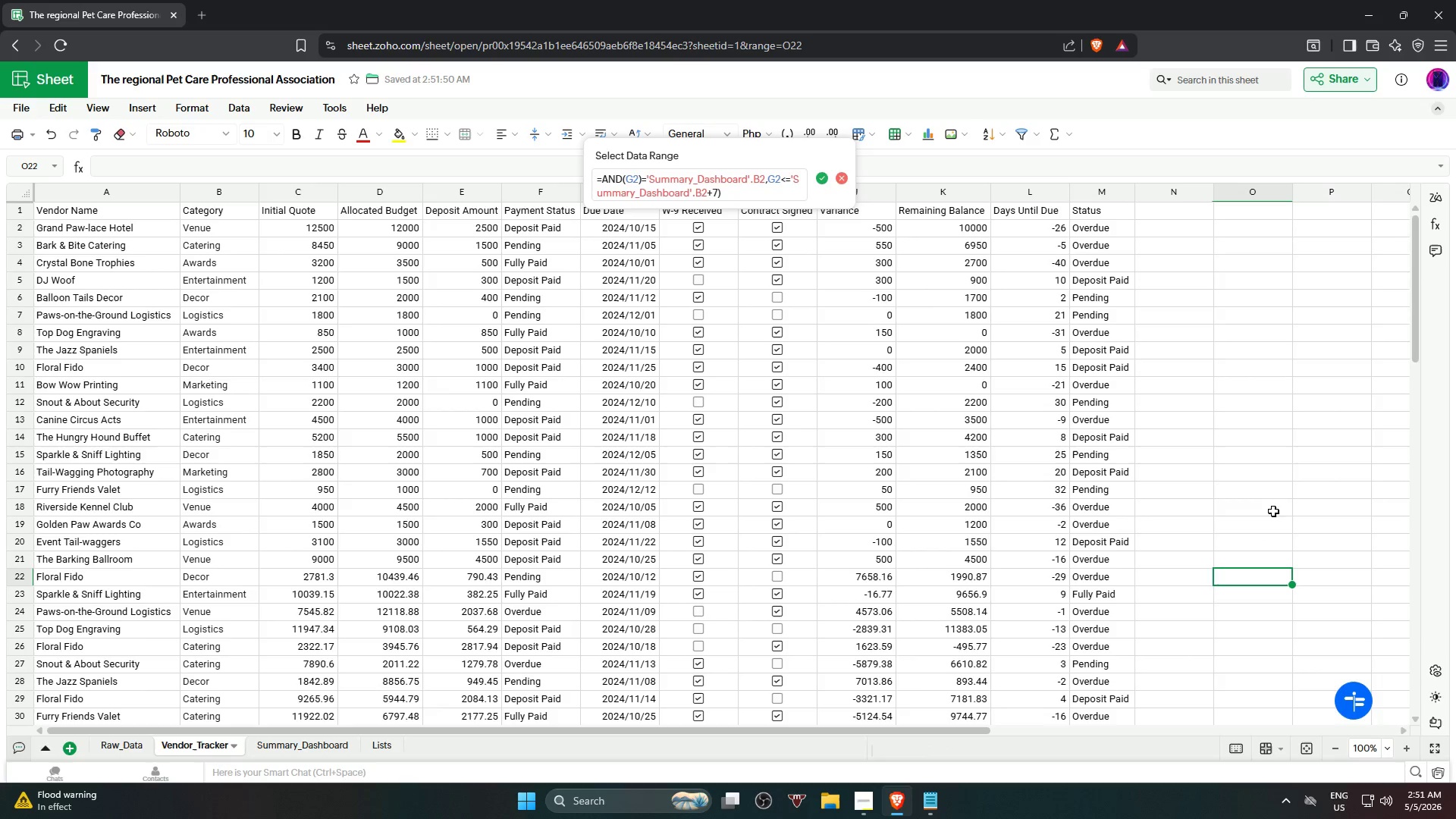 
left_click([1282, 428])
 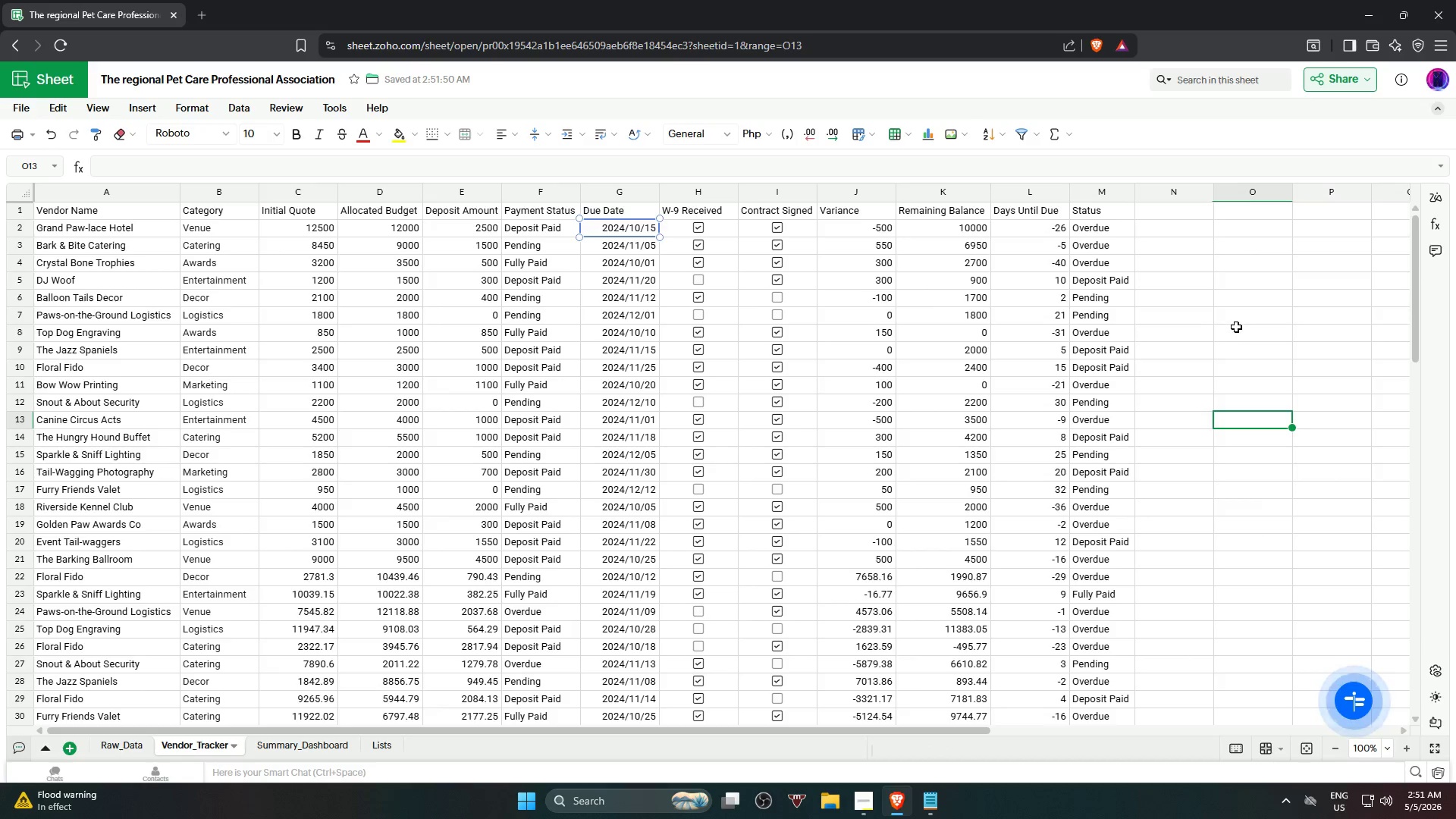 
left_click([1215, 292])
 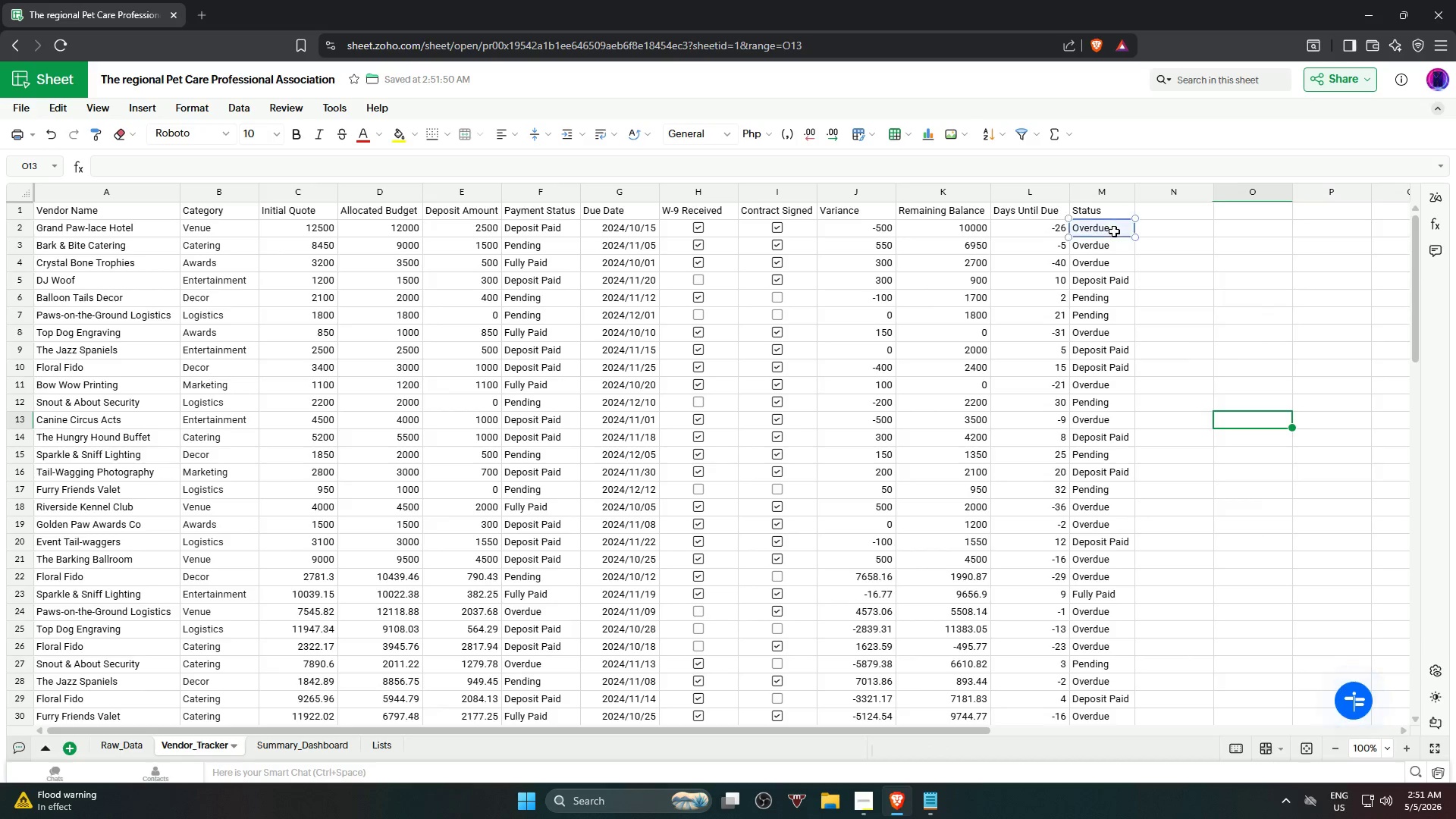 
scroll: coordinate [1144, 448], scroll_direction: down, amount: 10.0
 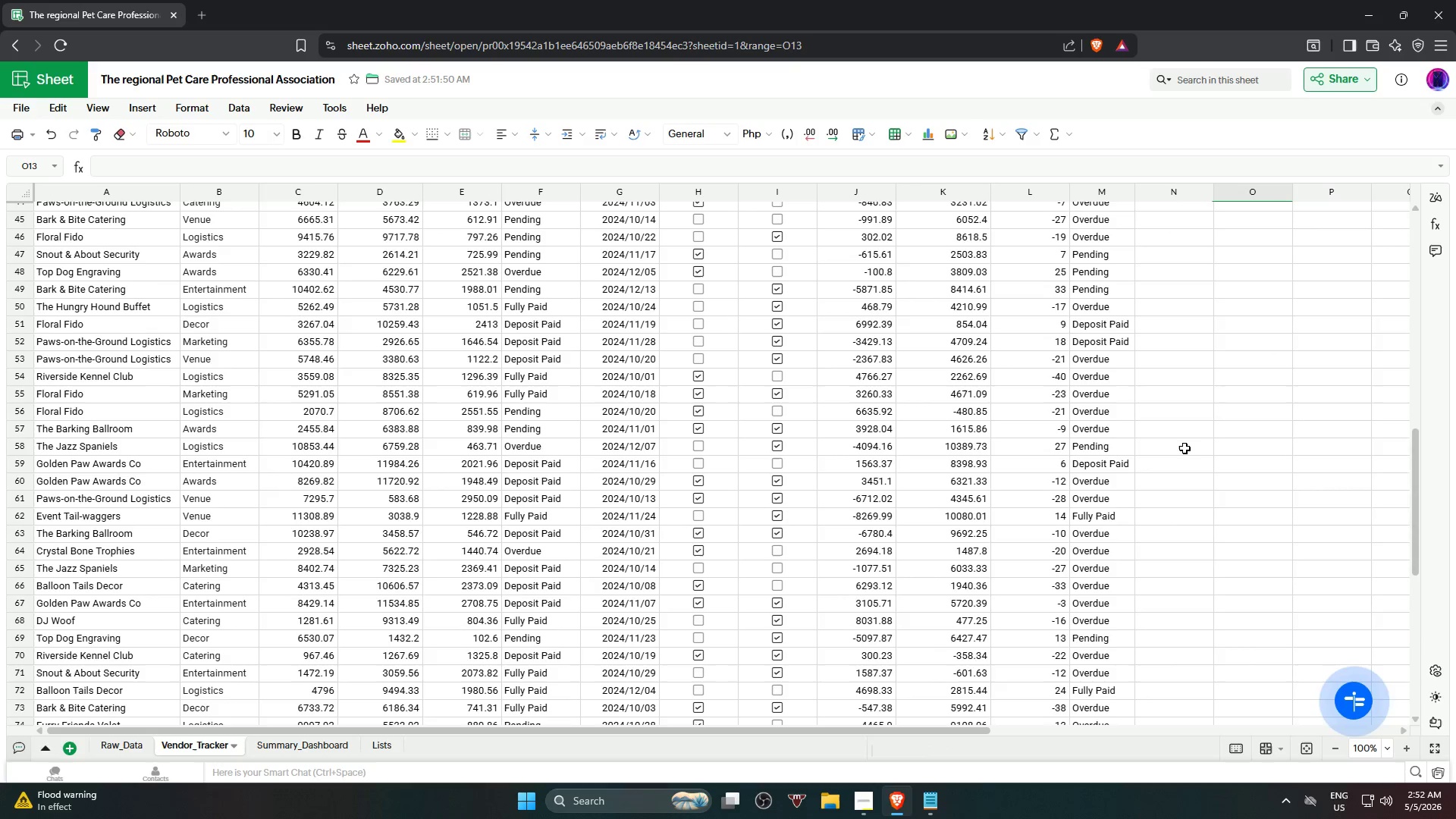 
scroll: coordinate [1185, 442], scroll_direction: up, amount: 6.0
 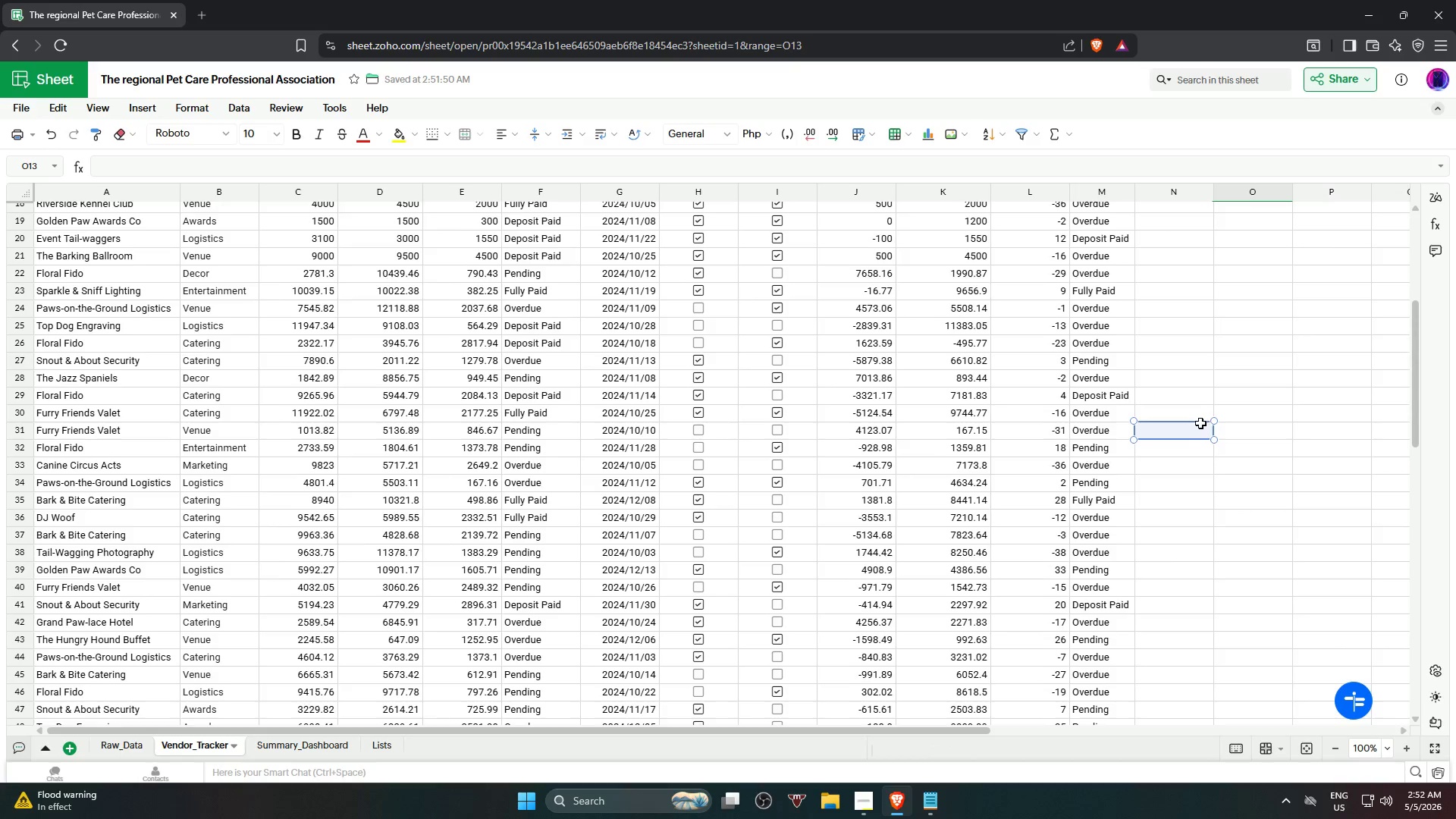 
left_click([1194, 350])
 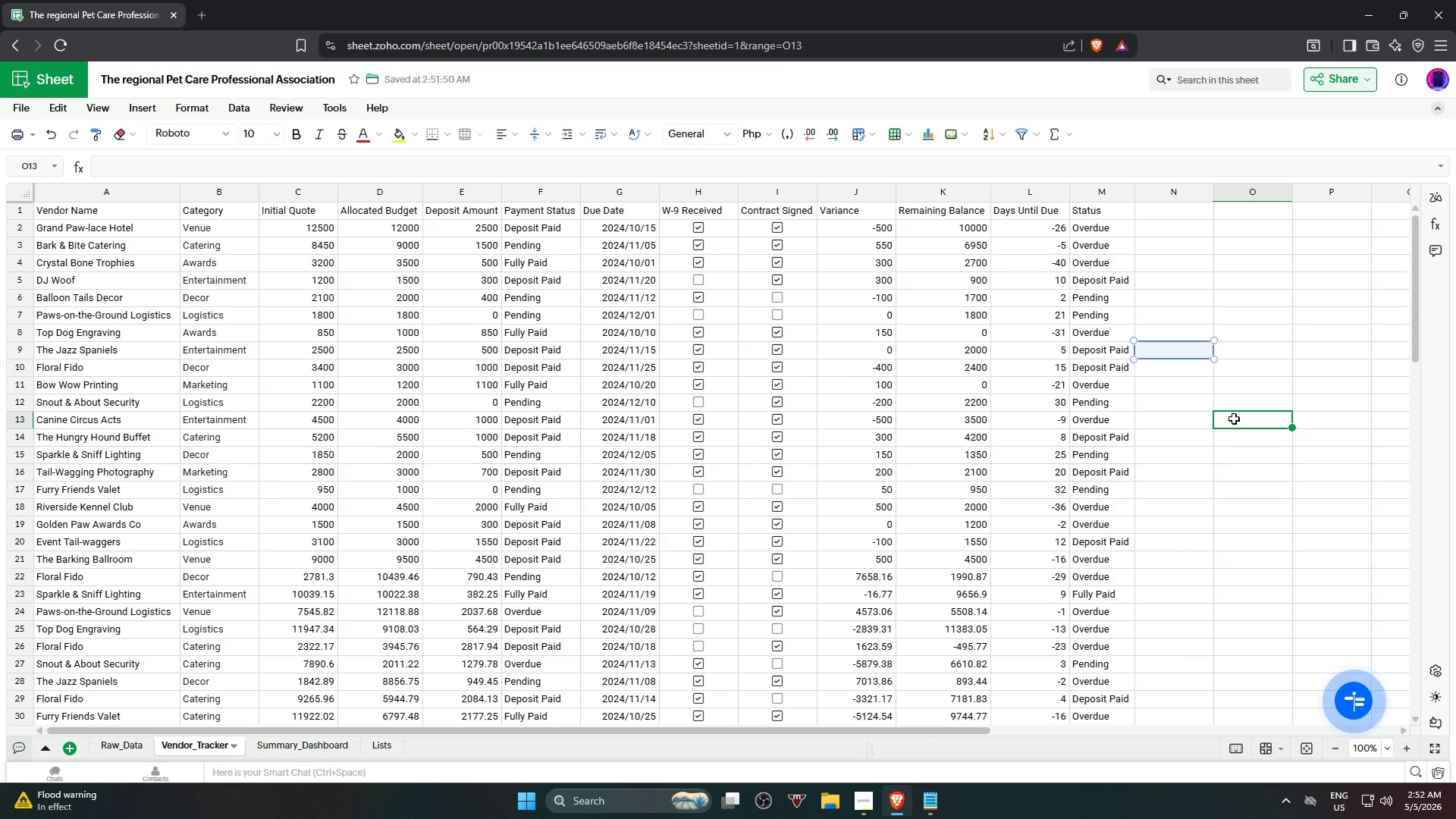 
scroll: coordinate [1197, 413], scroll_direction: up, amount: 5.0
 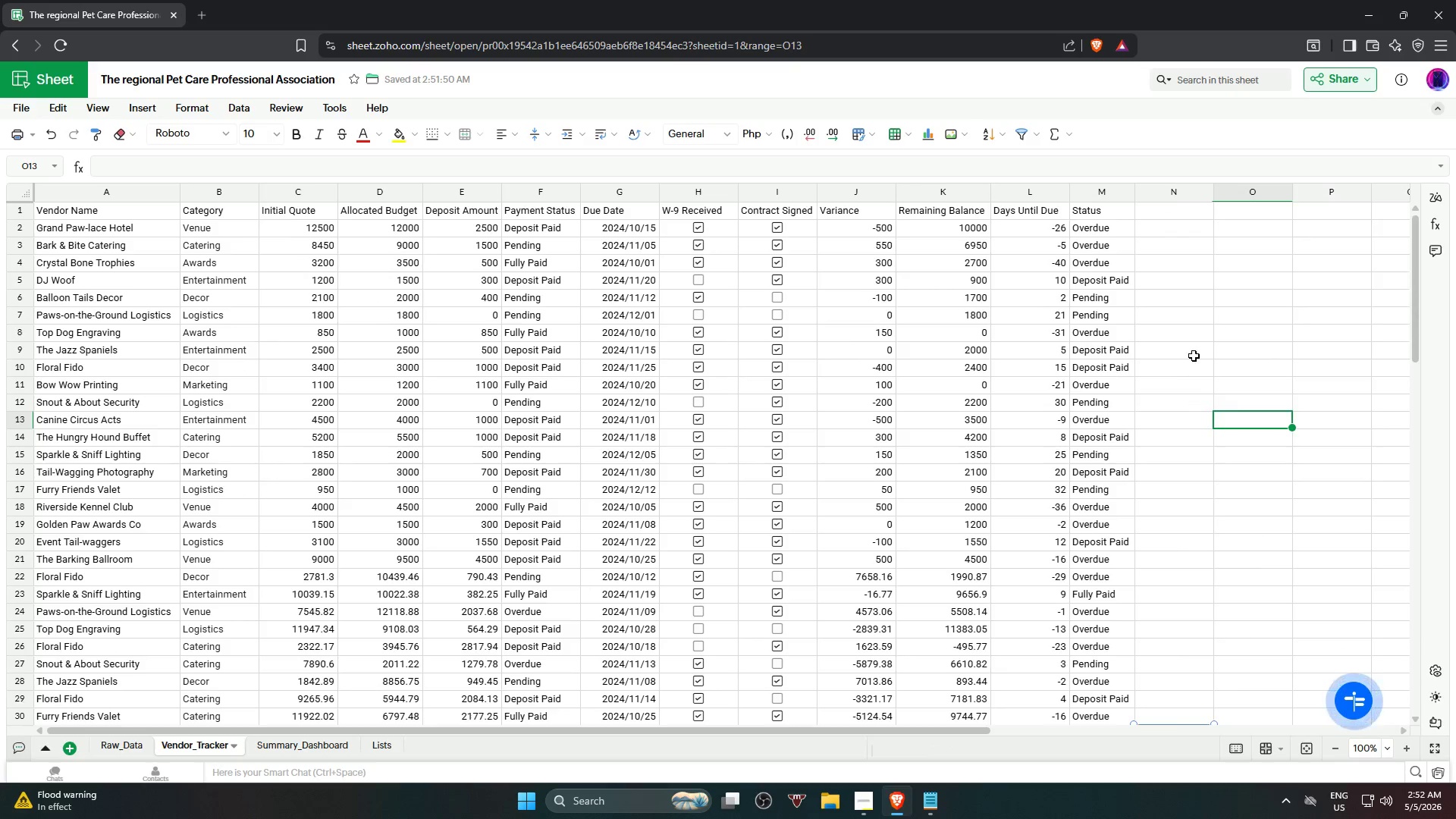 
left_click([1239, 427])
 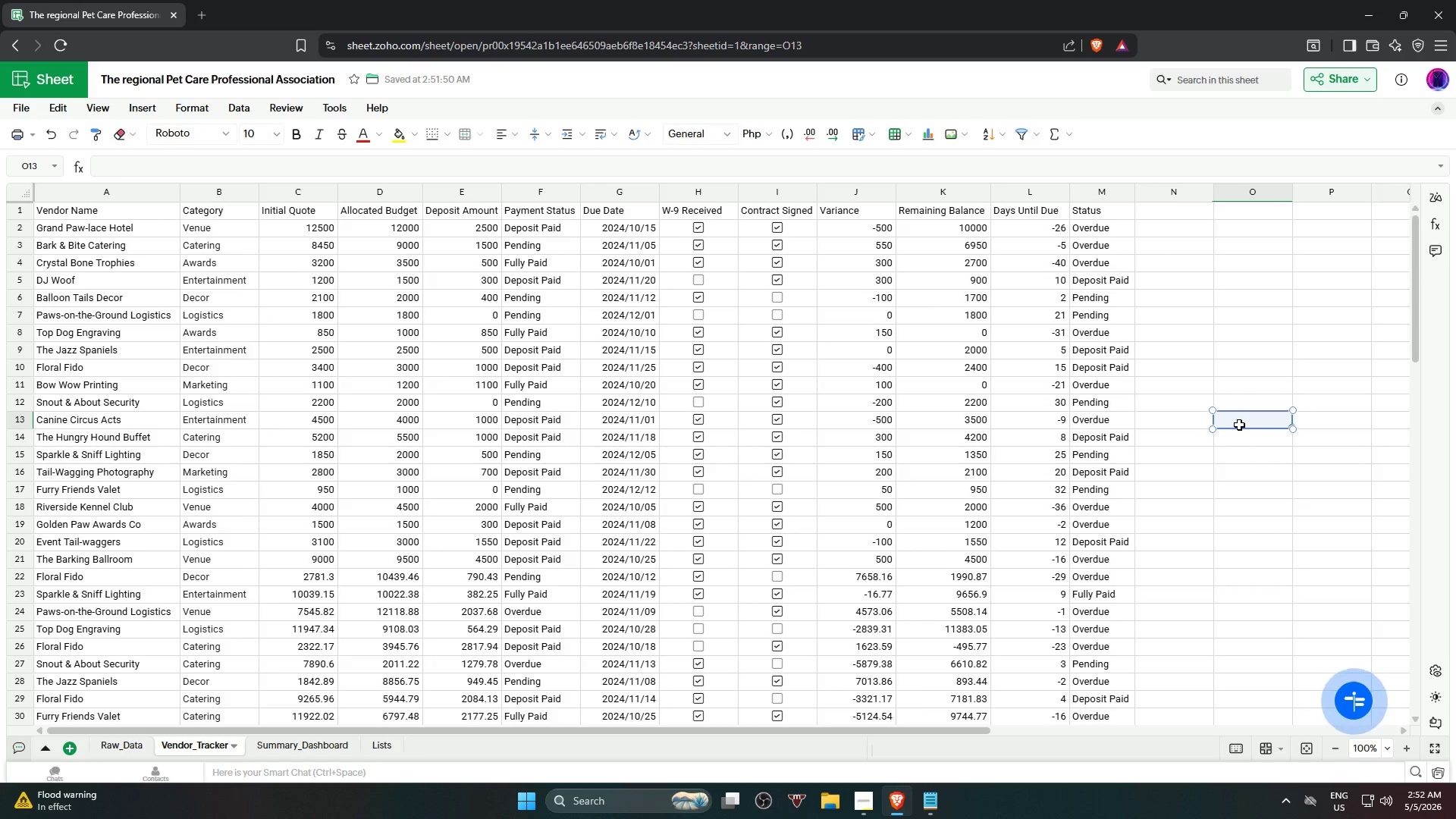 
key(Delete)
 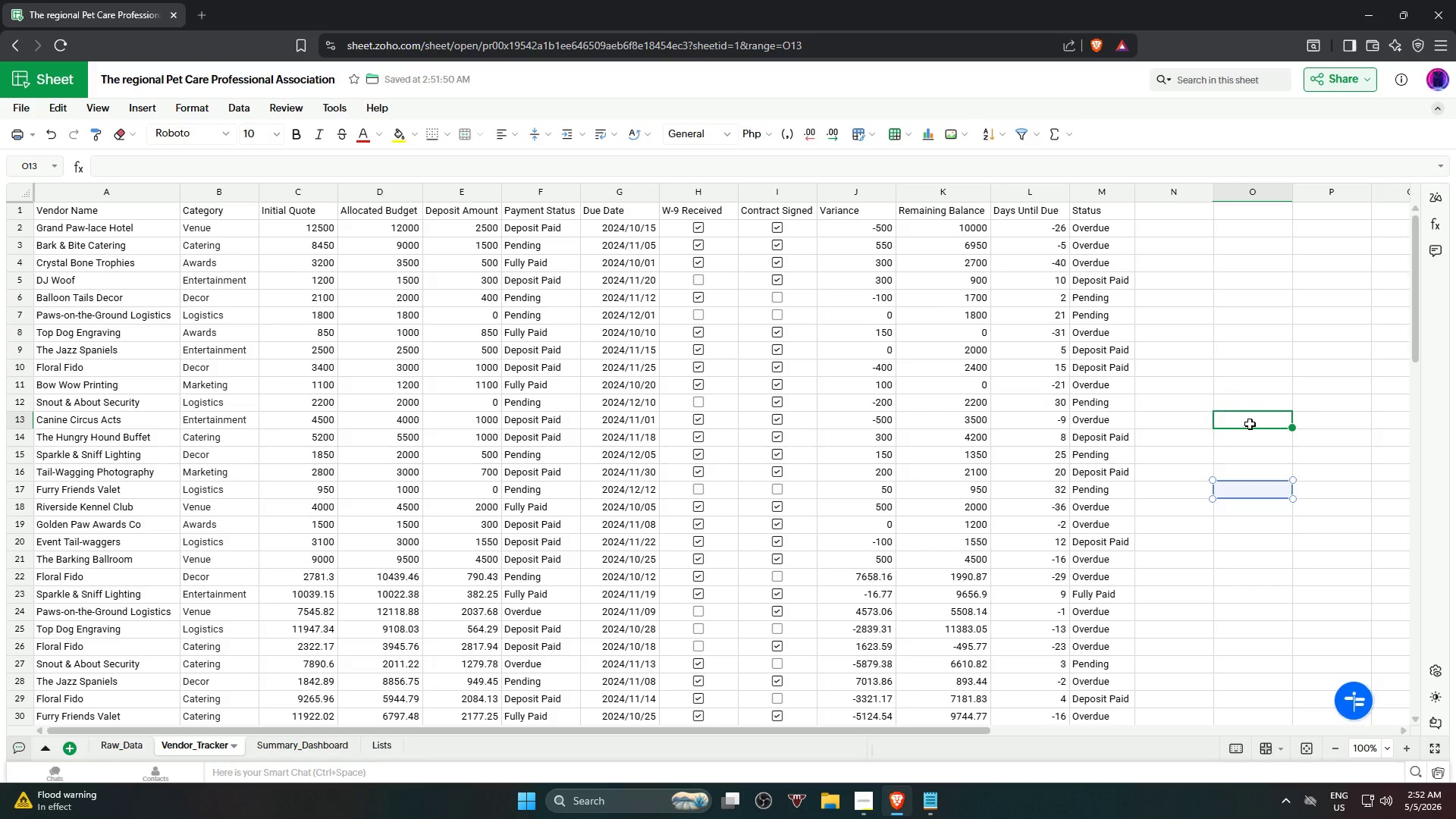 
key(Delete)
 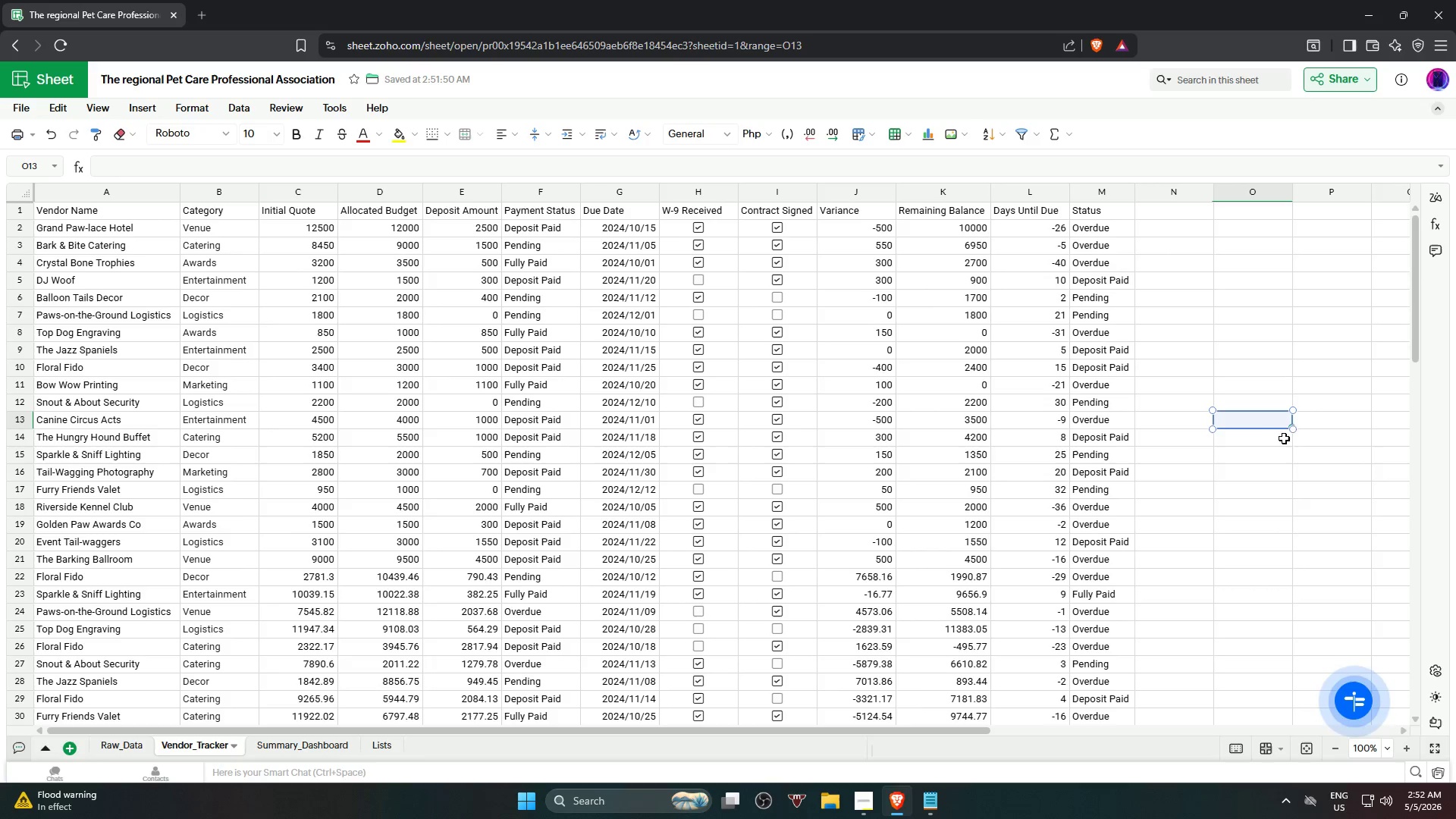 
key(Delete)
 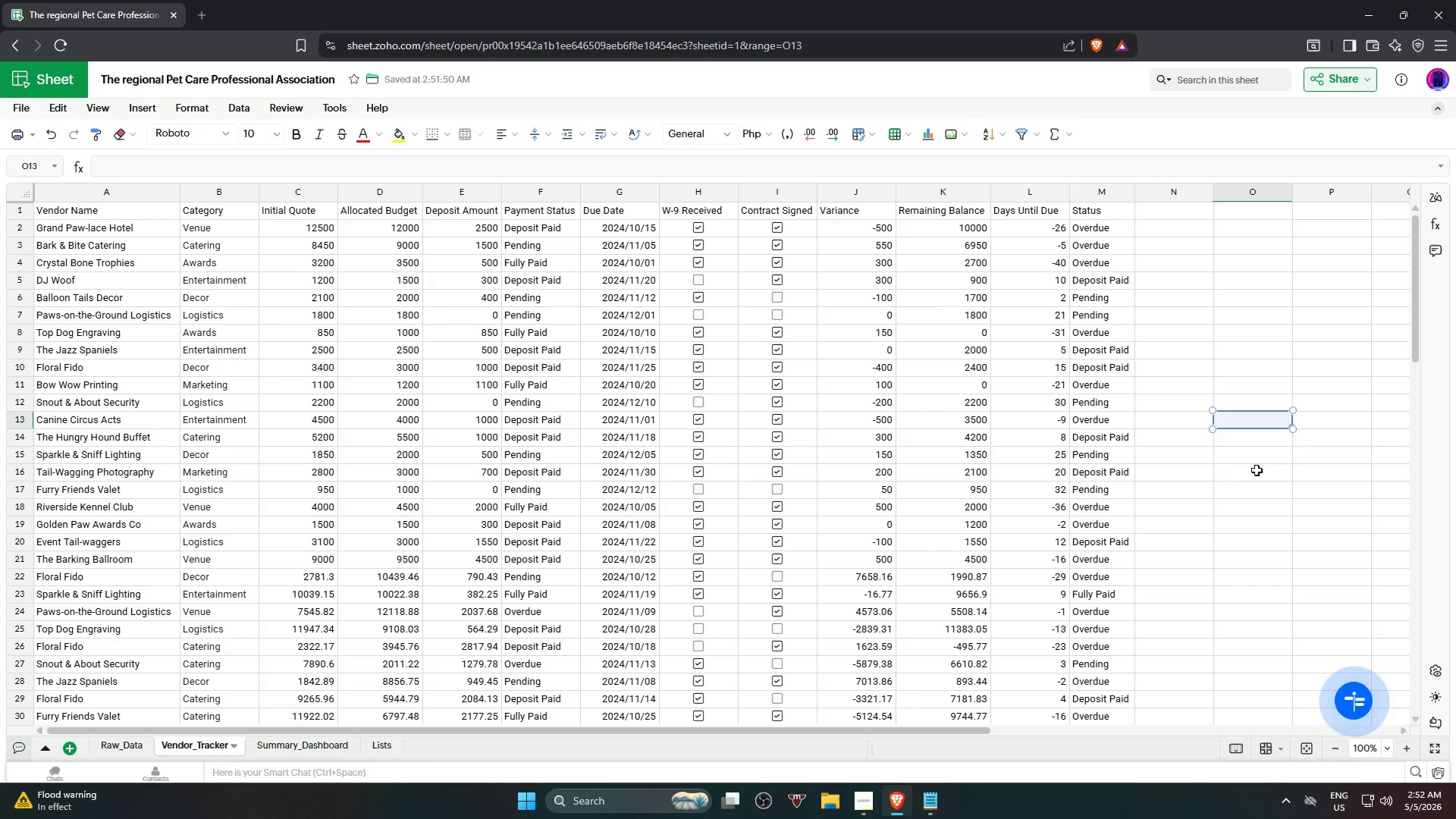 
key(Delete)
 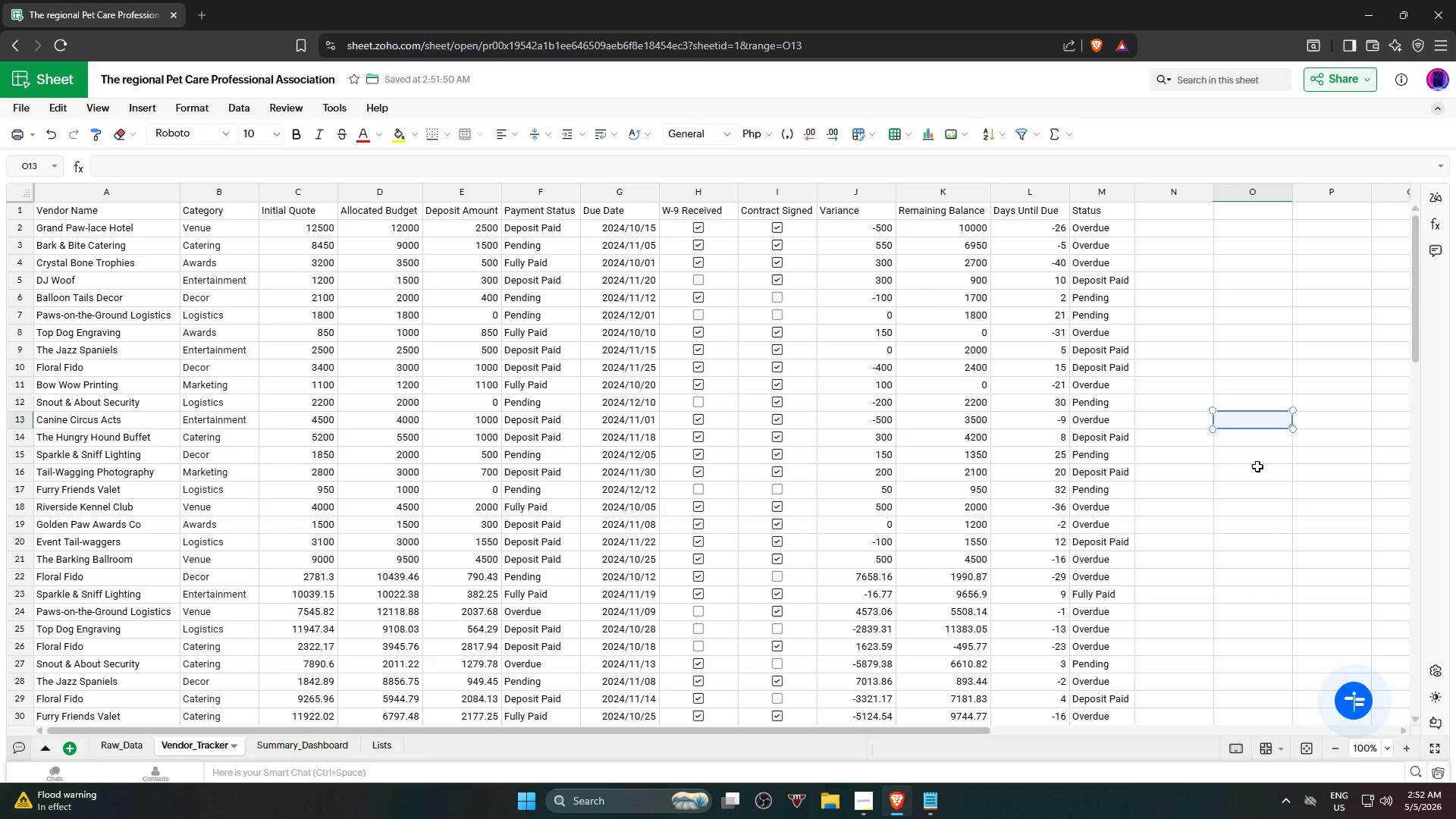 
key(Delete)
 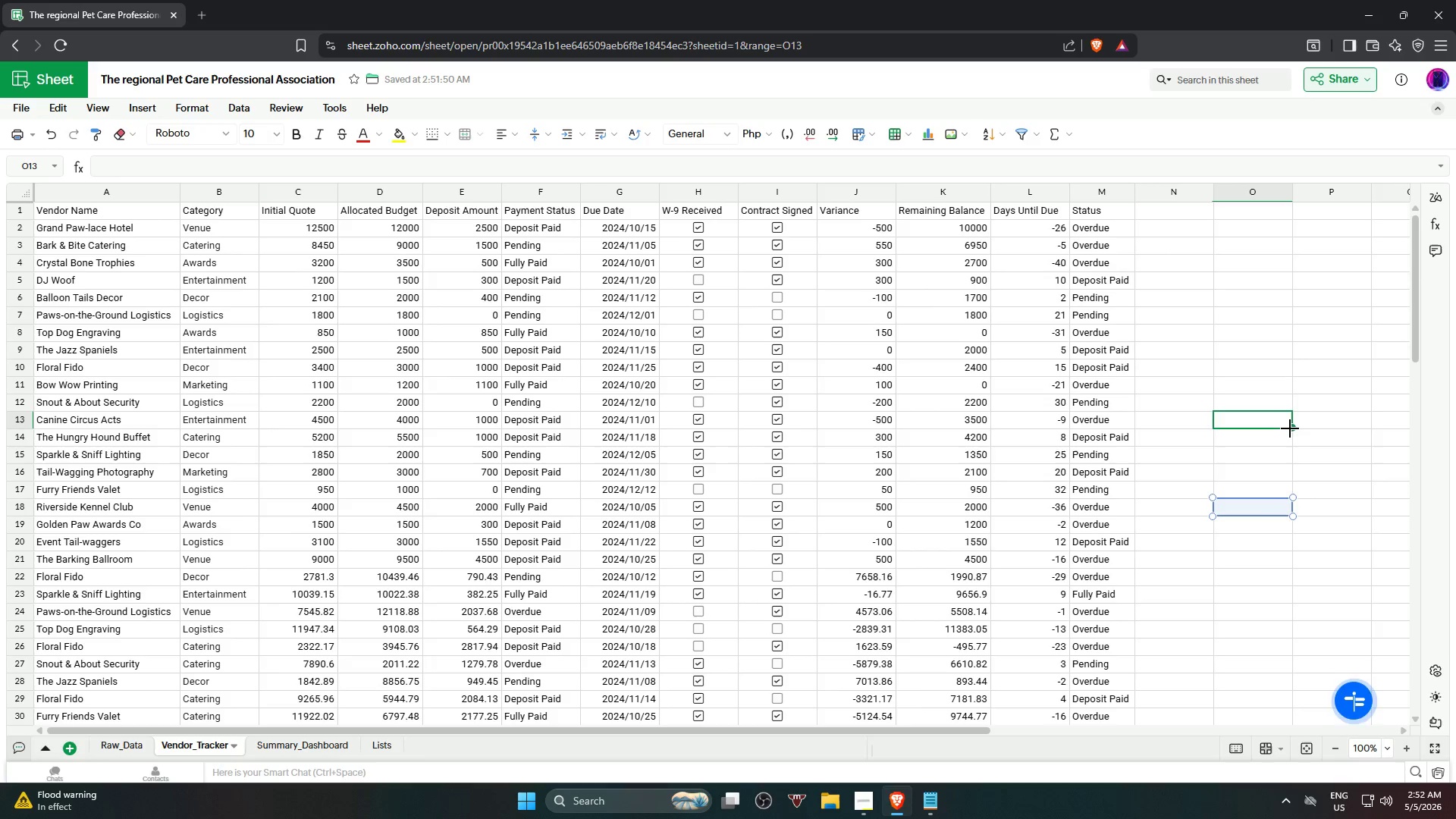 
left_click_drag(start_coordinate=[1290, 428], to_coordinate=[1291, 481])
 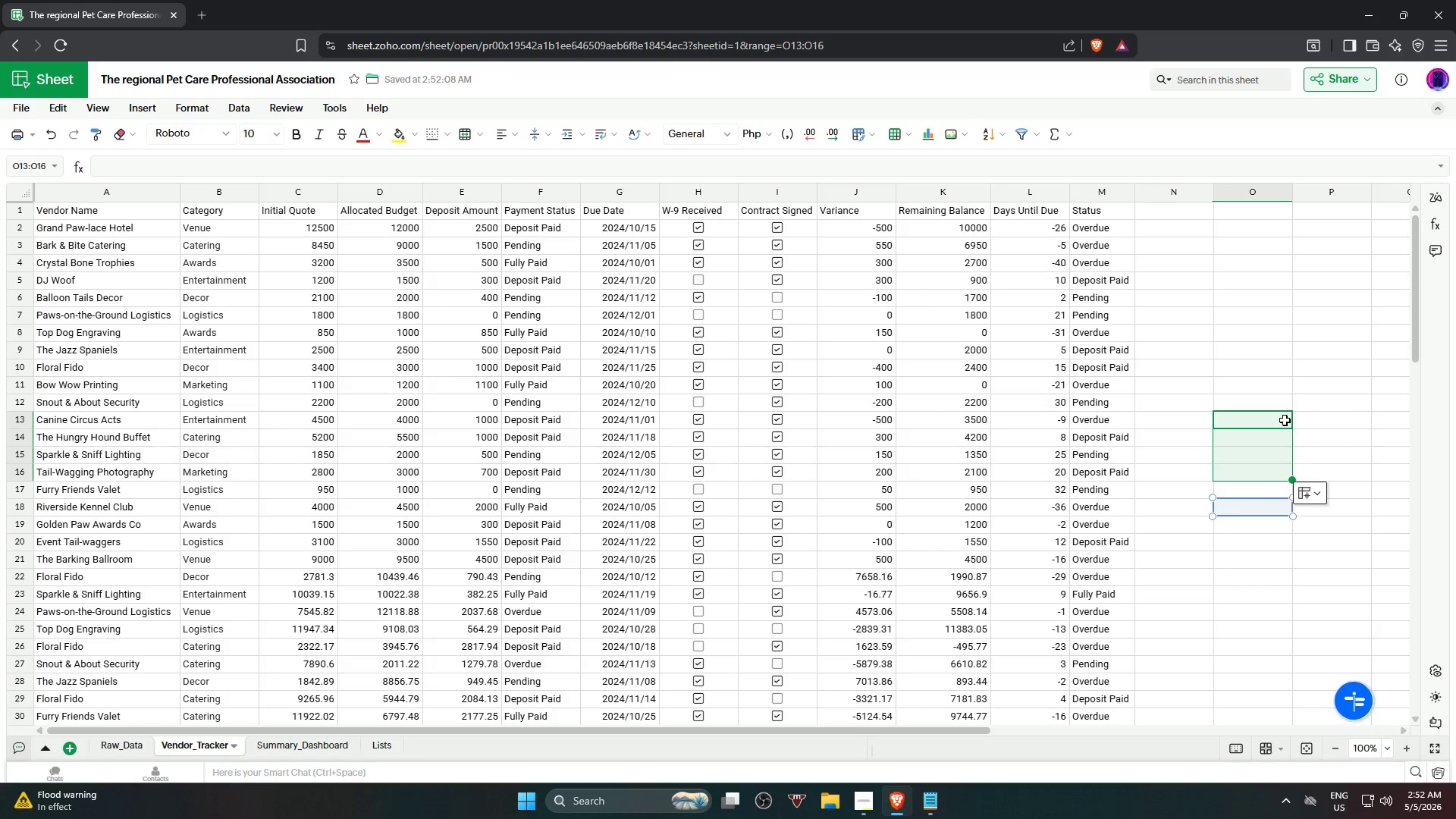 
key(Control+Z)
 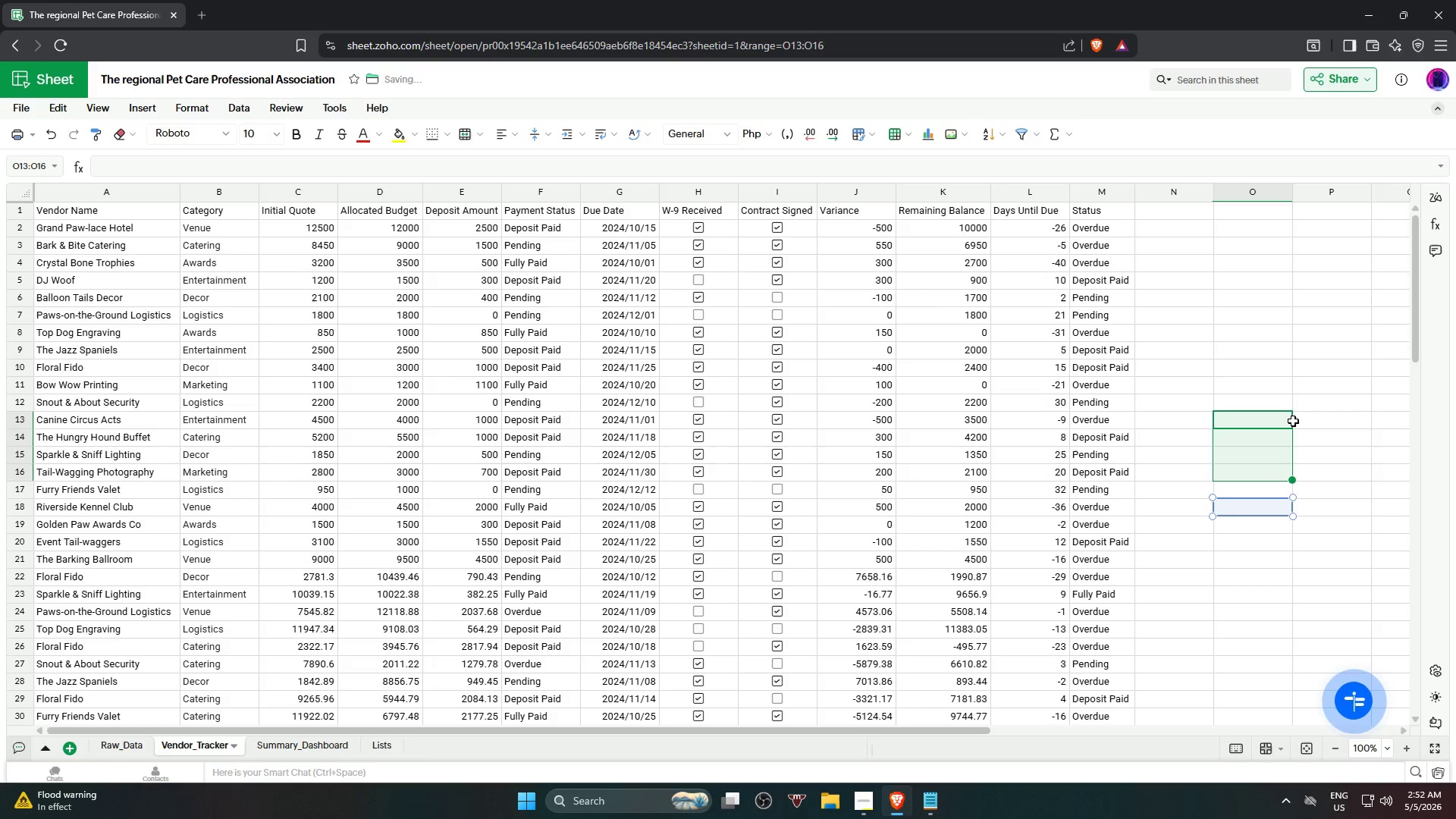 
key(Control+Z)
 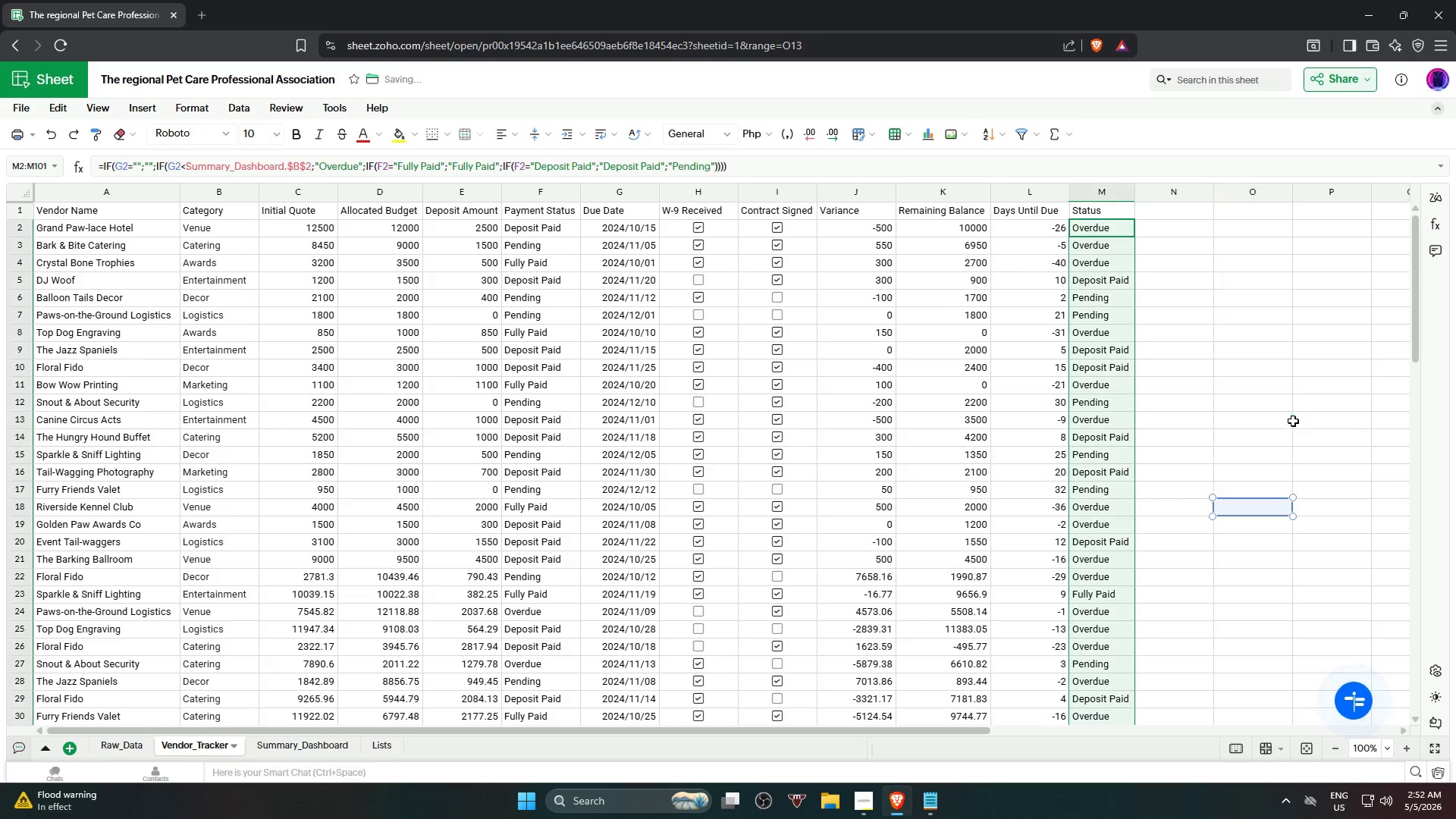 
key(Control+Z)
 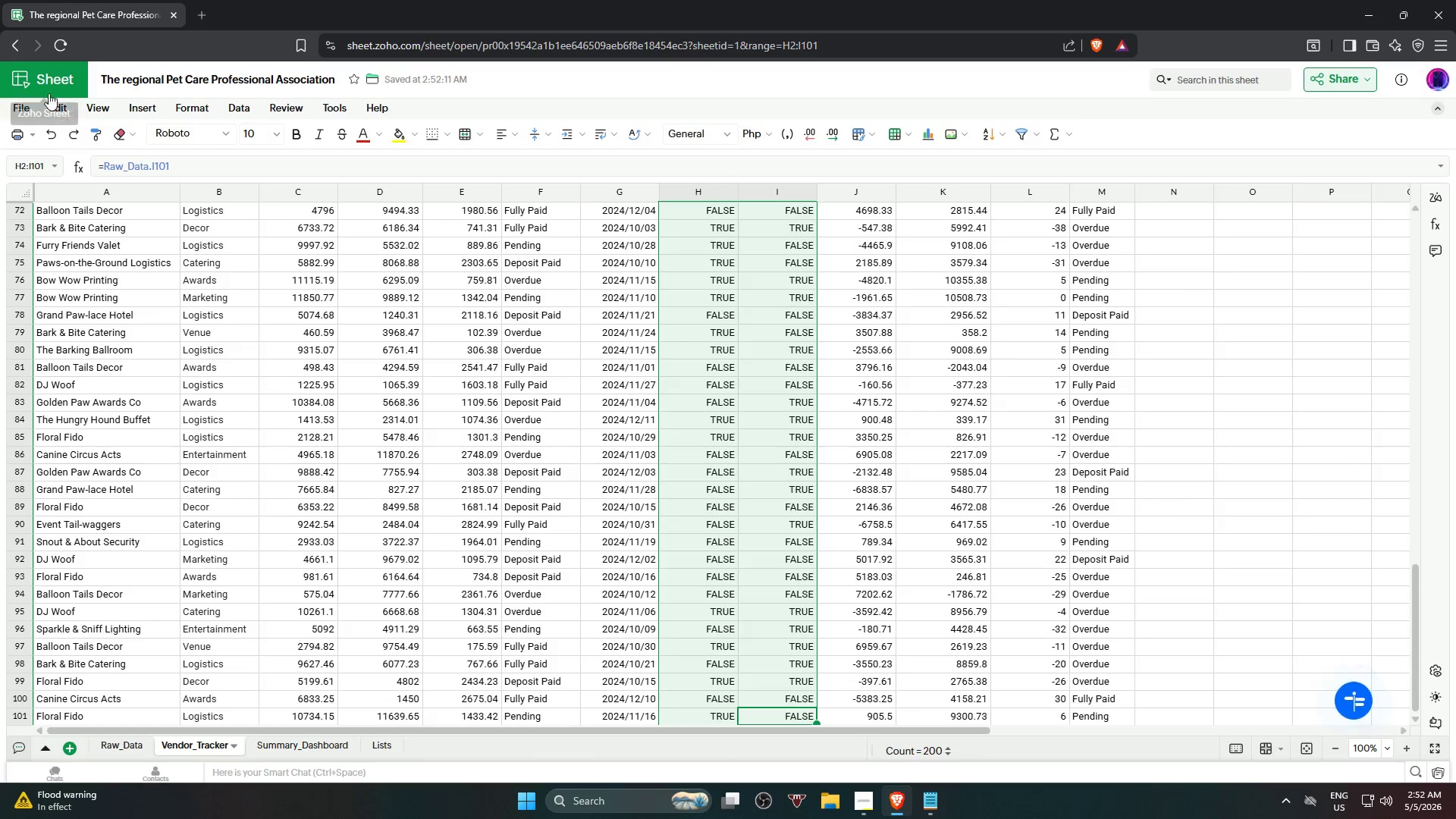 
left_click([75, 134])
 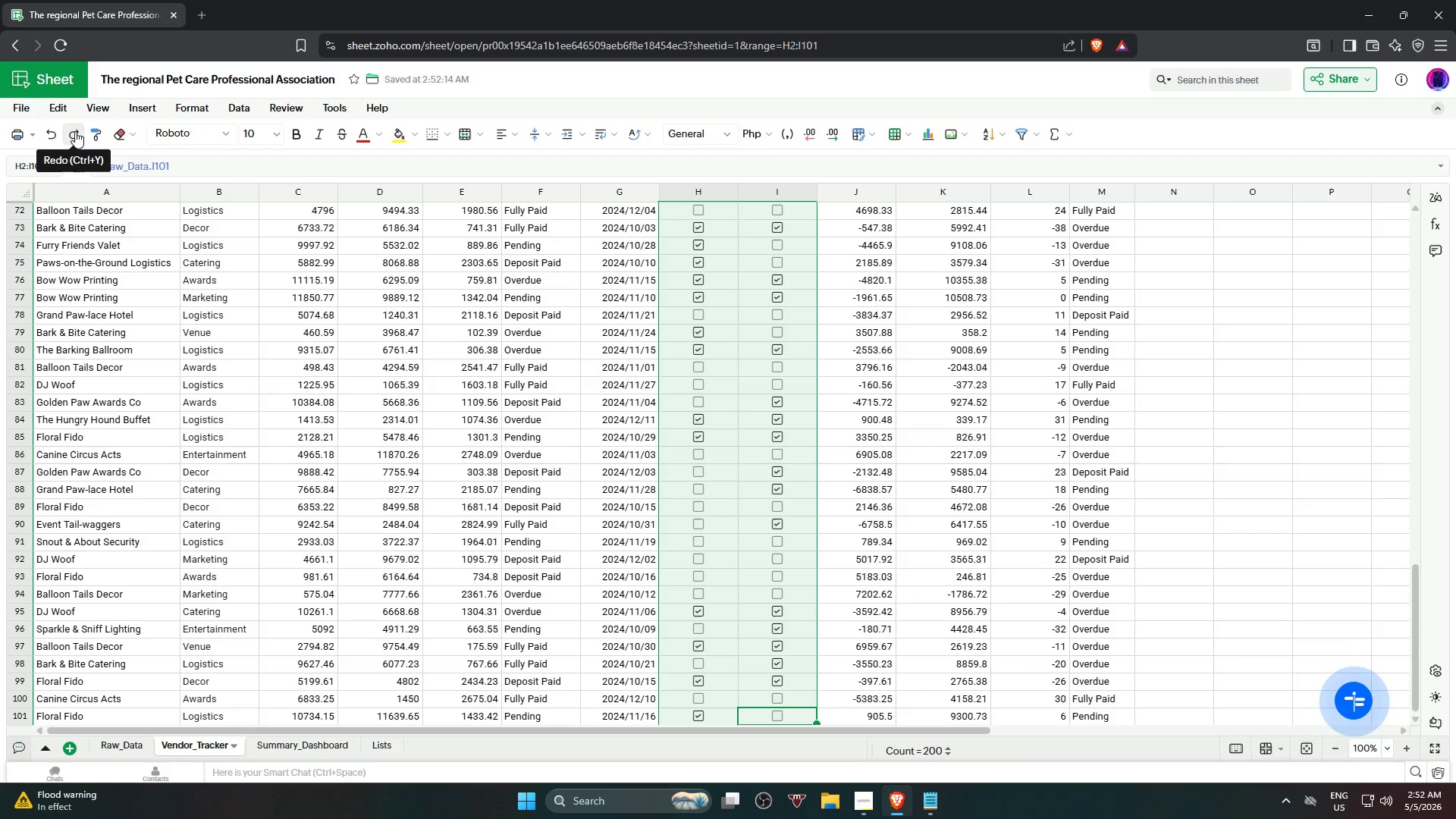 
left_click([75, 131])
 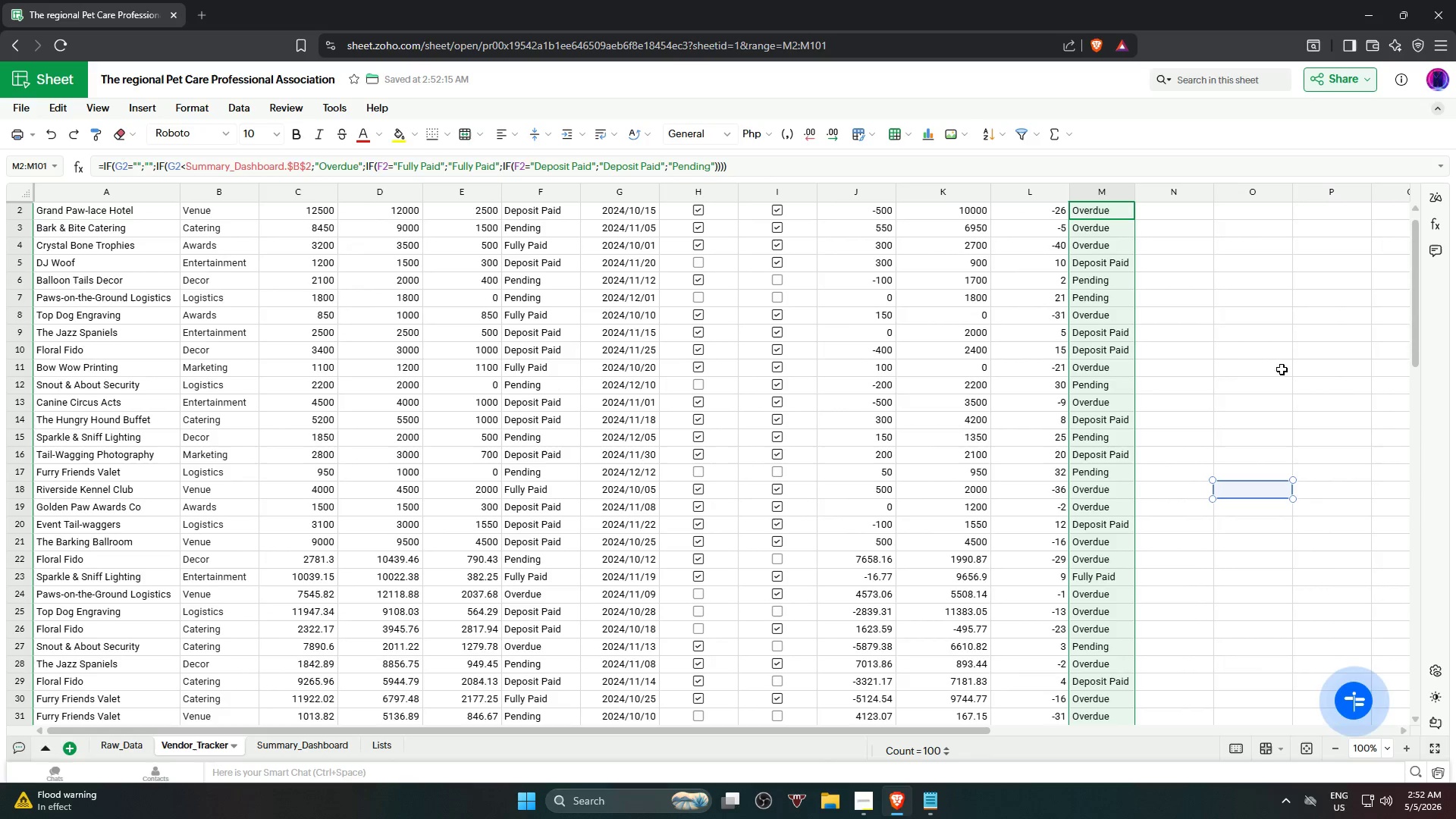 
scroll: coordinate [1167, 301], scroll_direction: up, amount: 8.0
 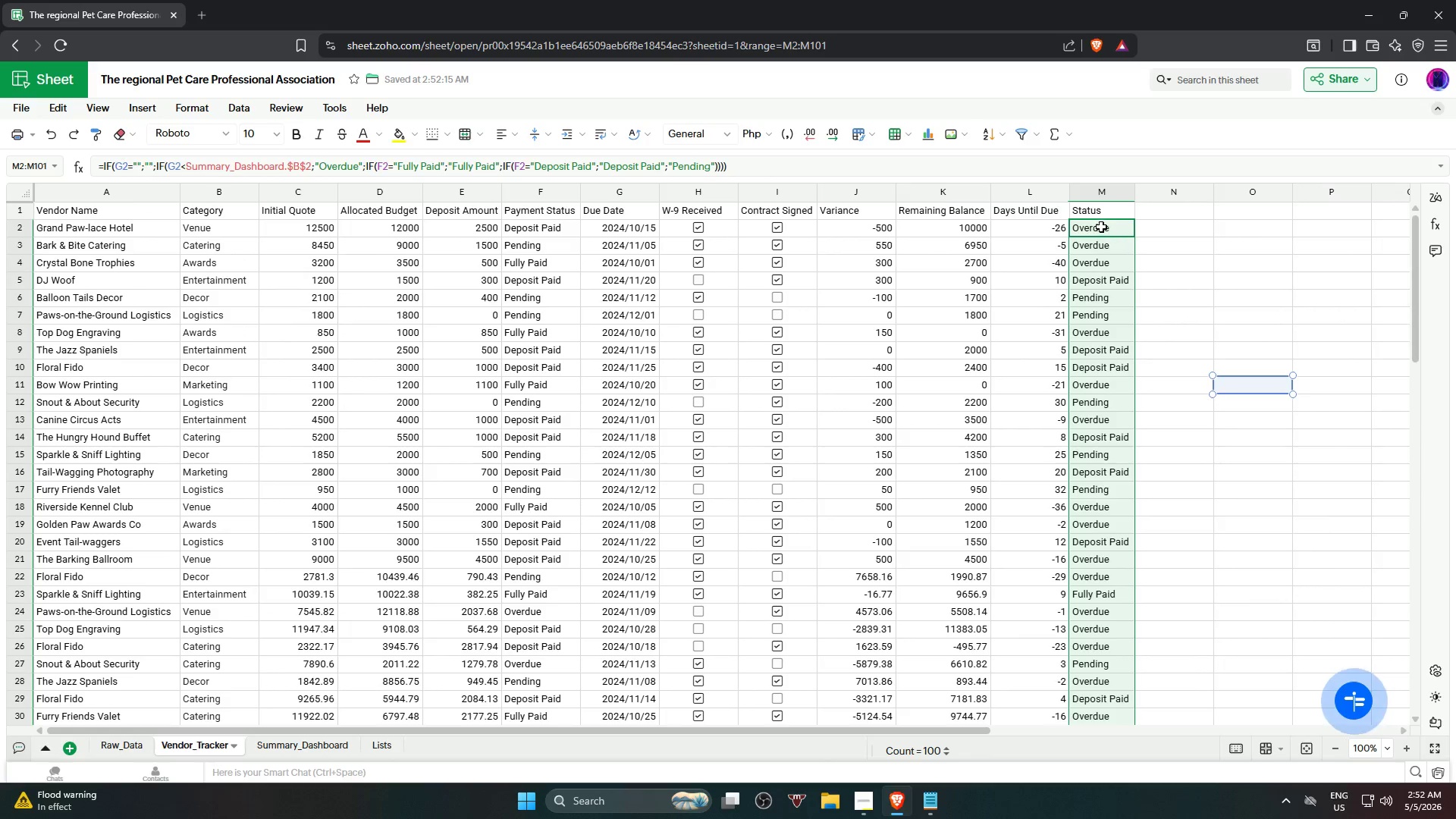 
left_click([1101, 224])
 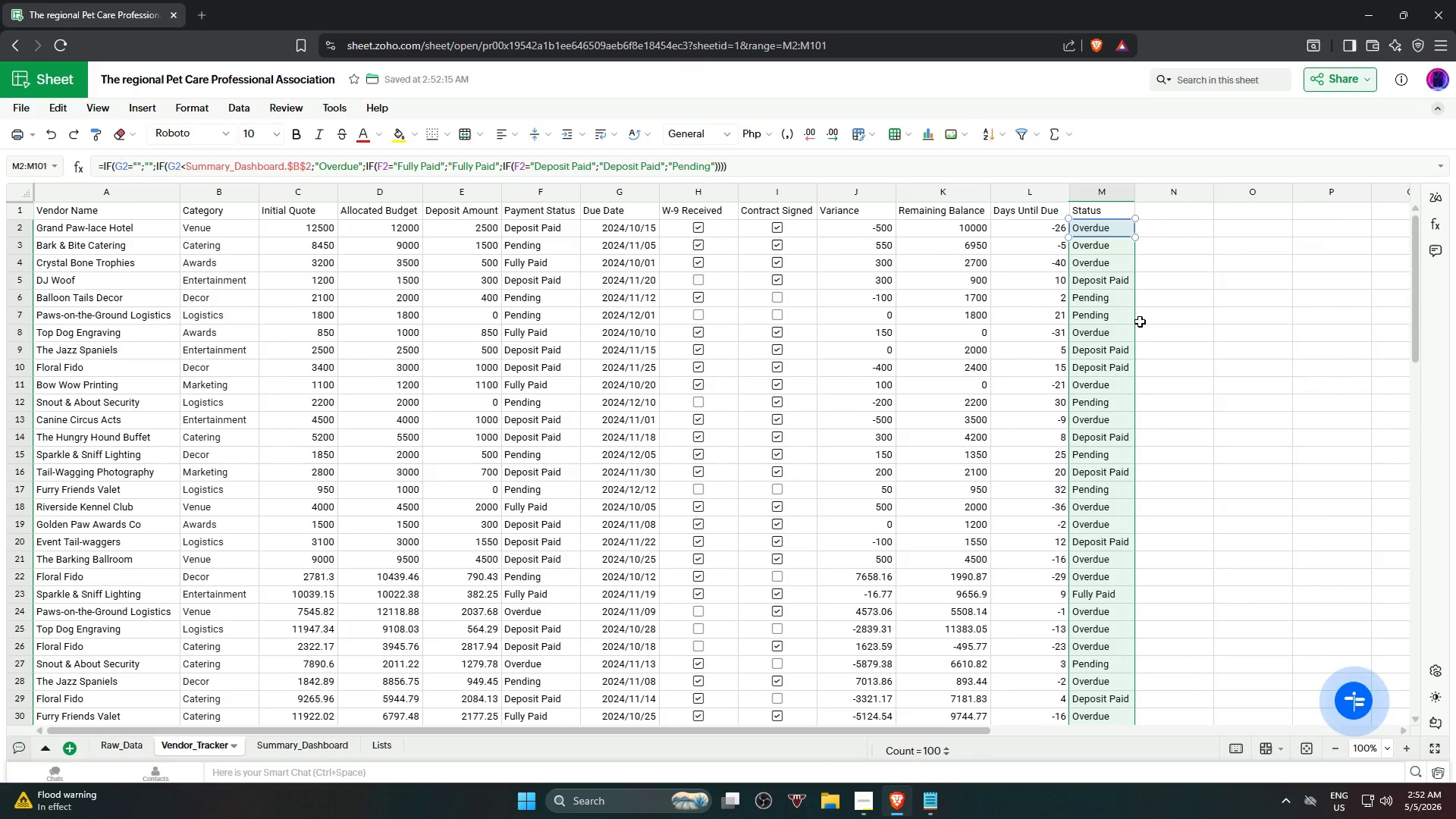 
left_click([1229, 325])
 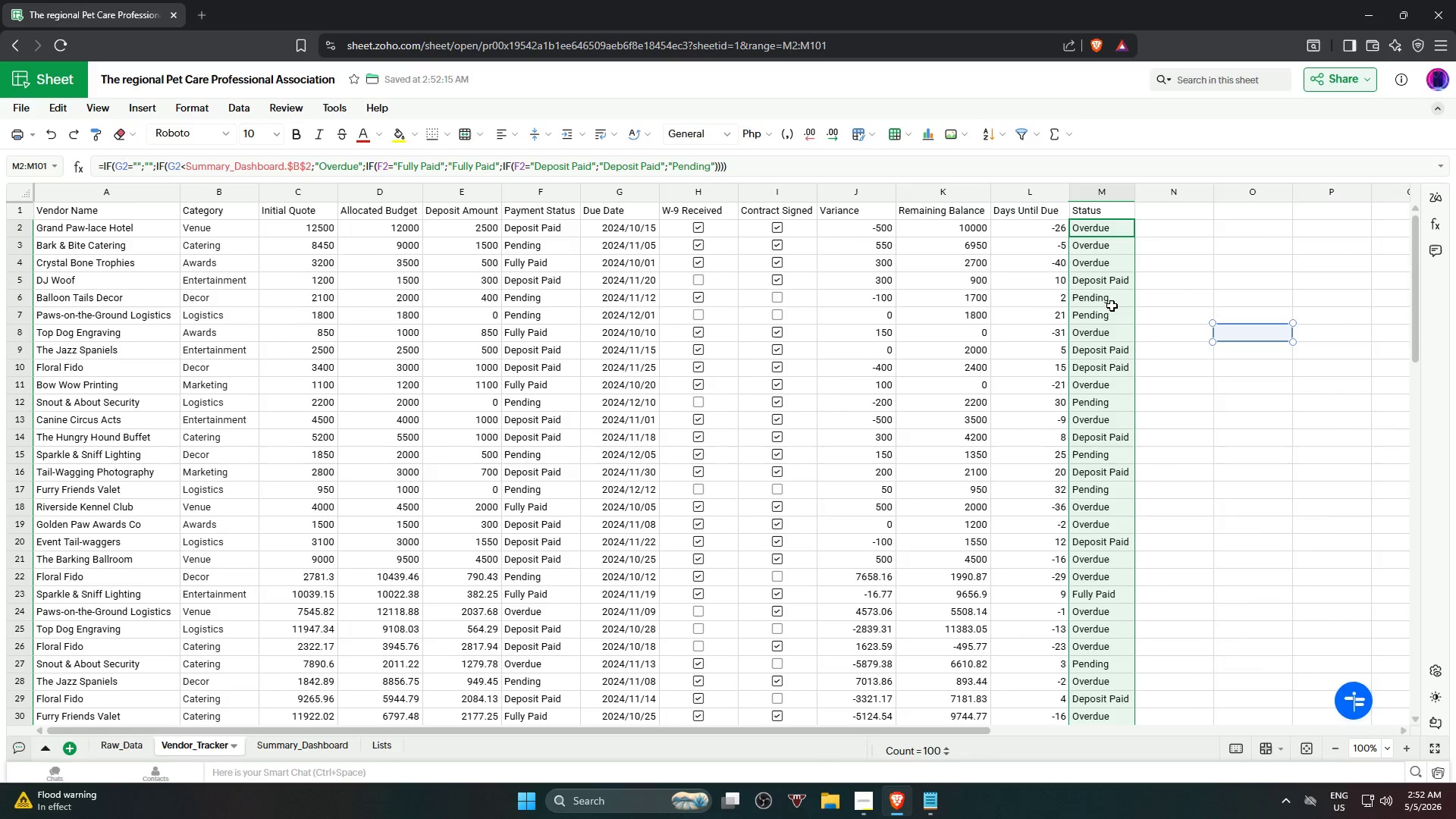 
left_click([1085, 315])
 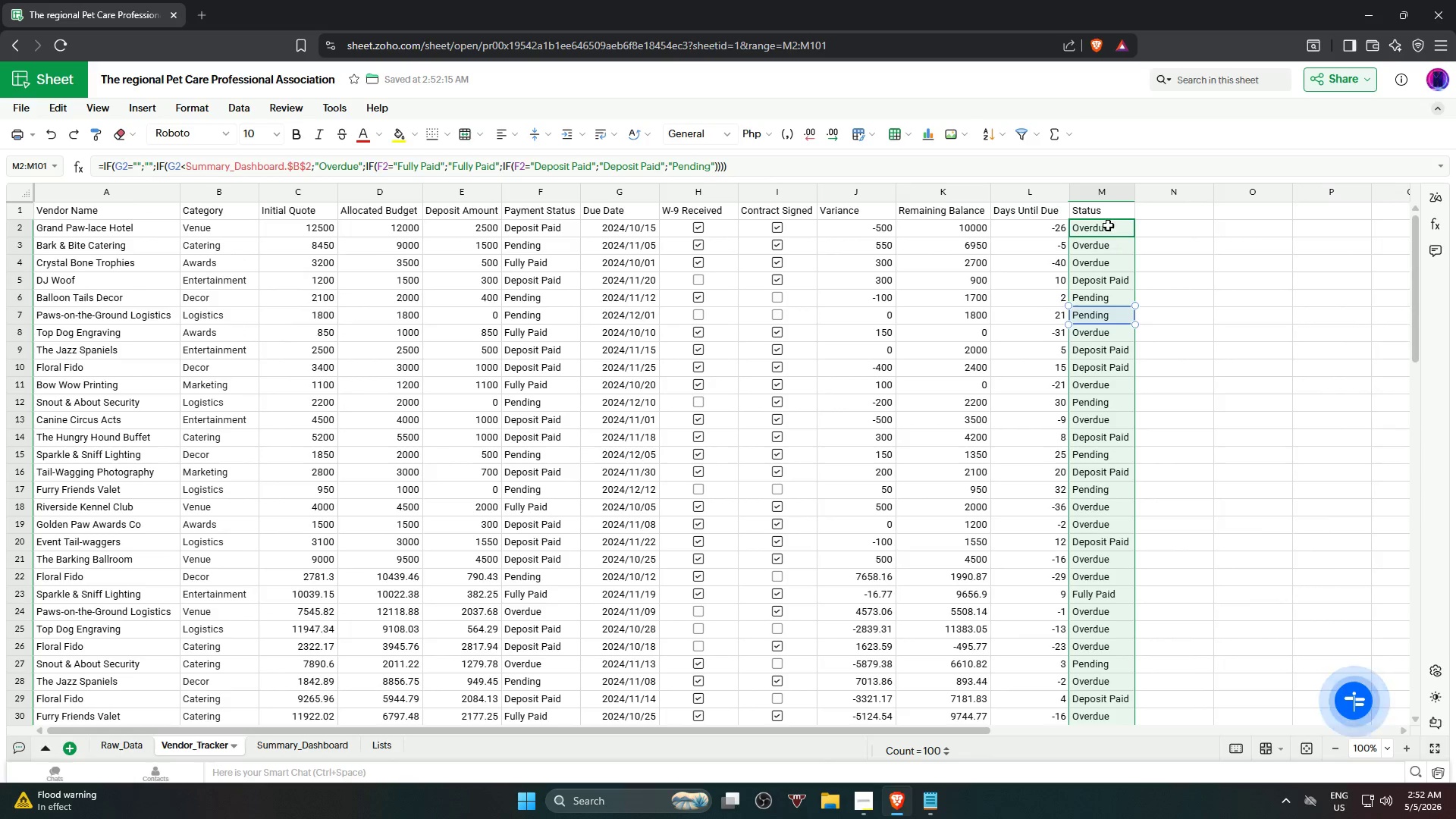 
left_click([1107, 225])
 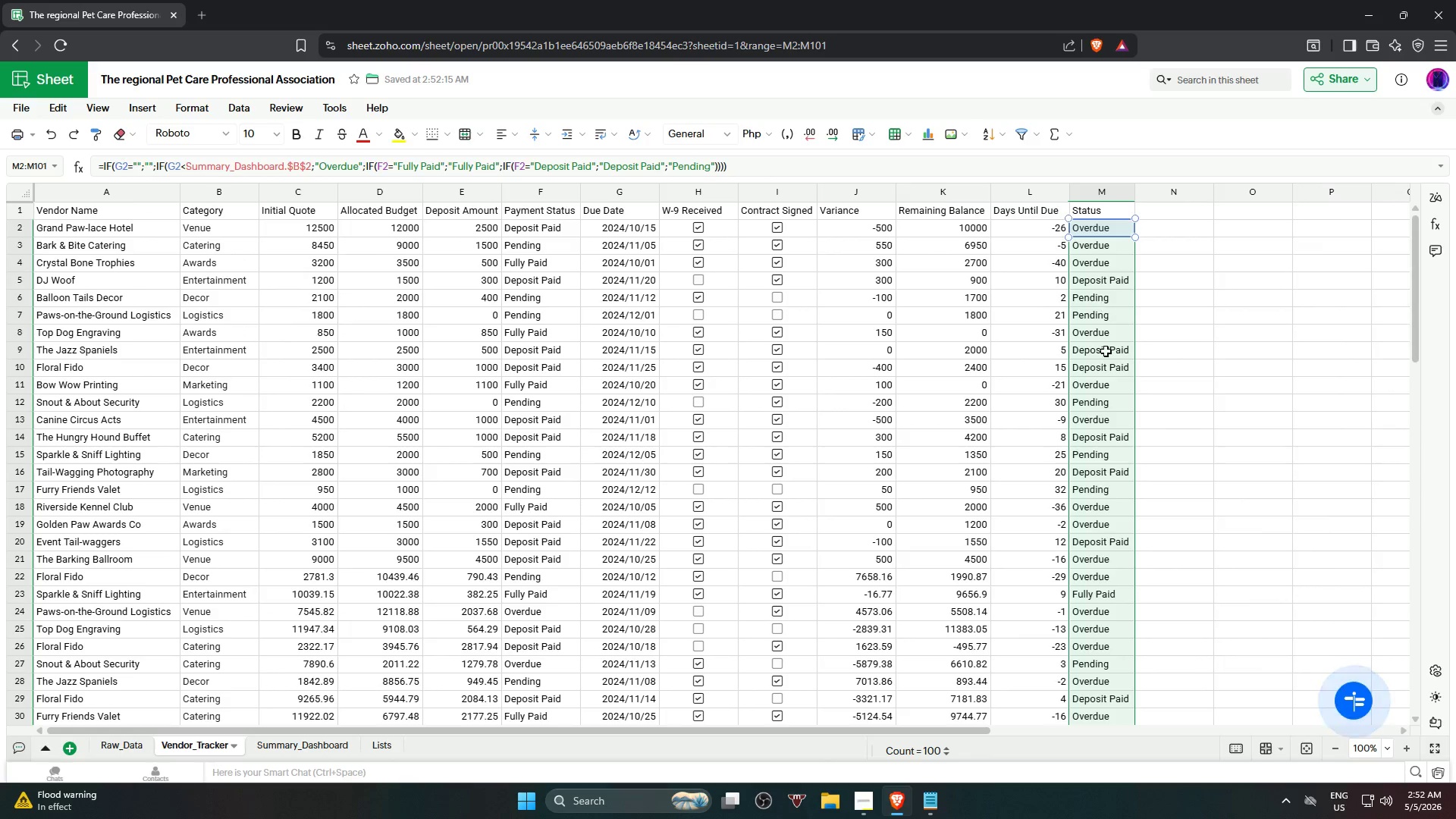 
hold_key(key=ShiftLeft, duration=0.95)
 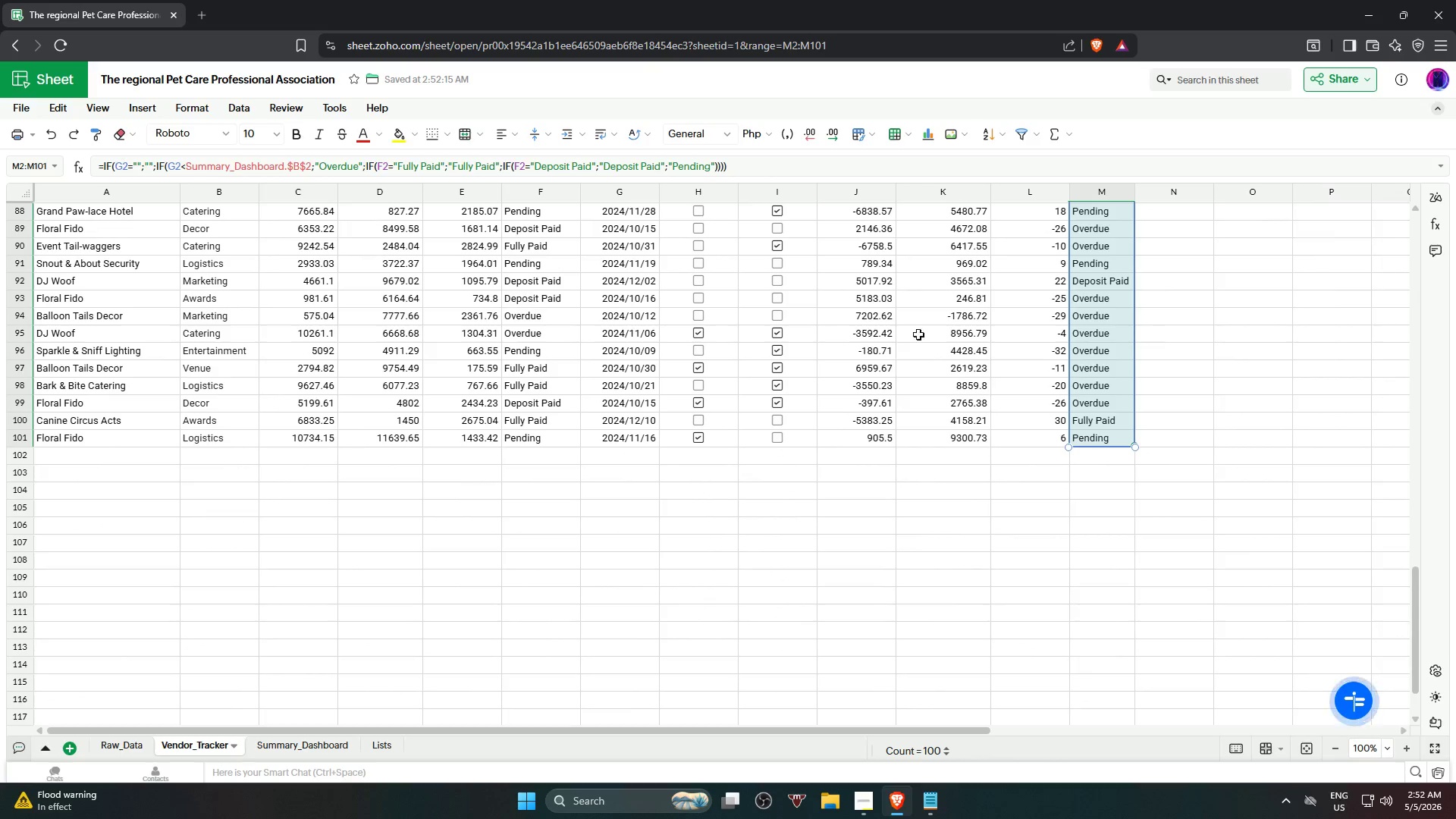 
scroll: coordinate [1102, 485], scroll_direction: down, amount: 20.0
 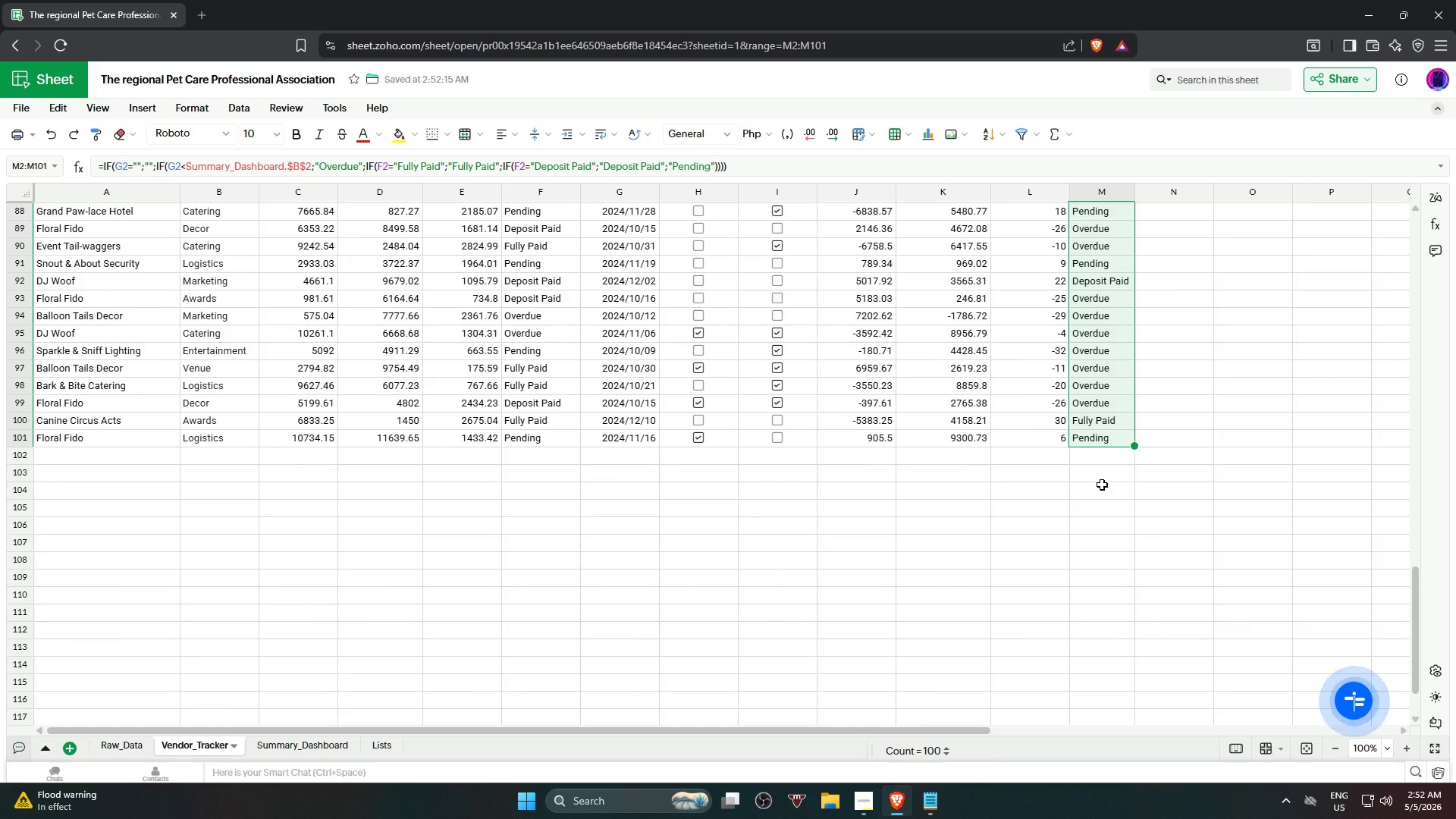 
left_click([1104, 439])
 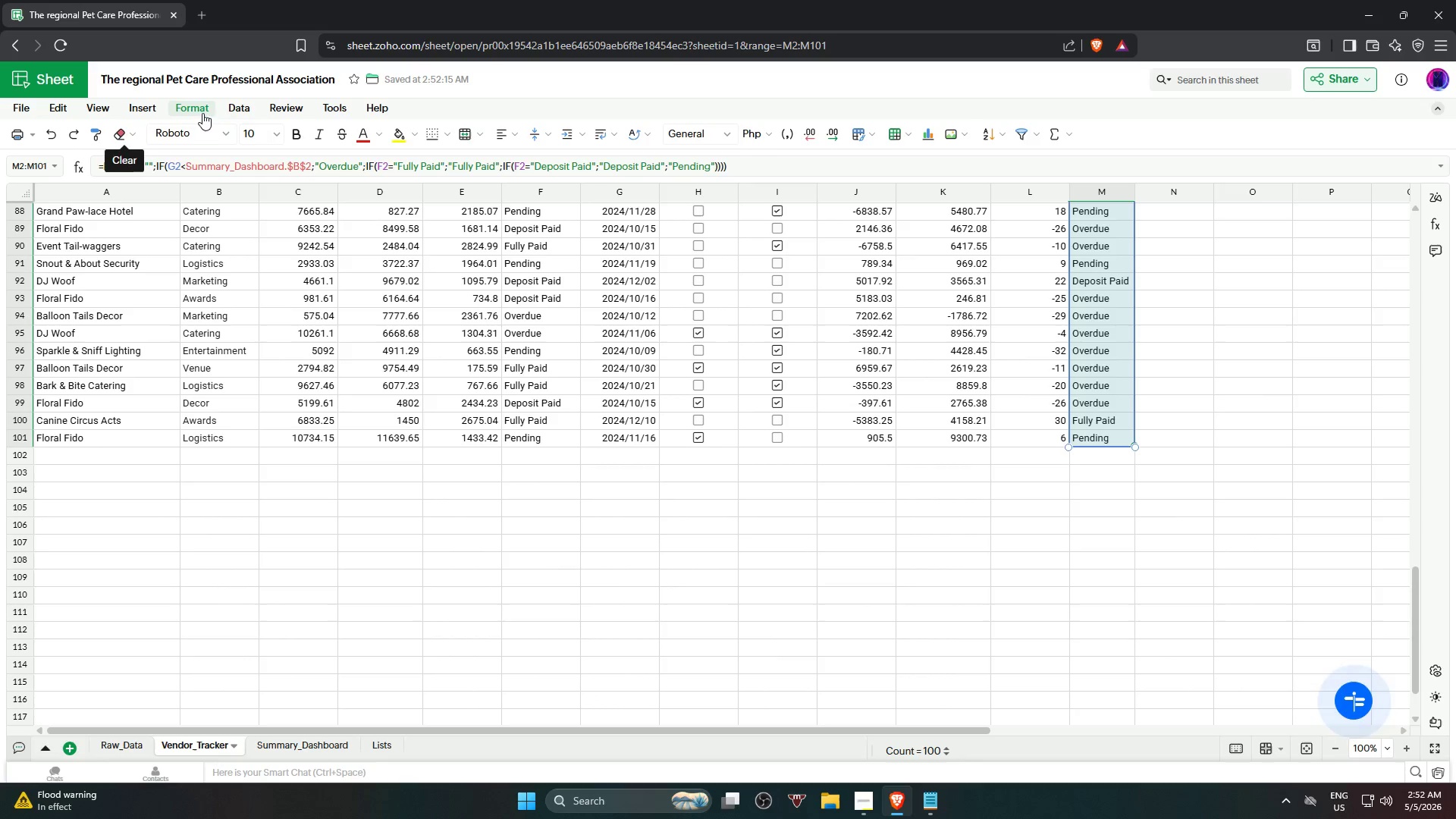 
left_click([203, 111])
 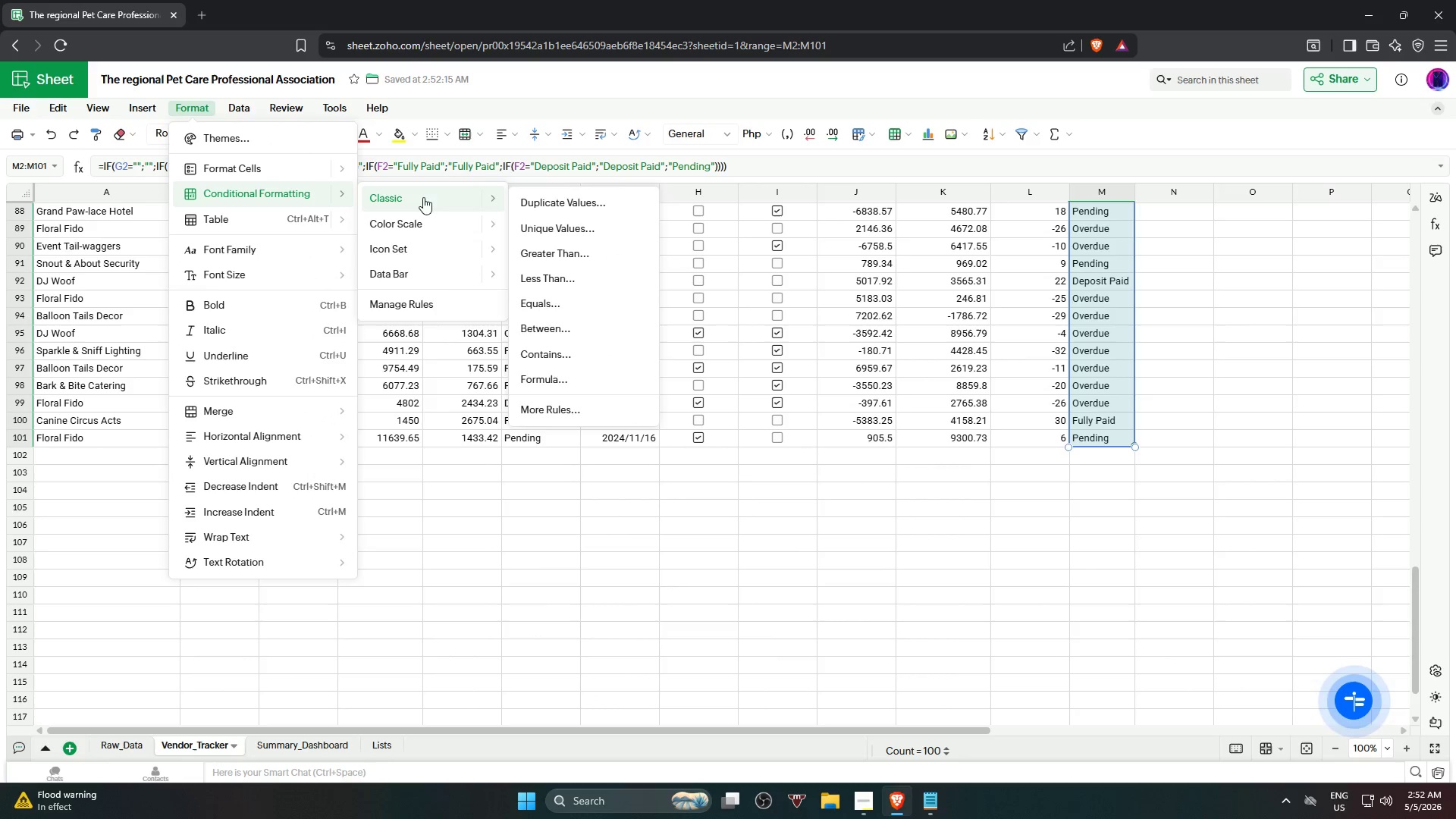 
mouse_move([458, 193])
 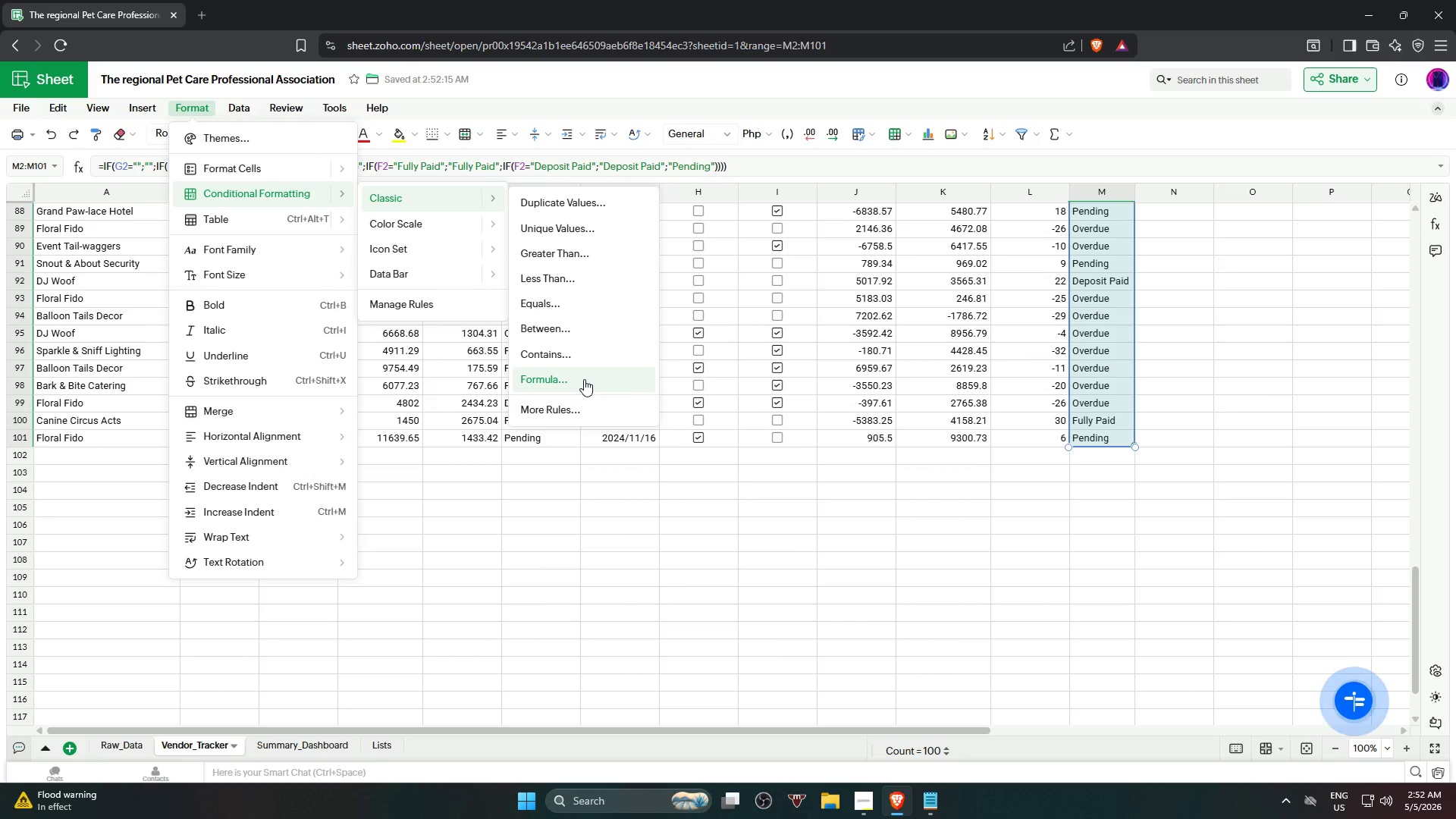 
left_click([584, 379])
 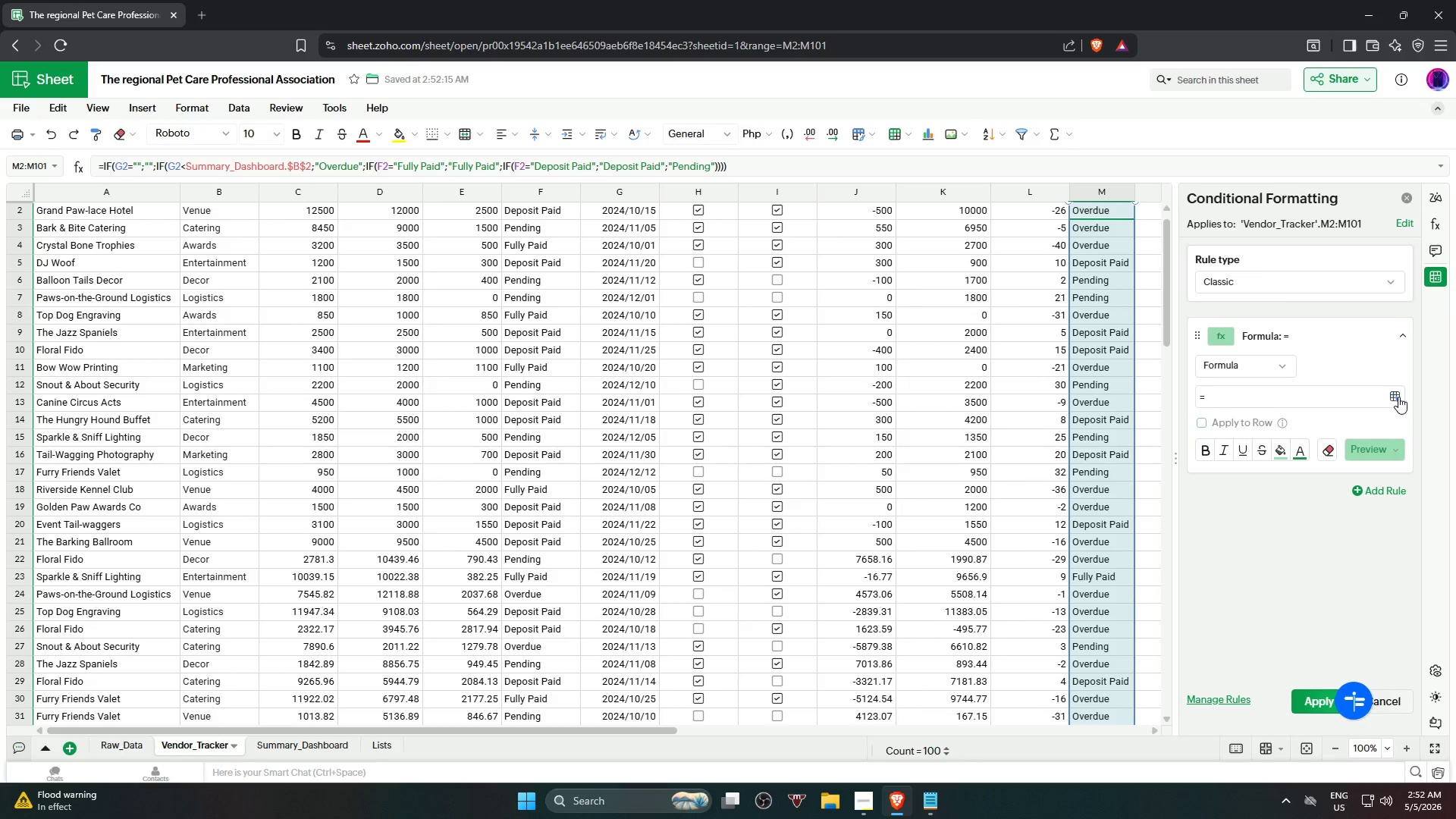 
left_click([1398, 395])
 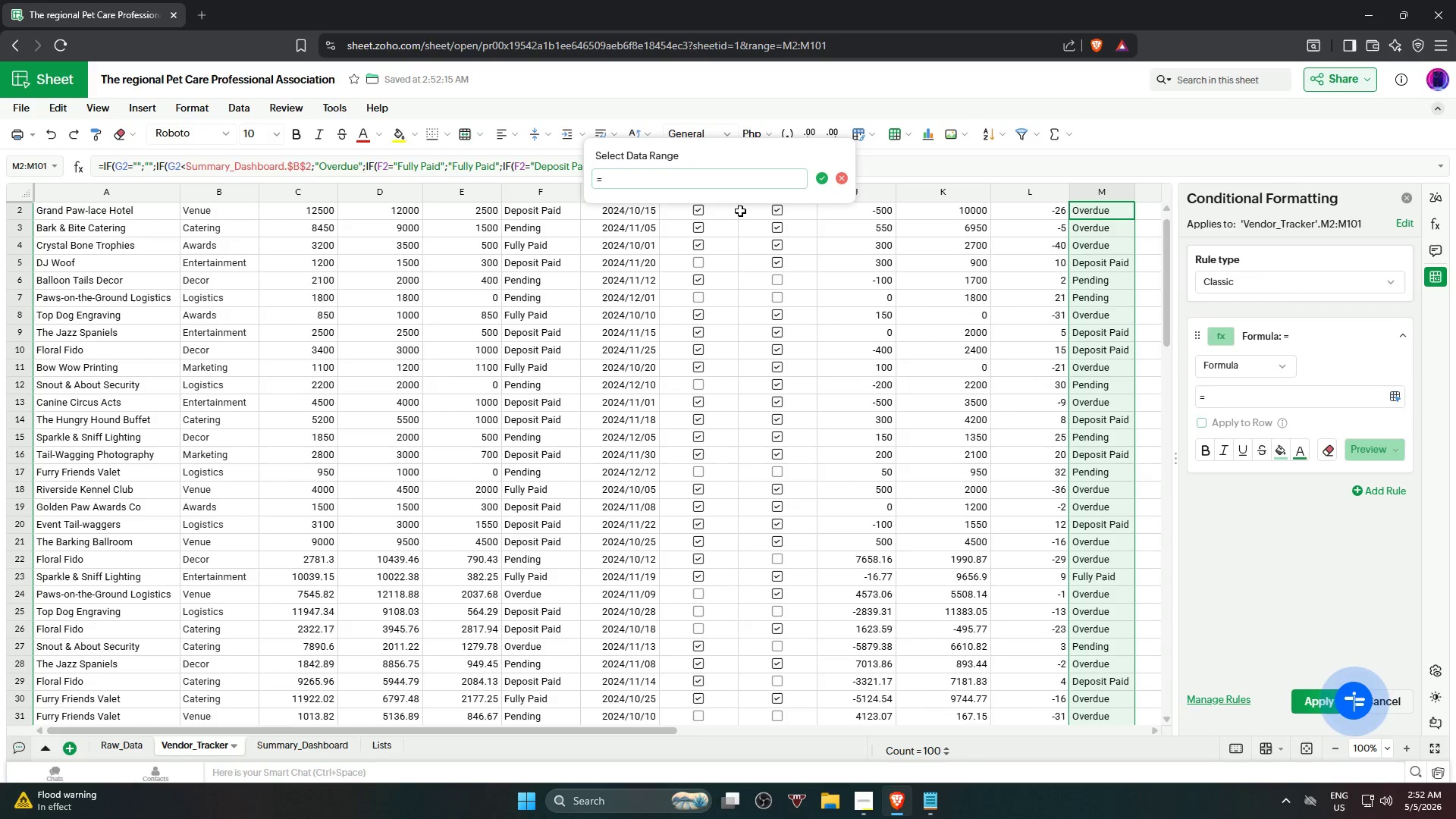 
wait(5.53)
 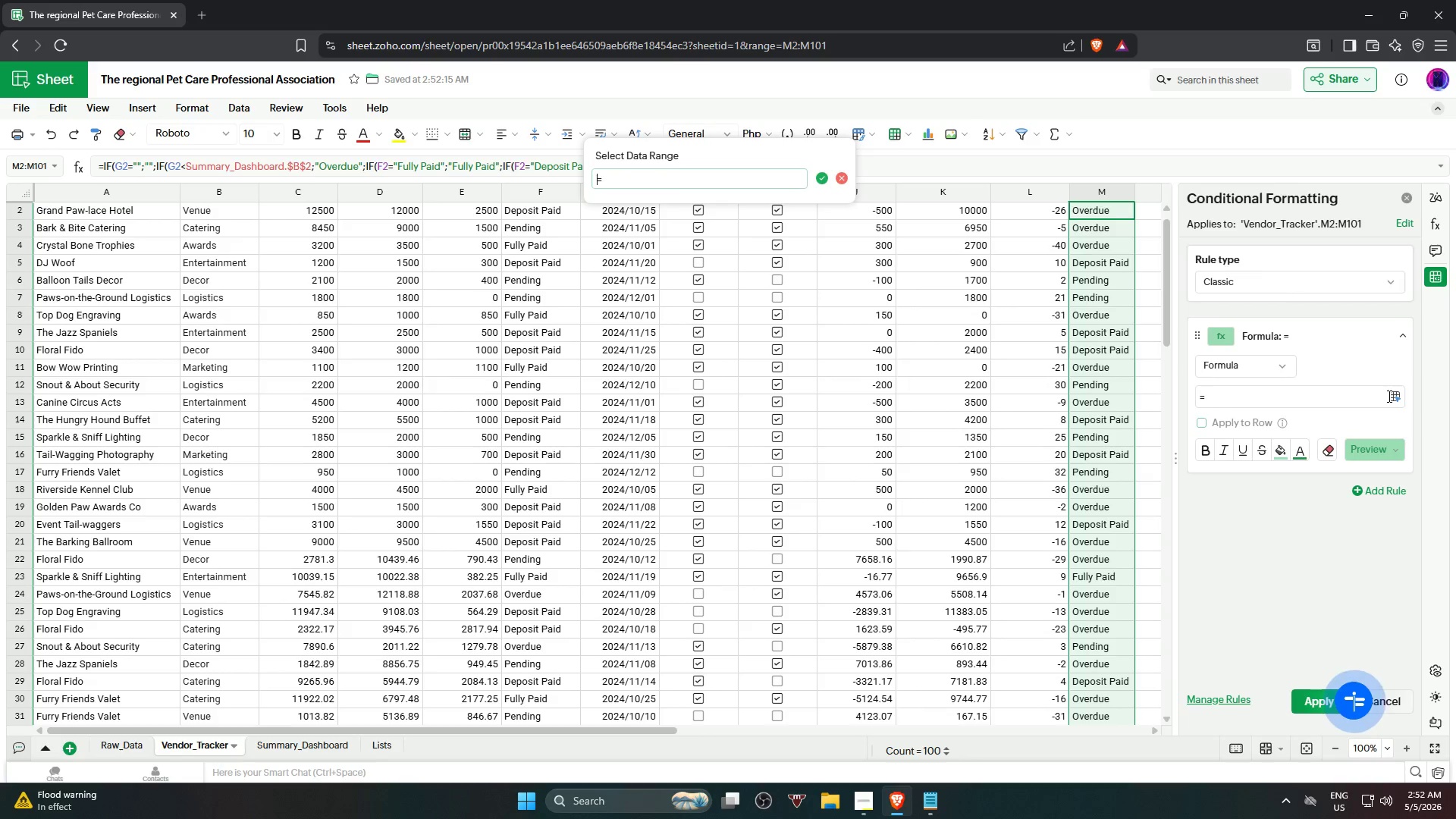 
key(ArrowRight)
 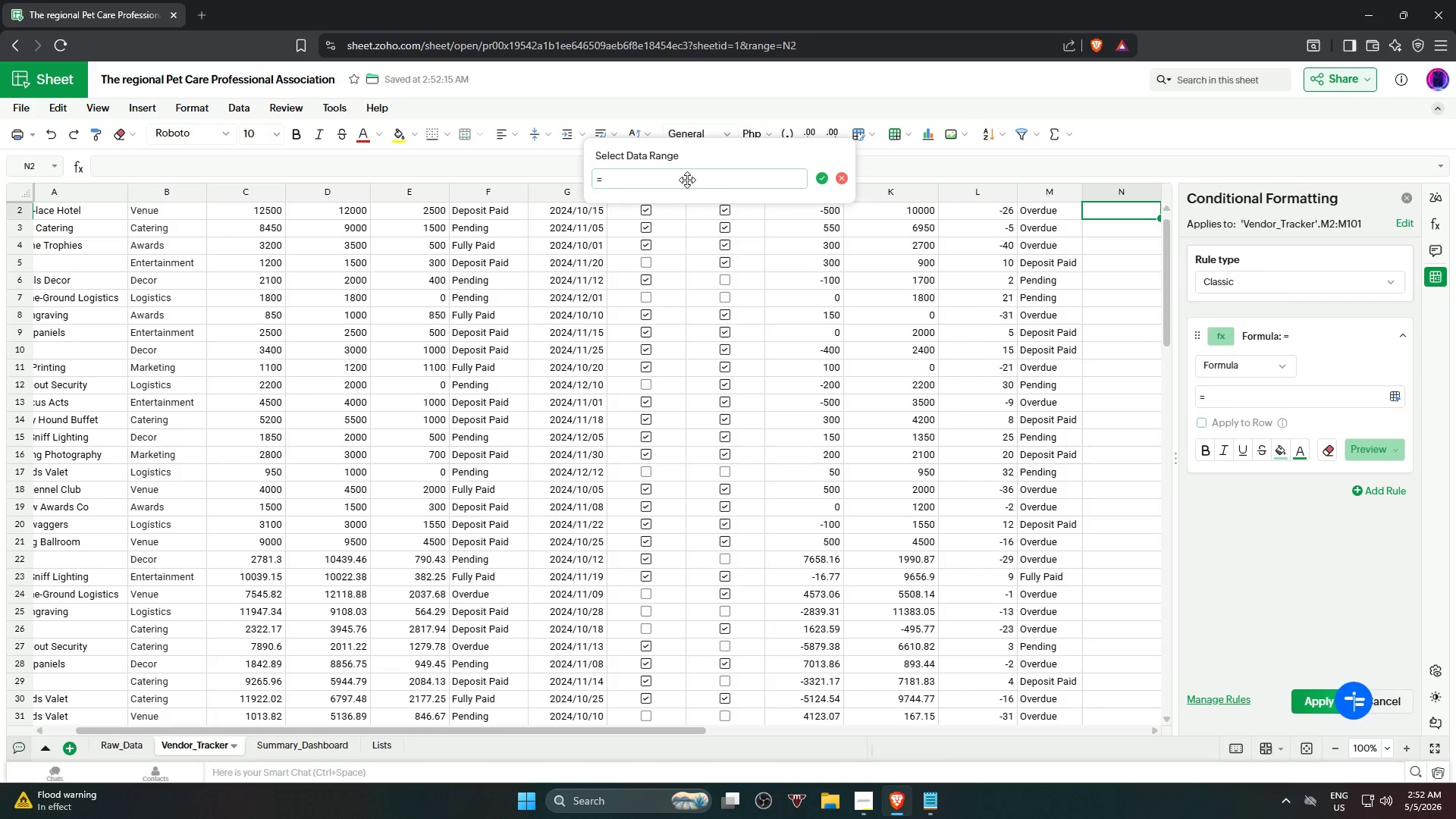 
key(ArrowLeft)
 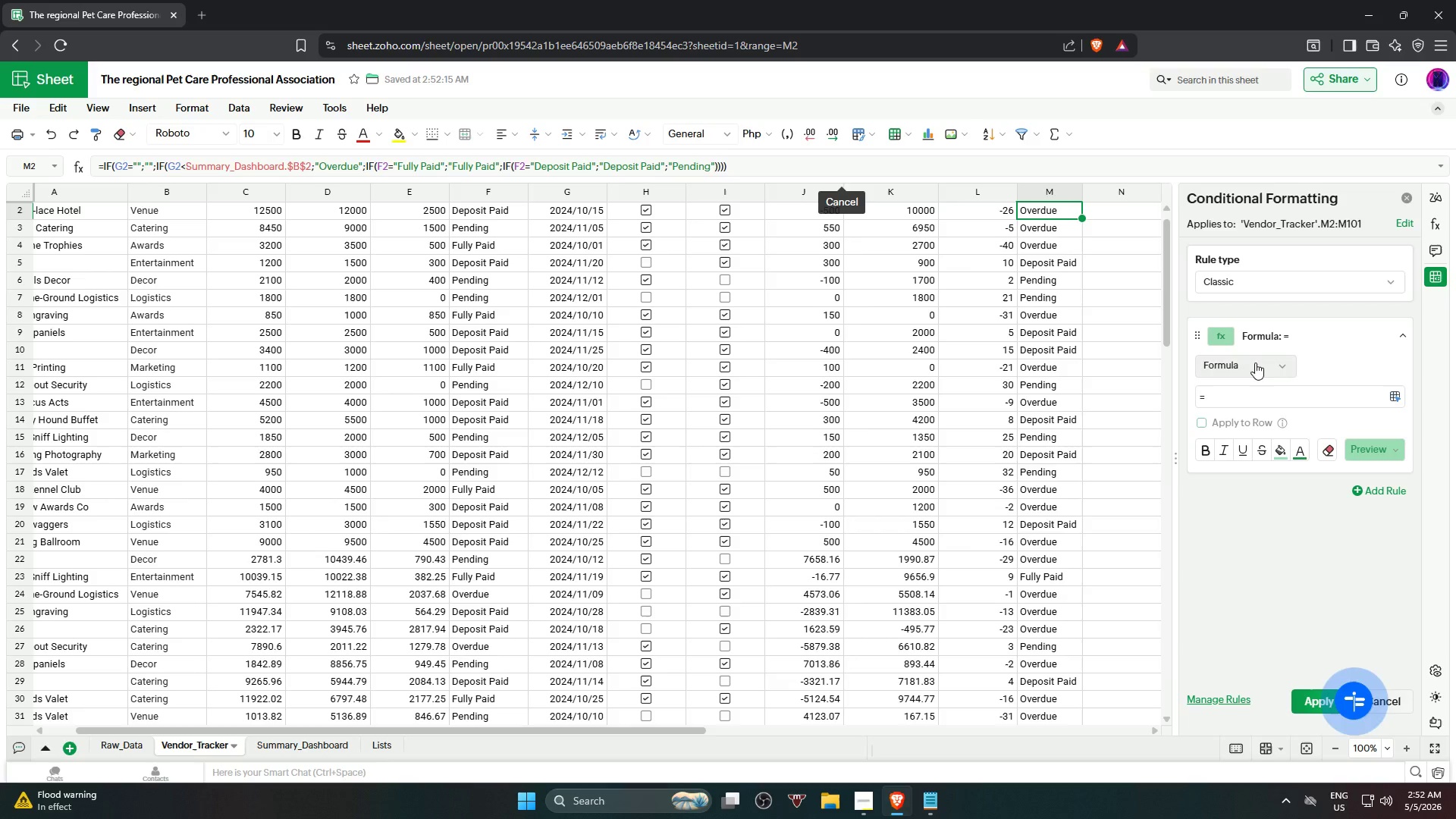 
scroll: coordinate [1124, 306], scroll_direction: up, amount: 3.0
 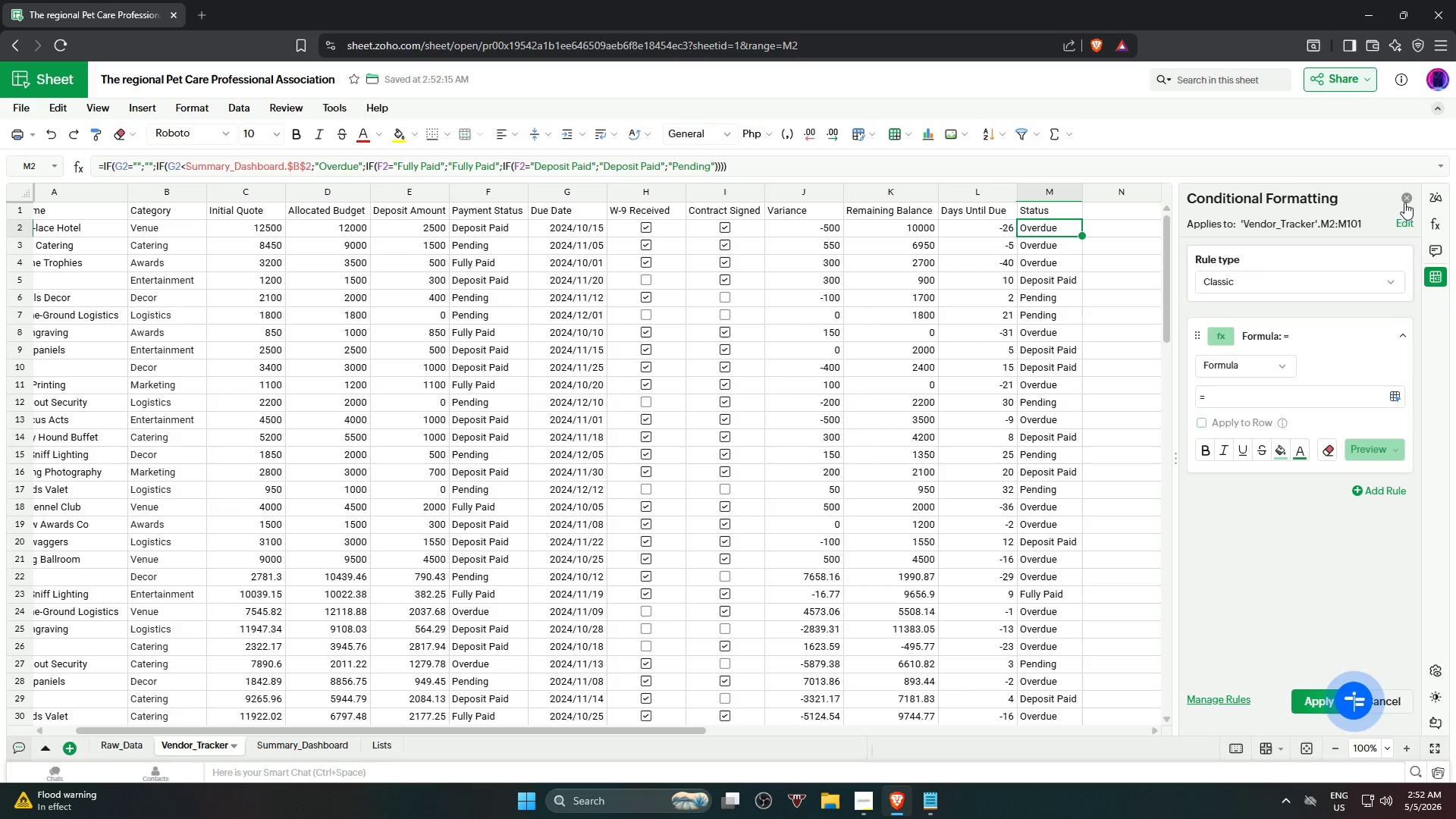 
left_click([1404, 199])
 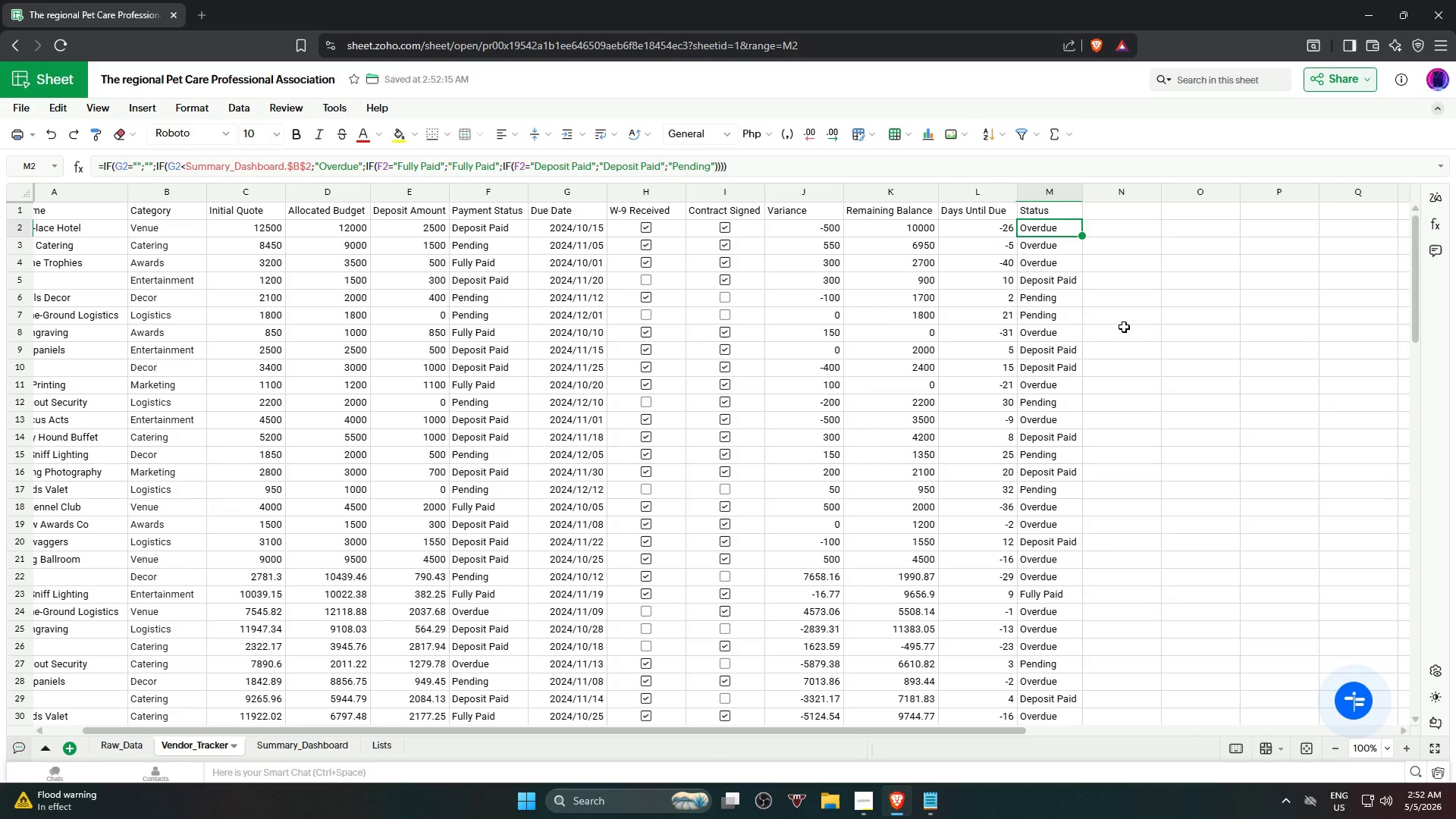 
left_click([1141, 343])
 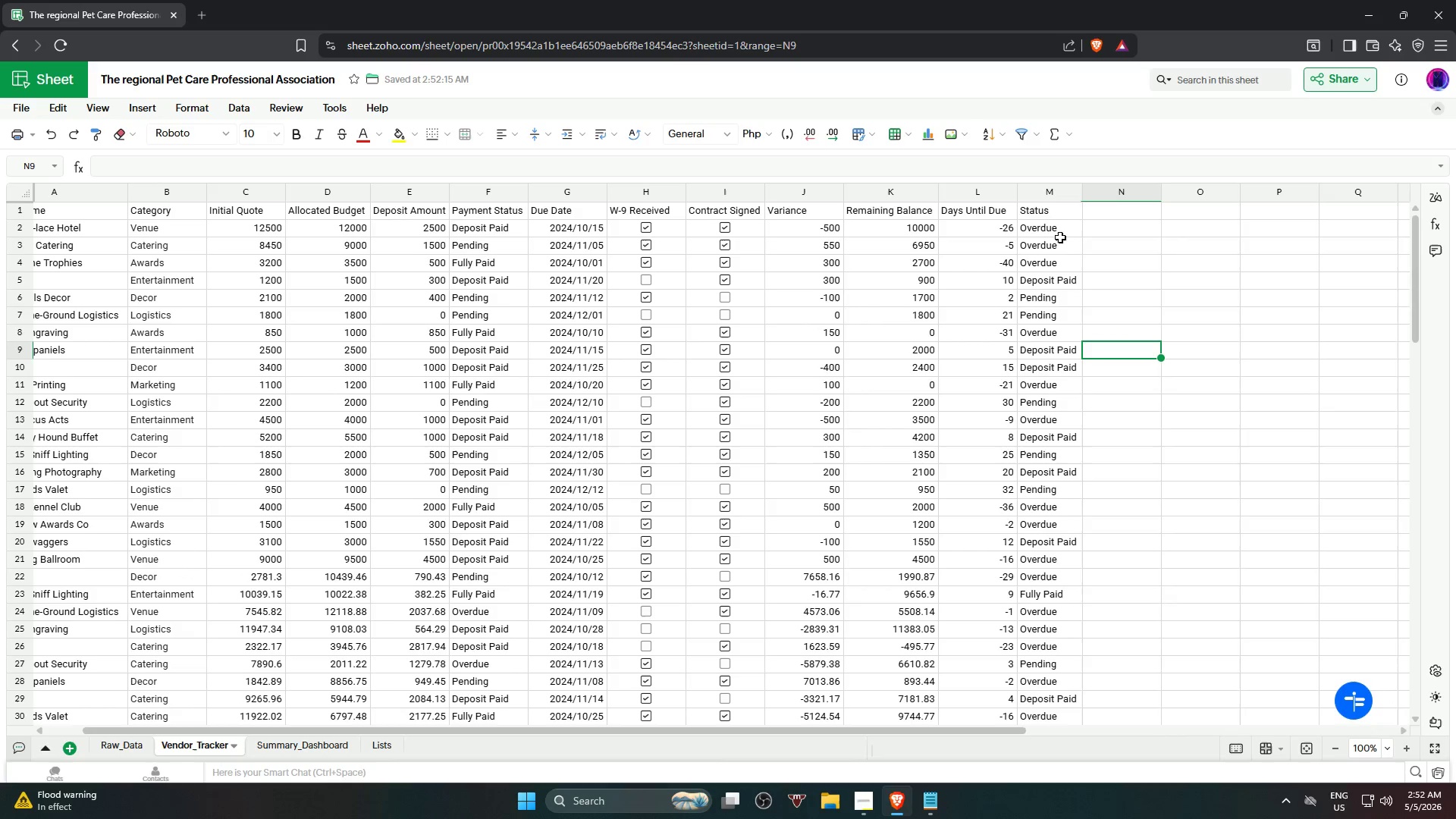 
left_click([1054, 231])
 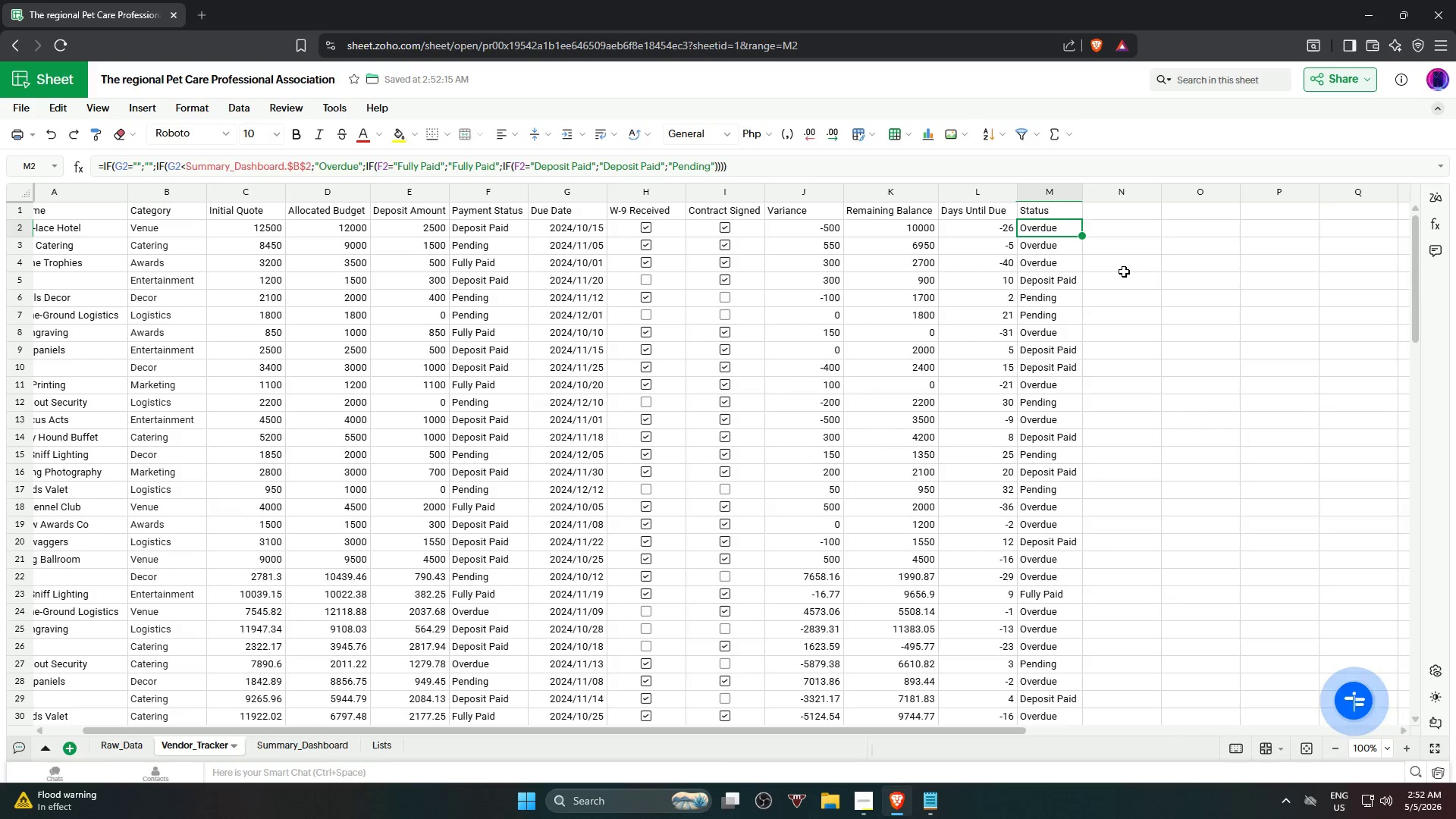 
hold_key(key=ShiftLeft, duration=1.49)
 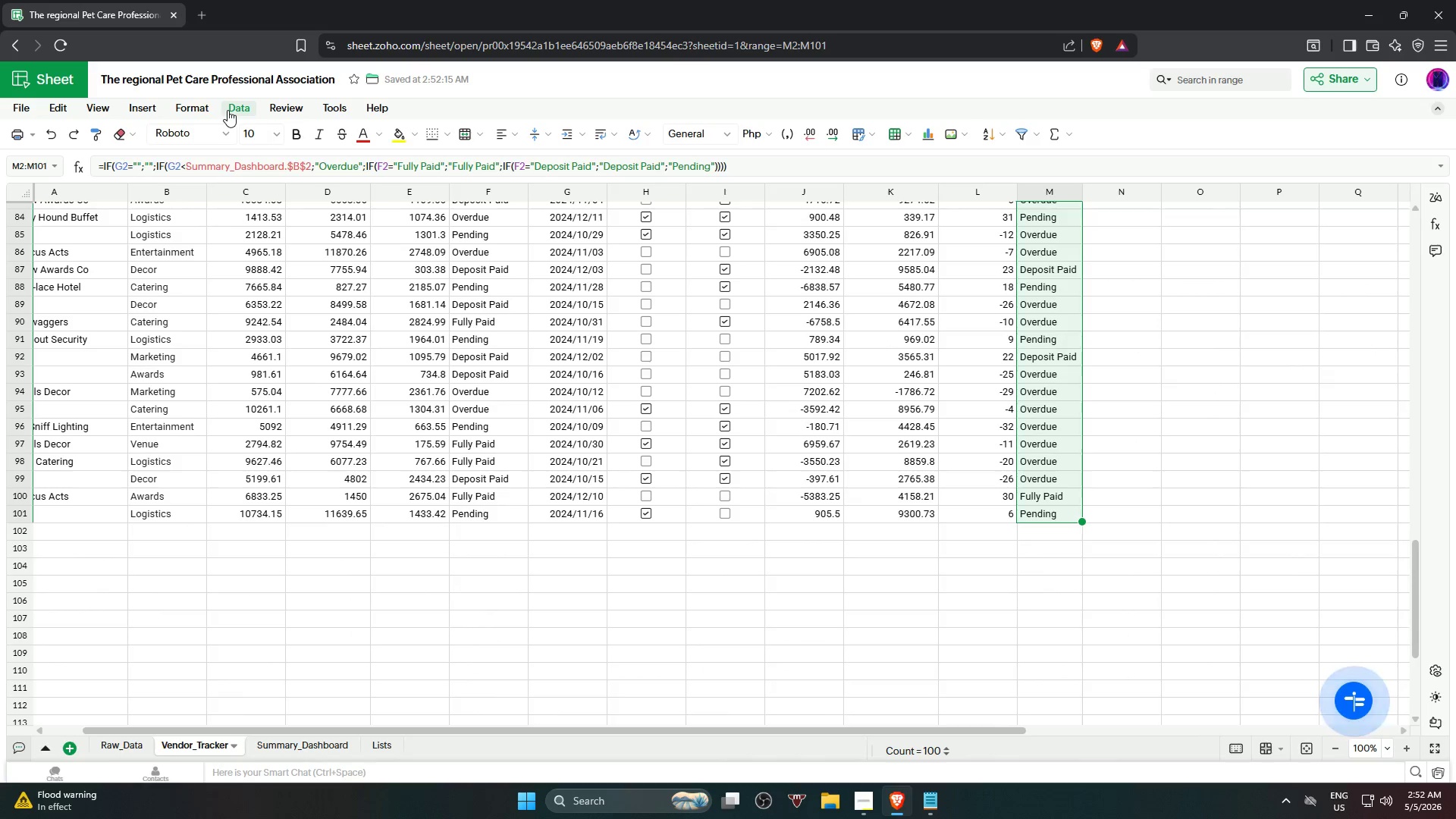 
scroll: coordinate [1050, 475], scroll_direction: down, amount: 19.0
 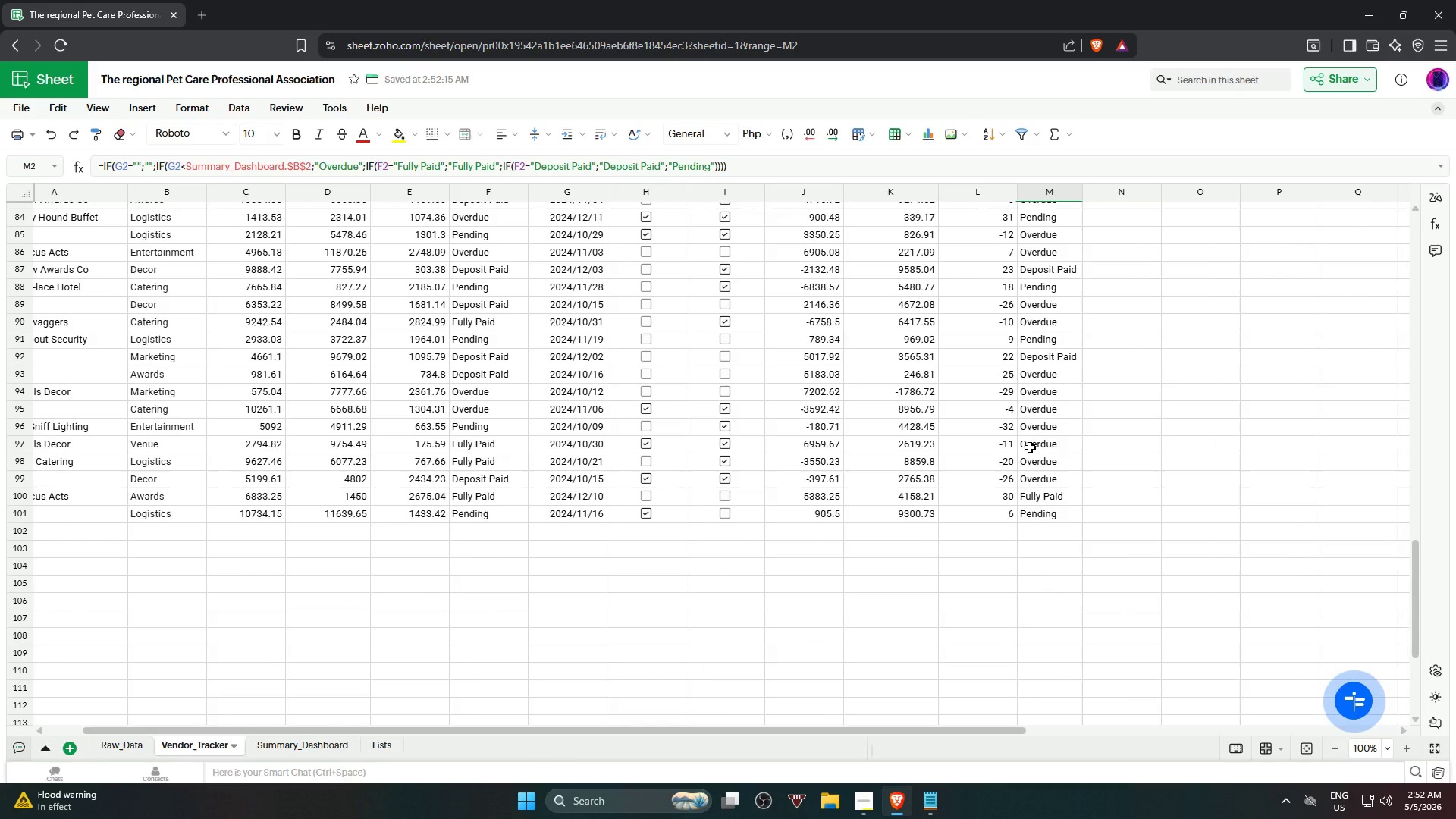 
left_click([228, 109])
 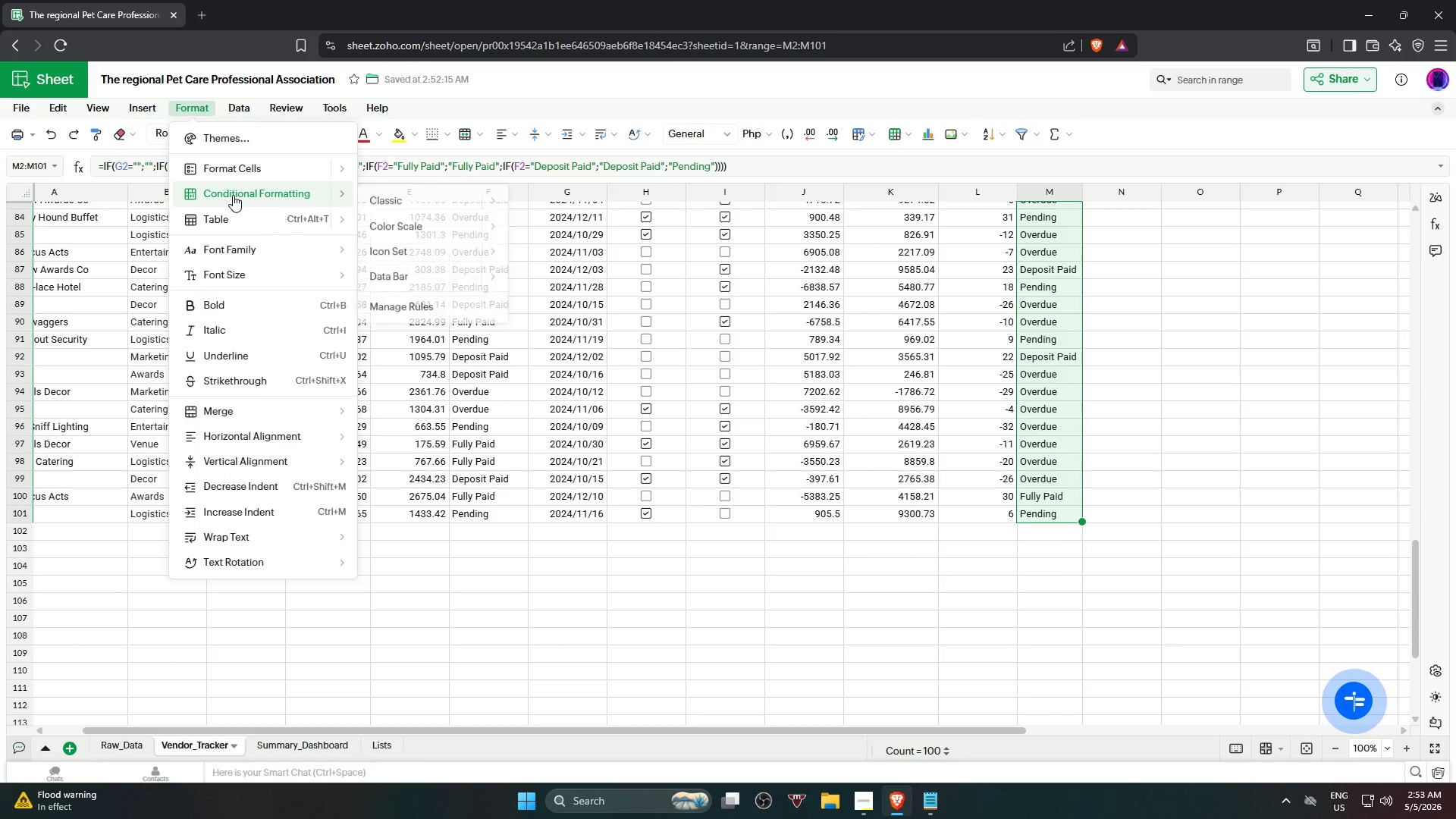 
left_click([388, 193])
 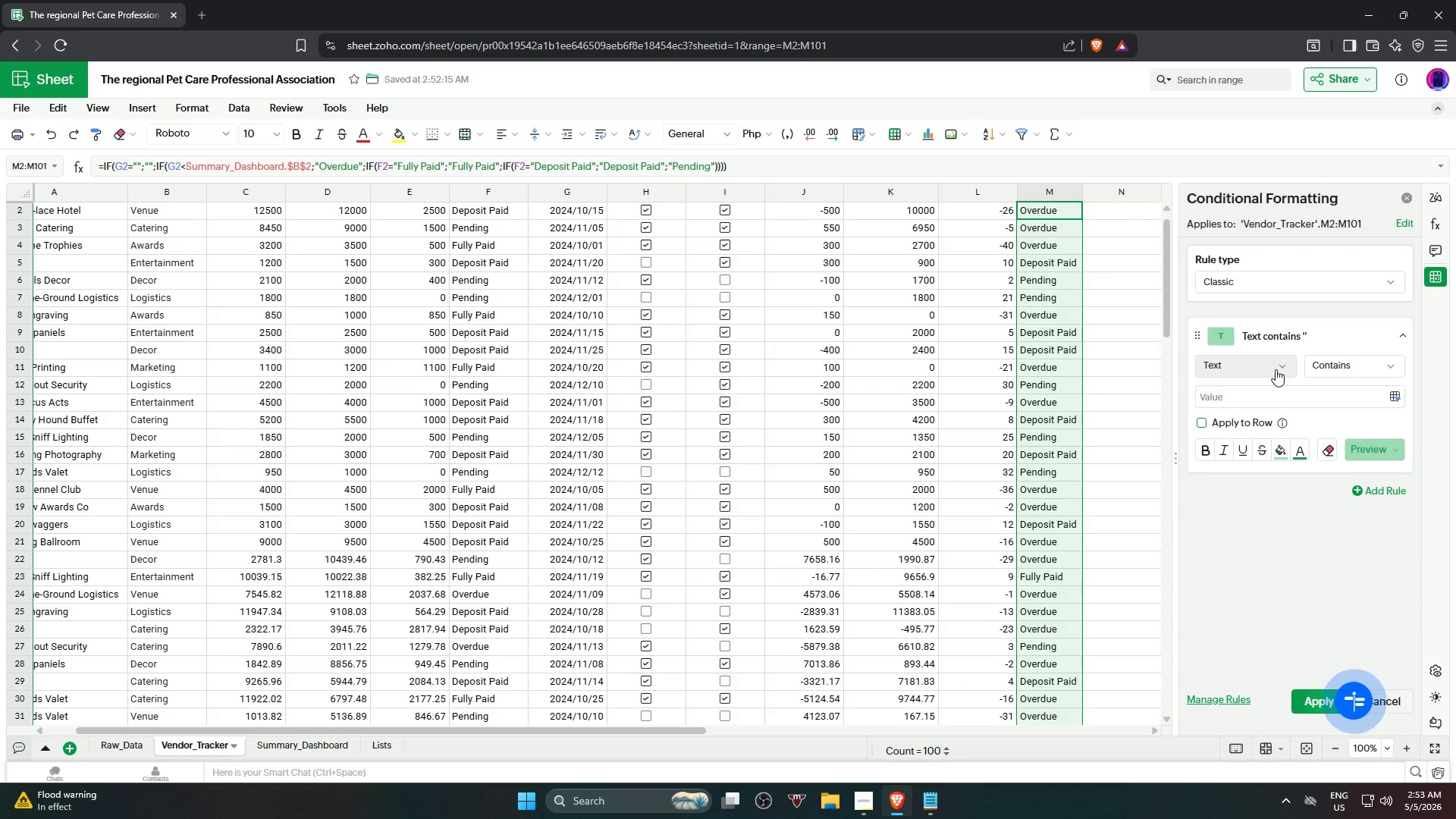 
left_click([1250, 493])
 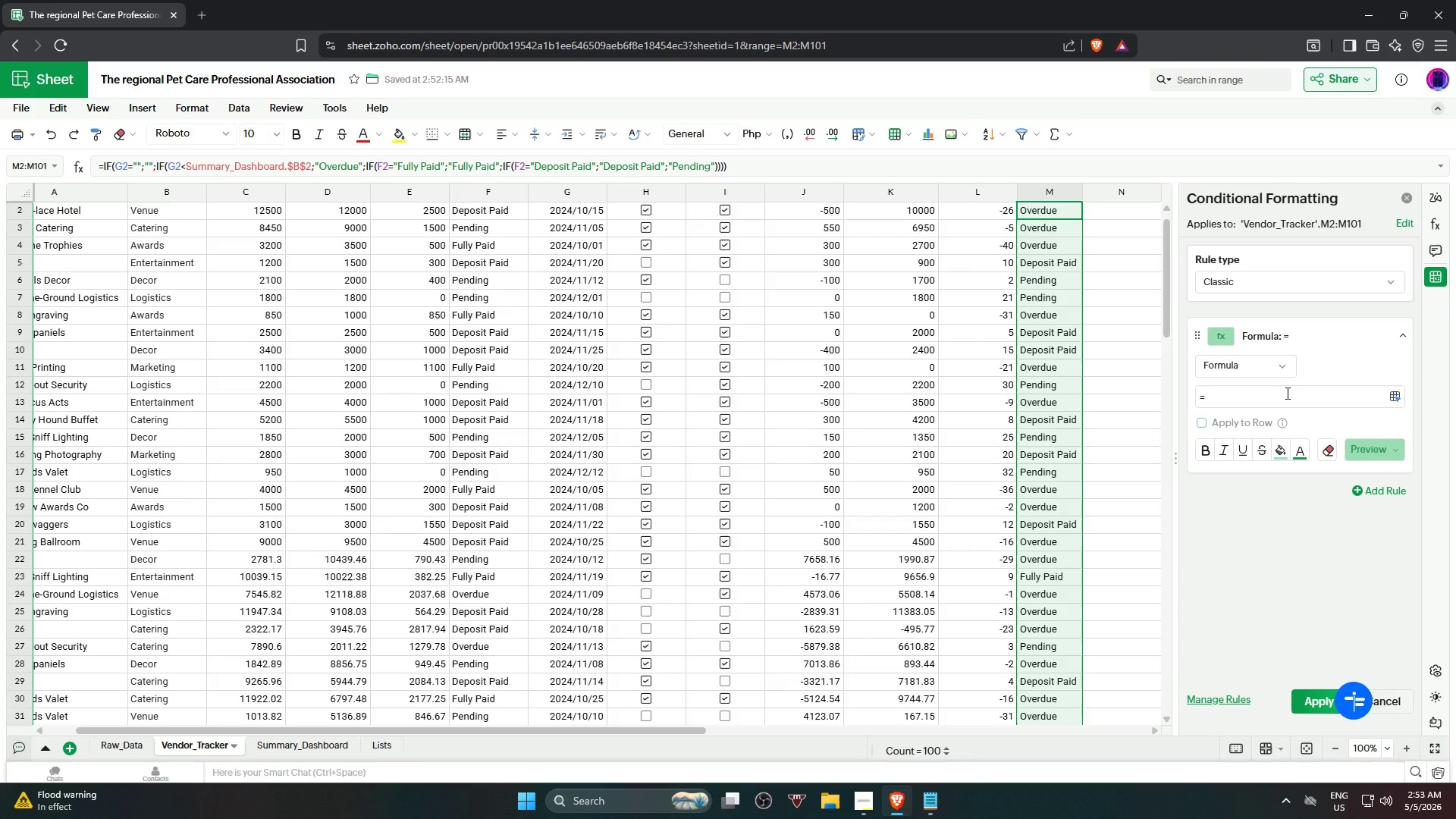 
type(AND)
key(Backspace)
key(Backspace)
key(Backspace)
type(and)
 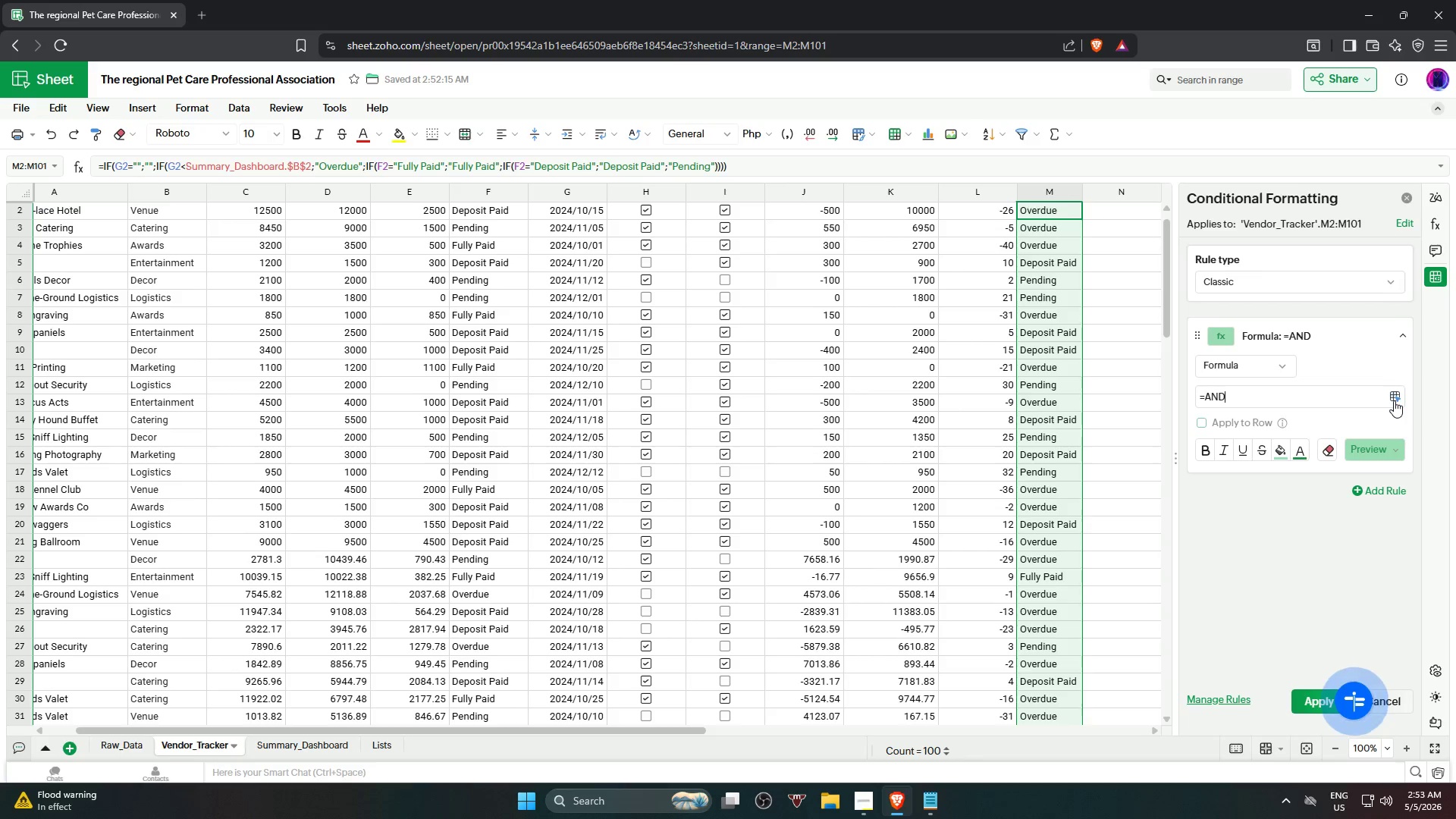 
wait(6.12)
 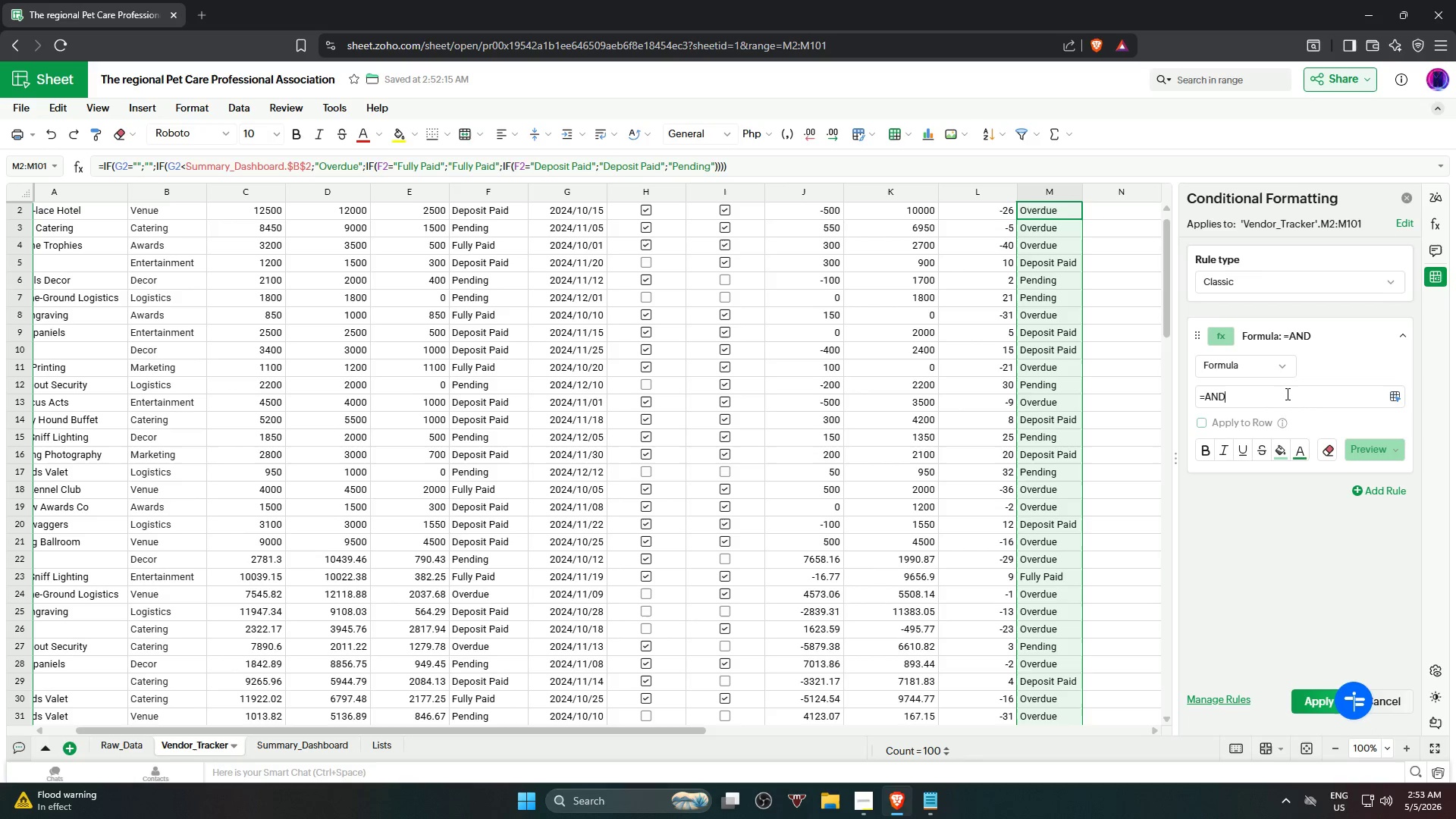 
key(Shift+9)
 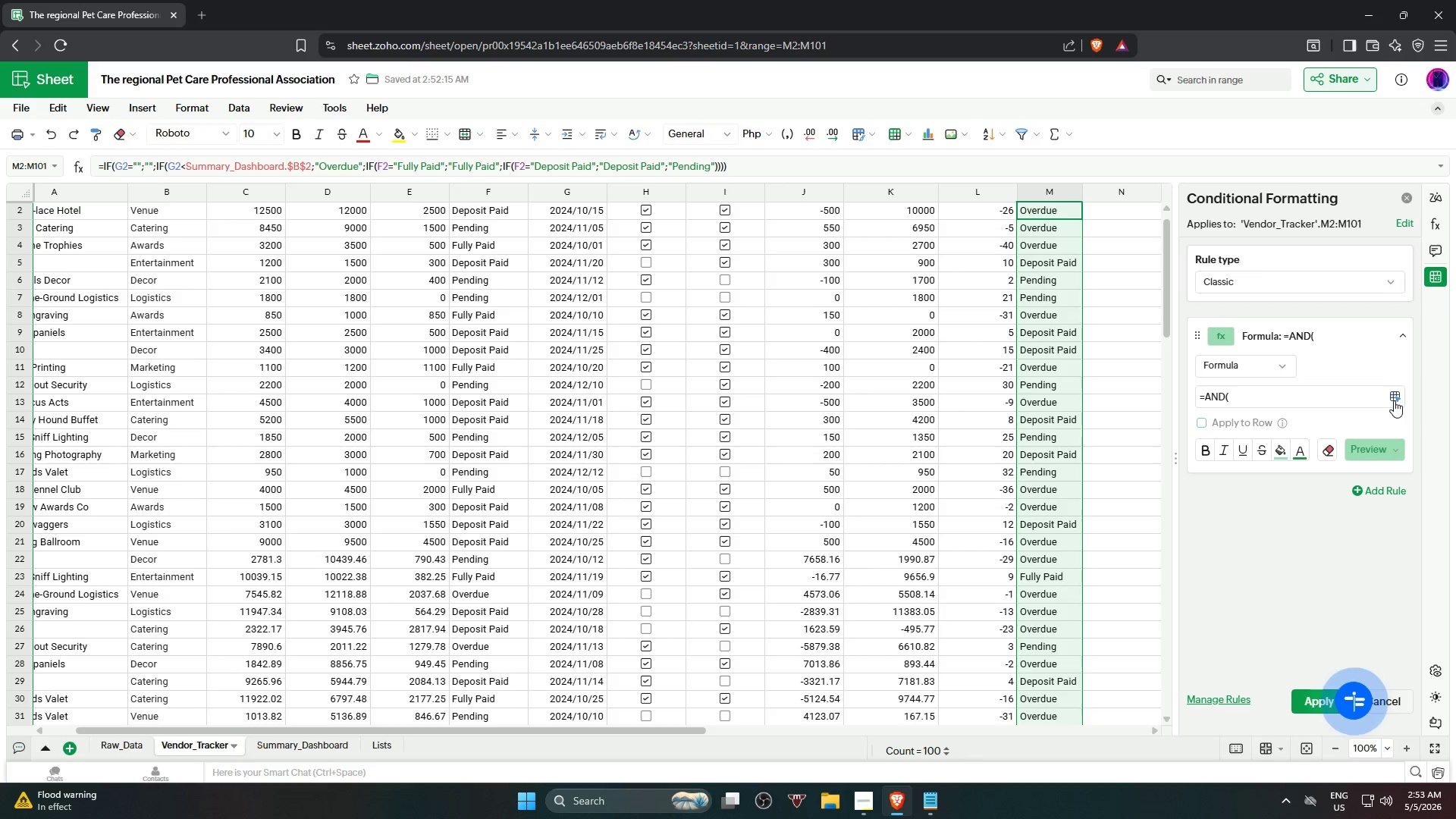 
left_click([1394, 400])
 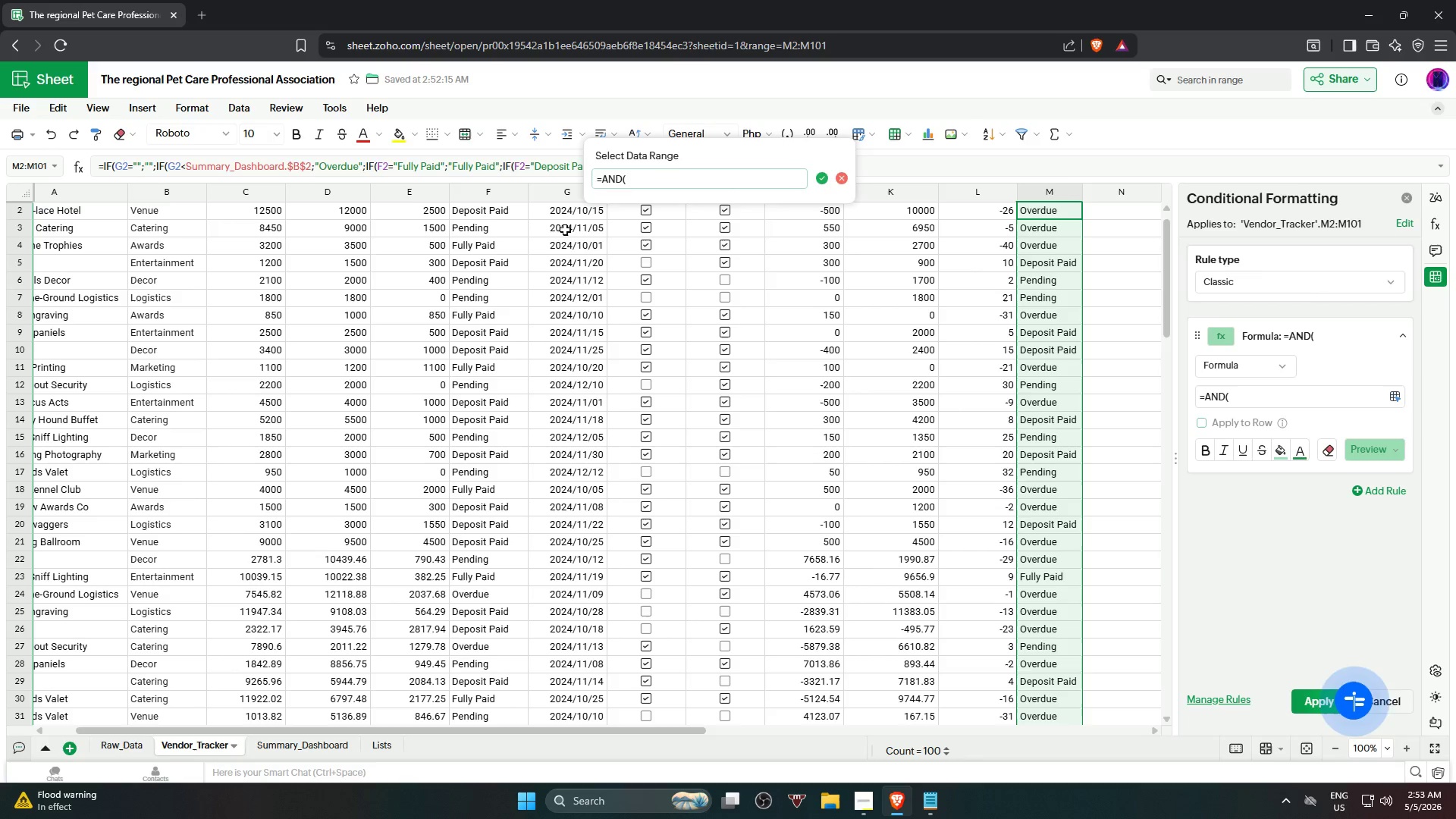 
left_click([553, 215])
 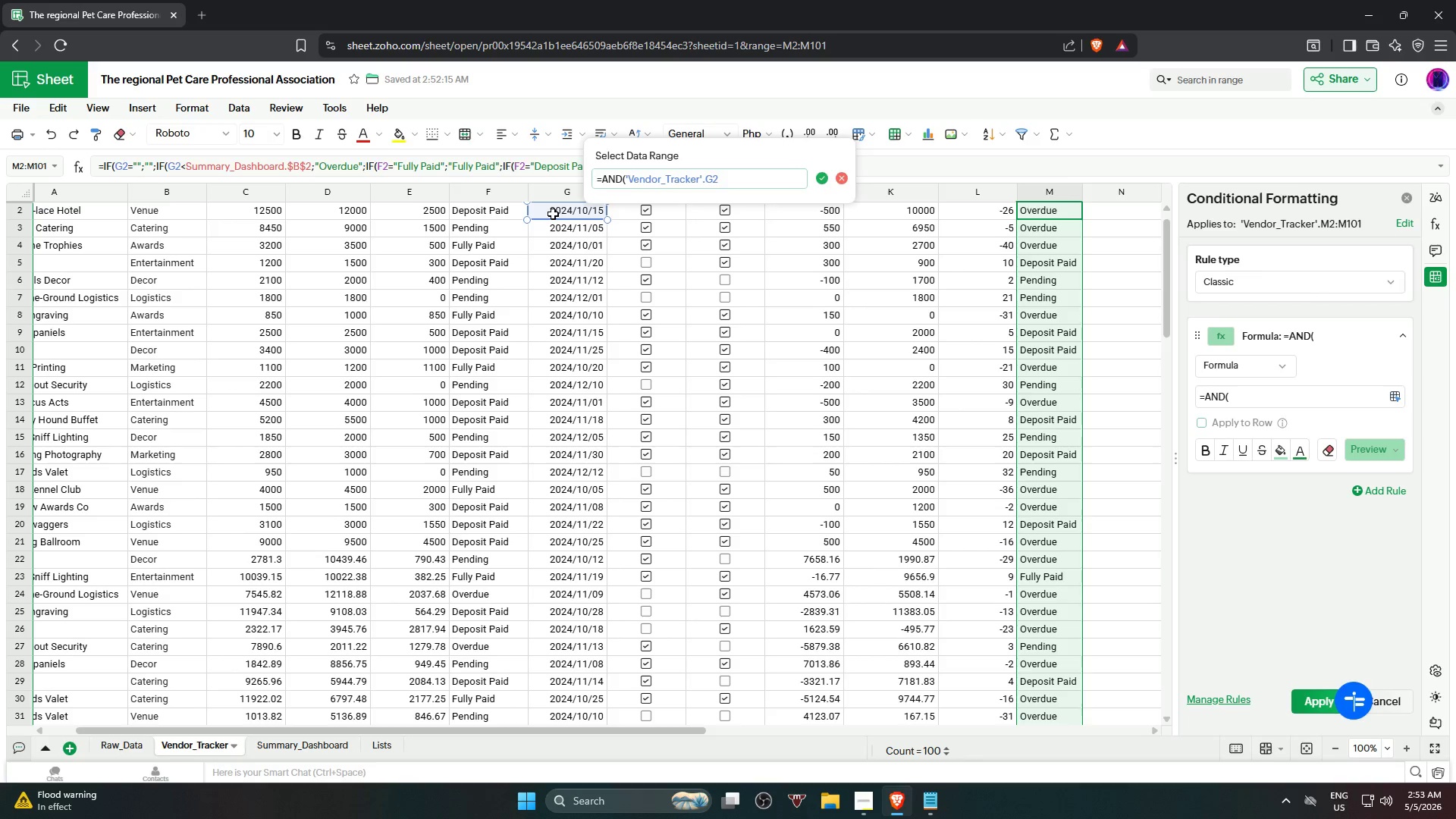 
wait(19.62)
 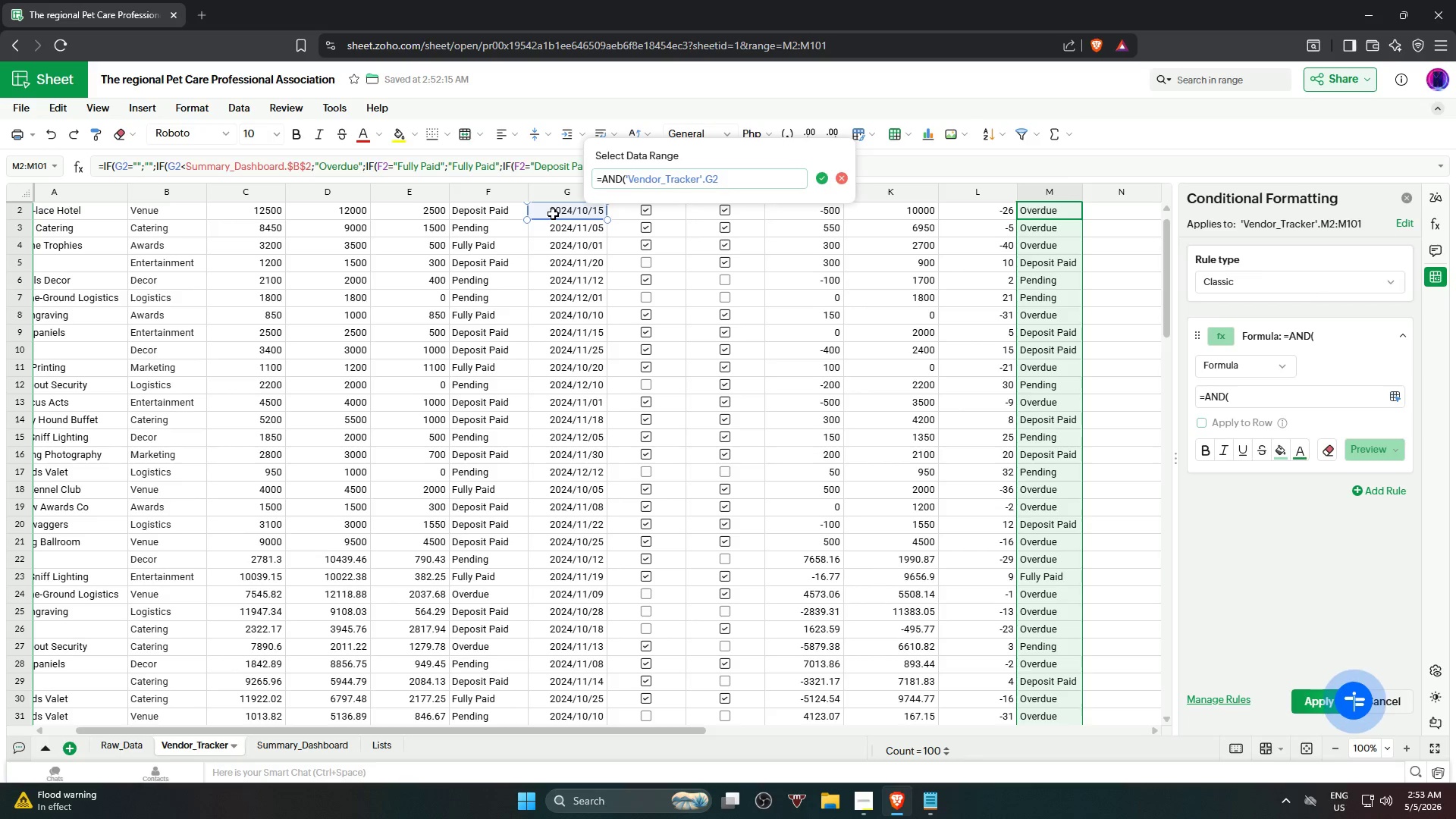 
key(Shift+Period)
 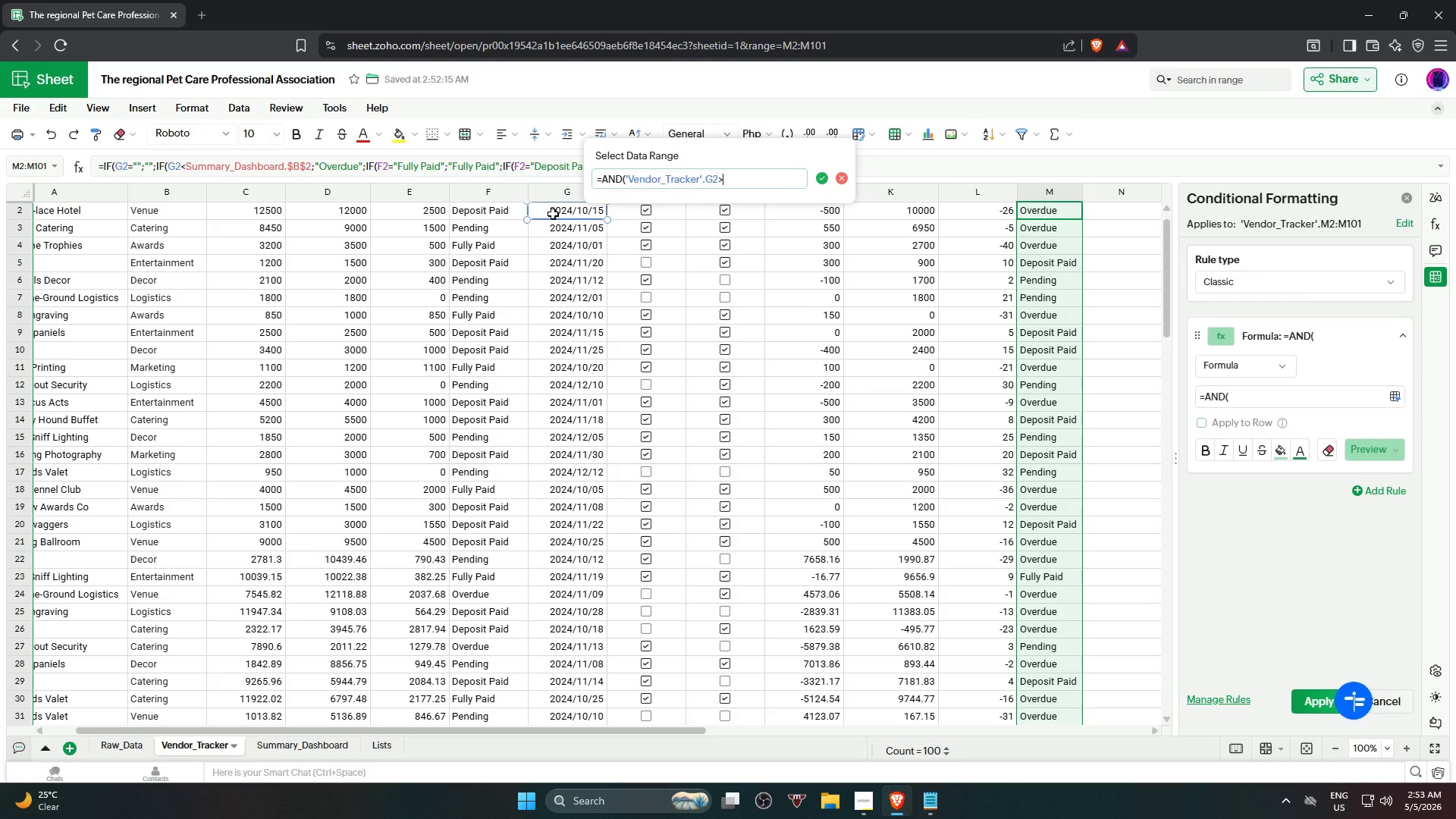 
key(Equal)
 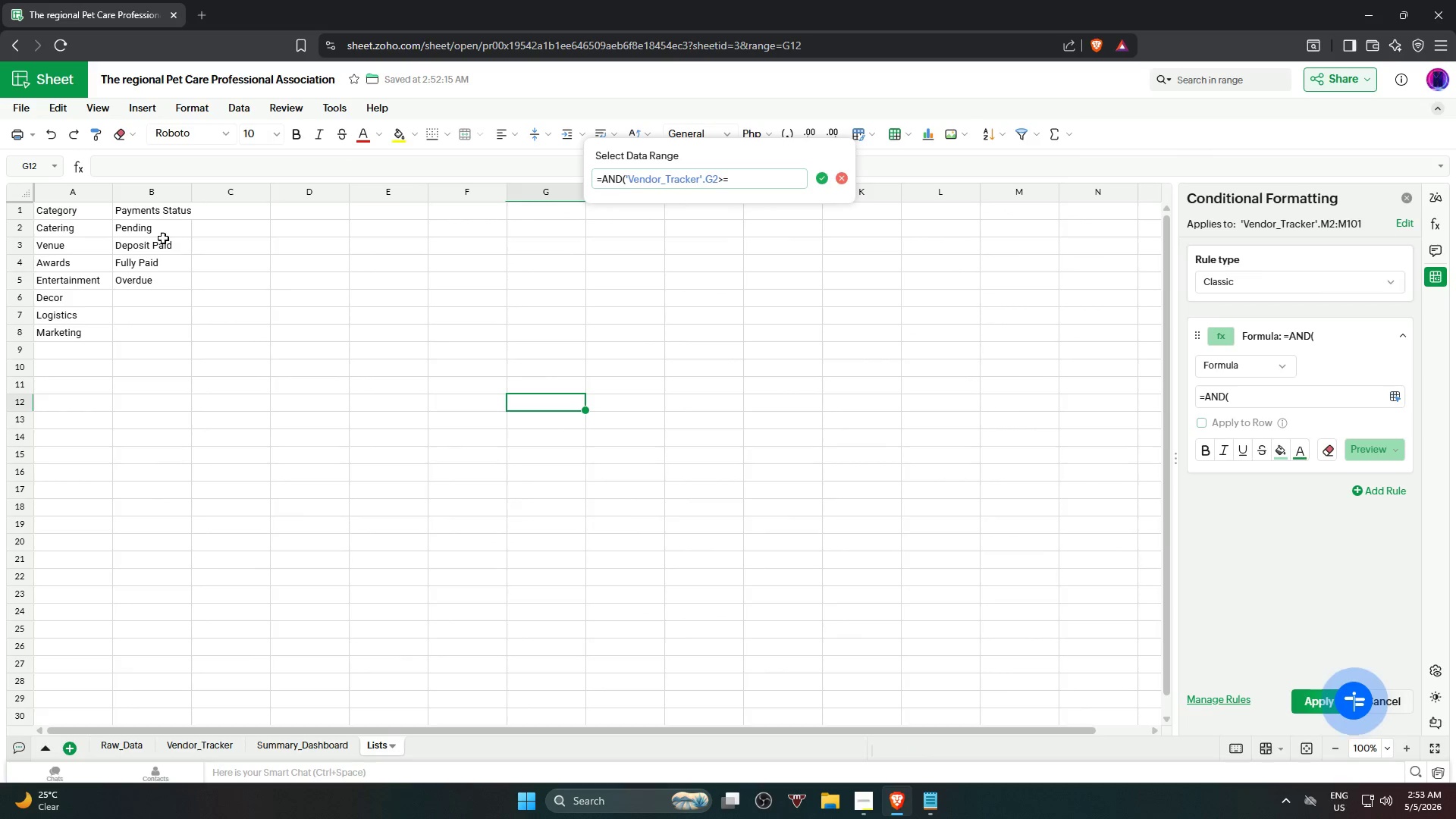 
wait(6.81)
 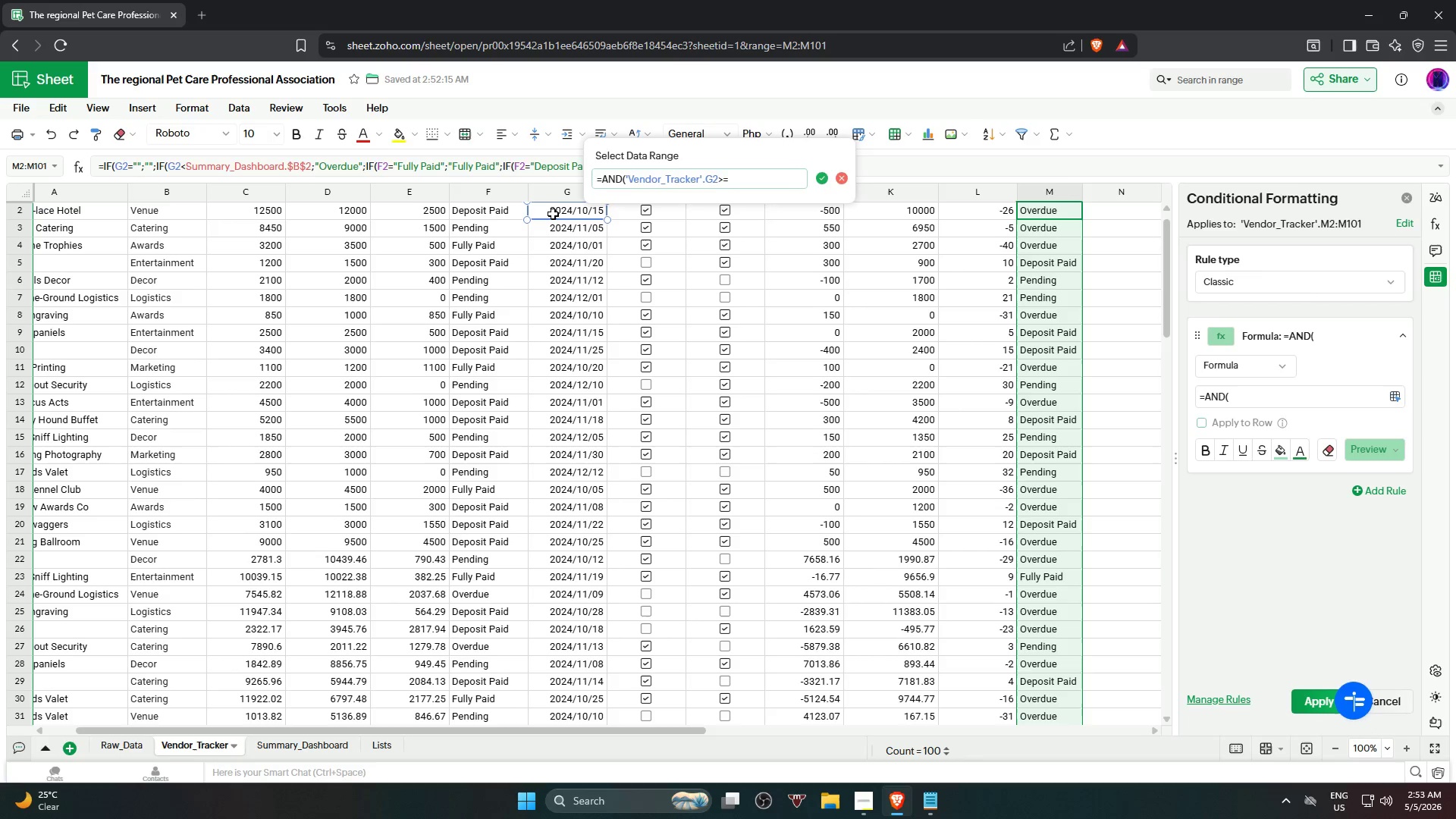 
left_click([315, 750])
 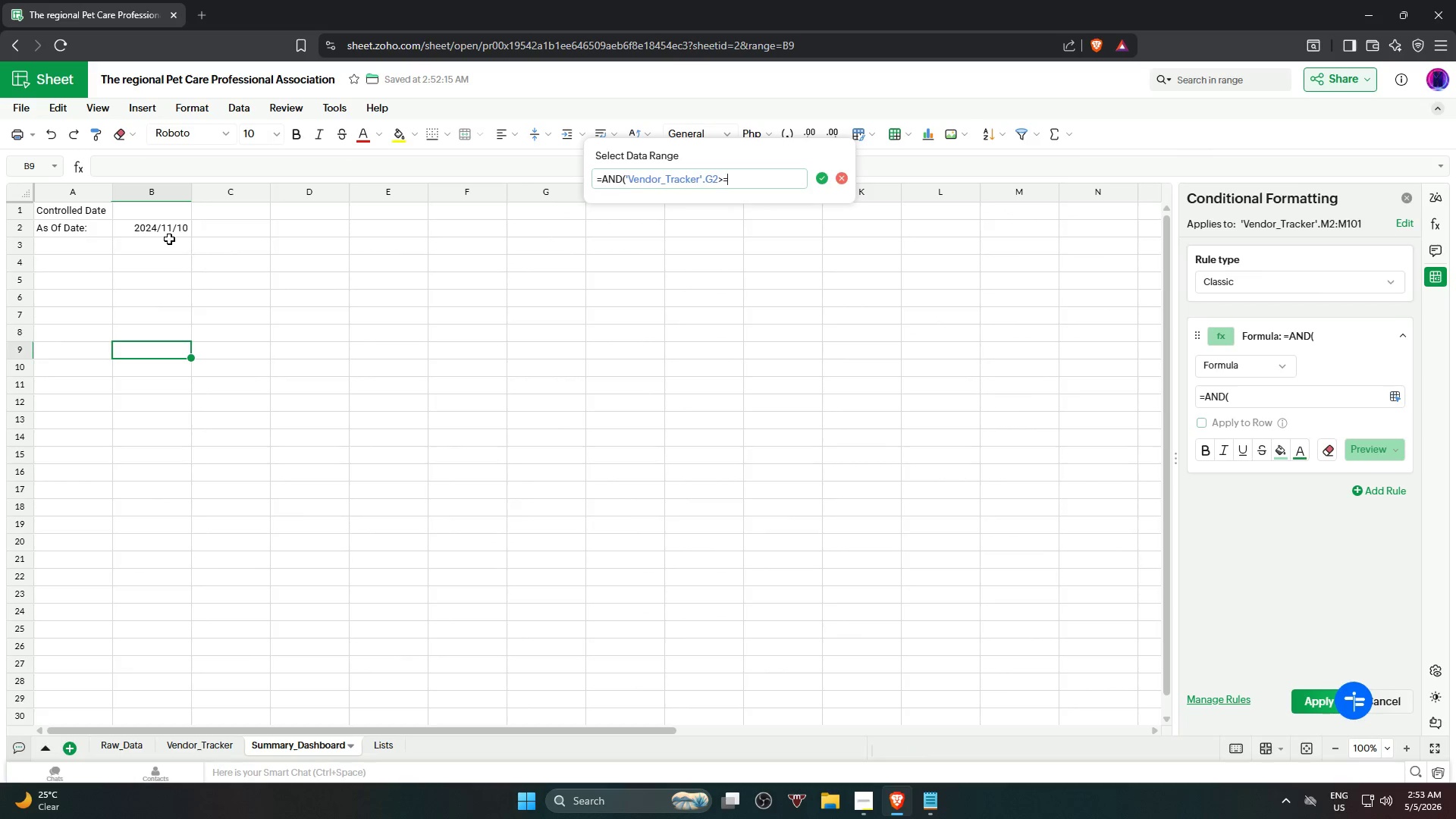 
left_click([159, 231])
 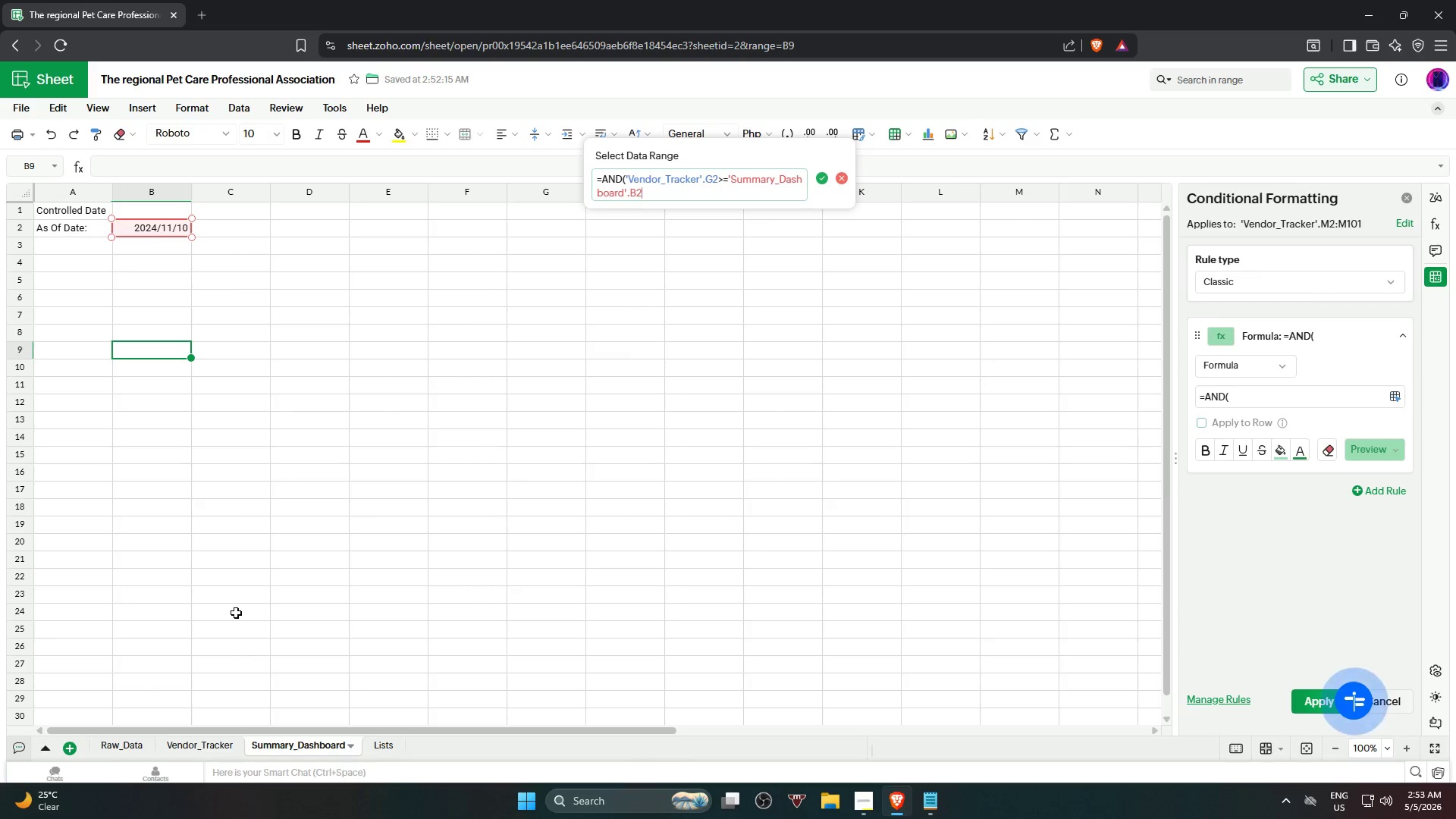 
wait(6.02)
 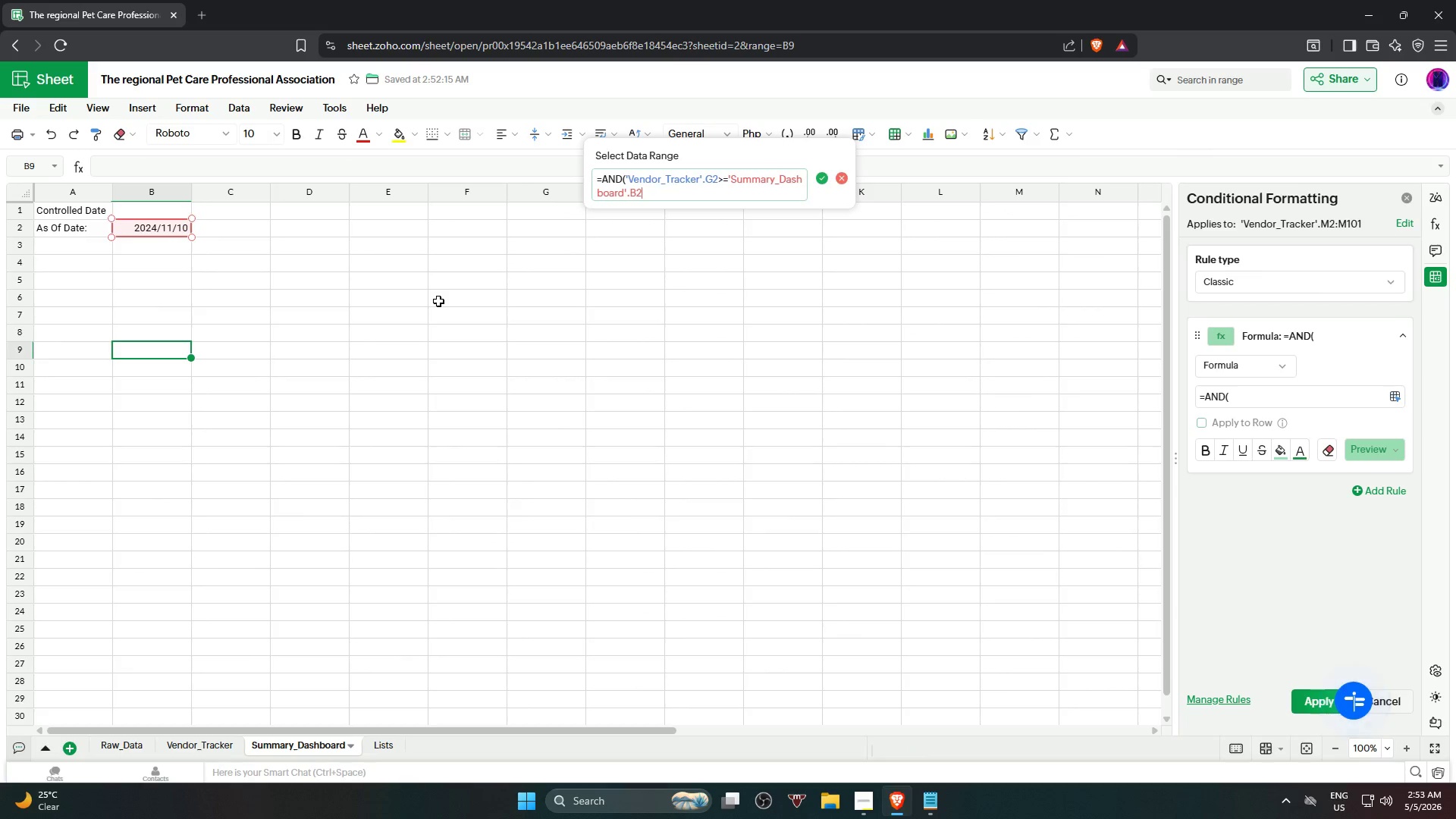 
key(Comma)
 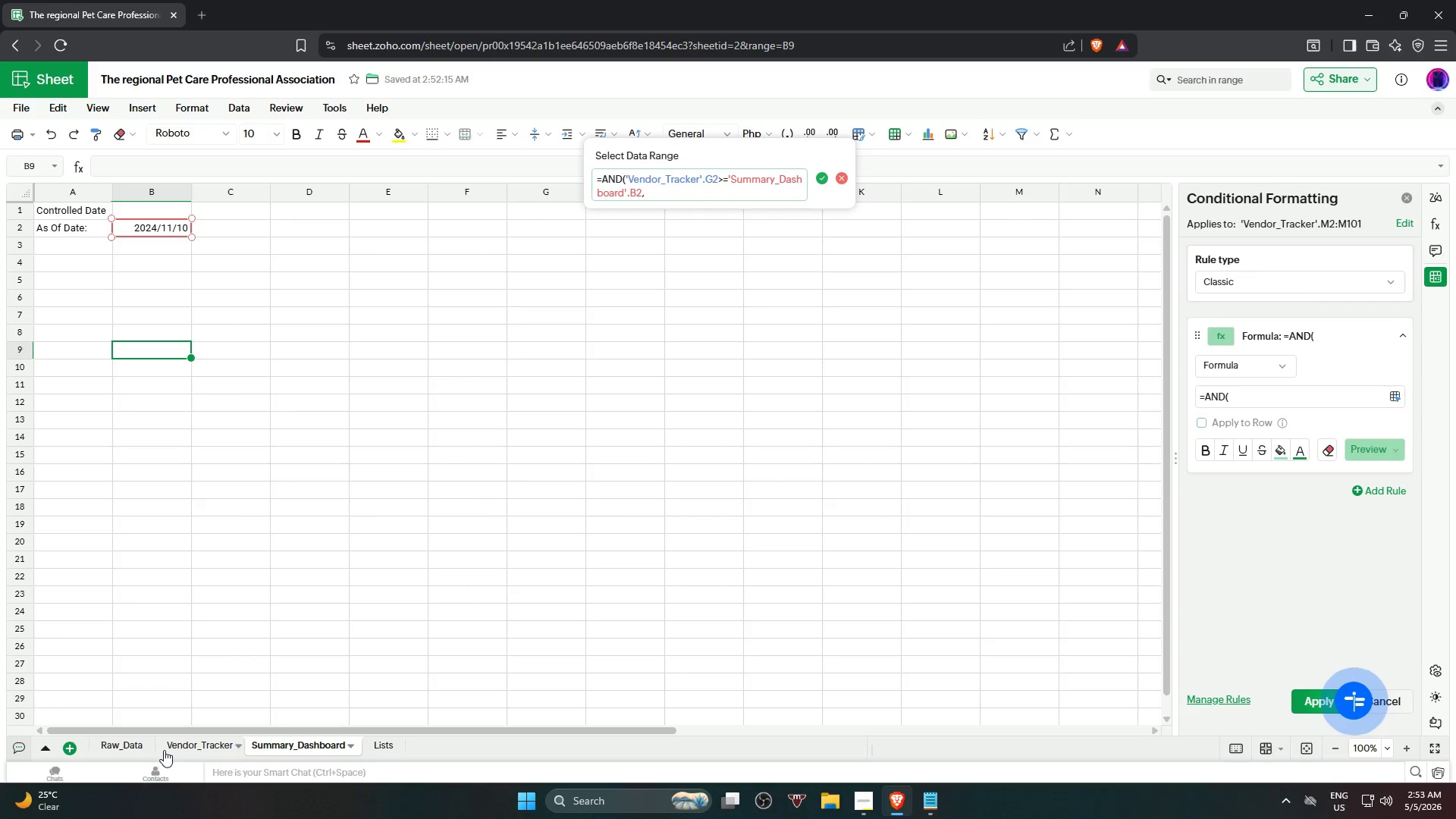 
left_click([192, 750])
 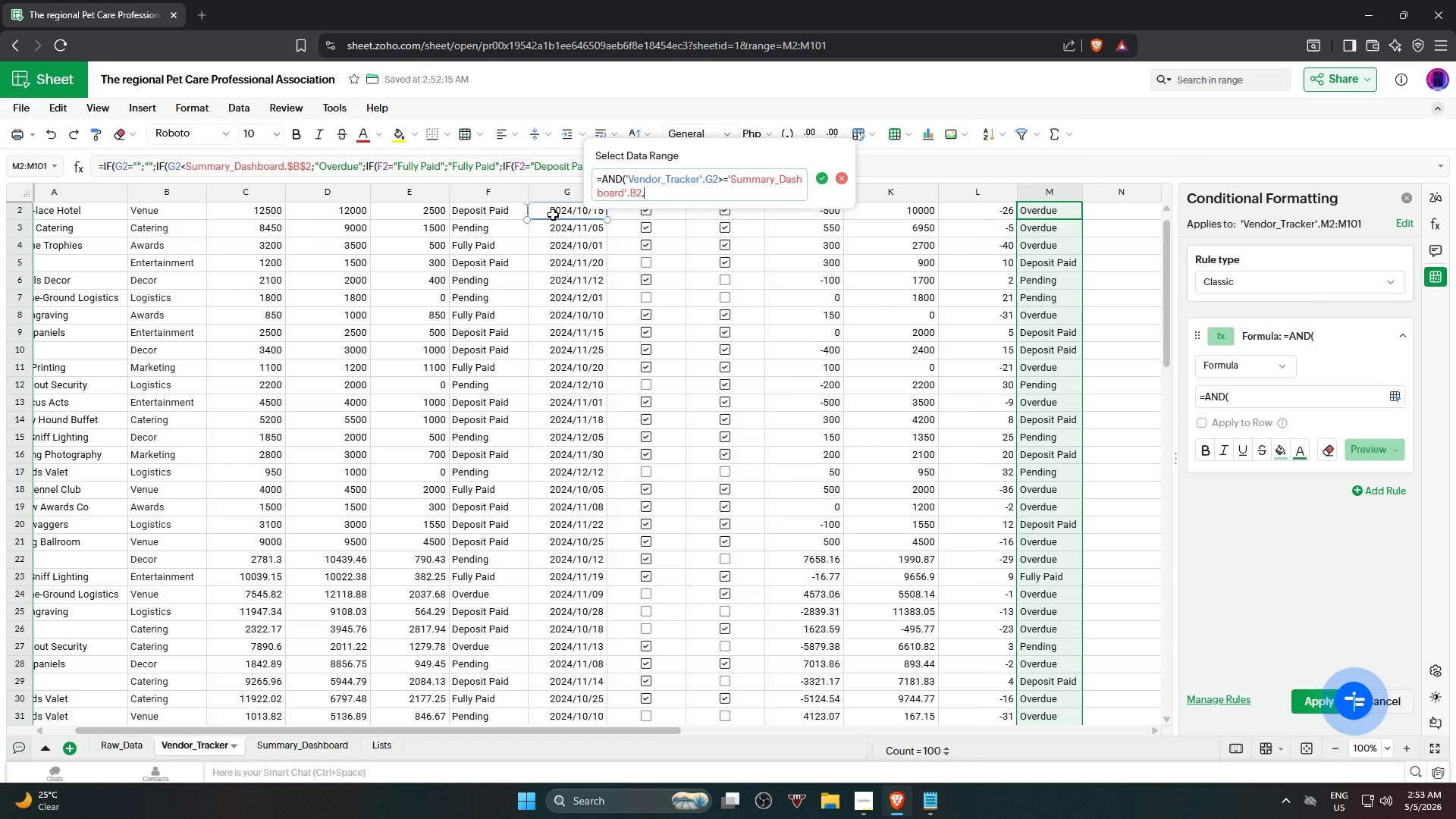 
left_click([554, 212])
 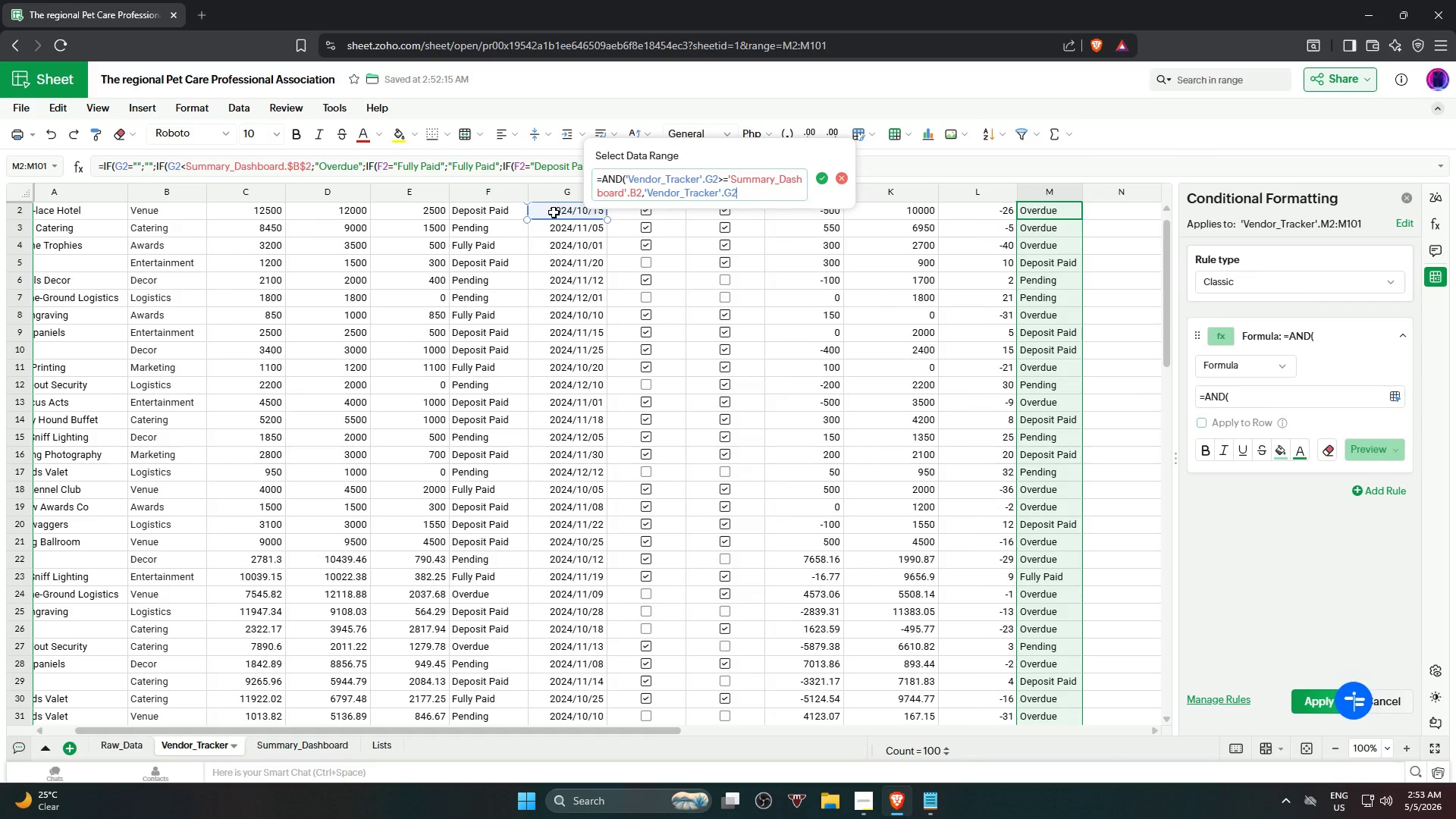 
key(Shift+Comma)
 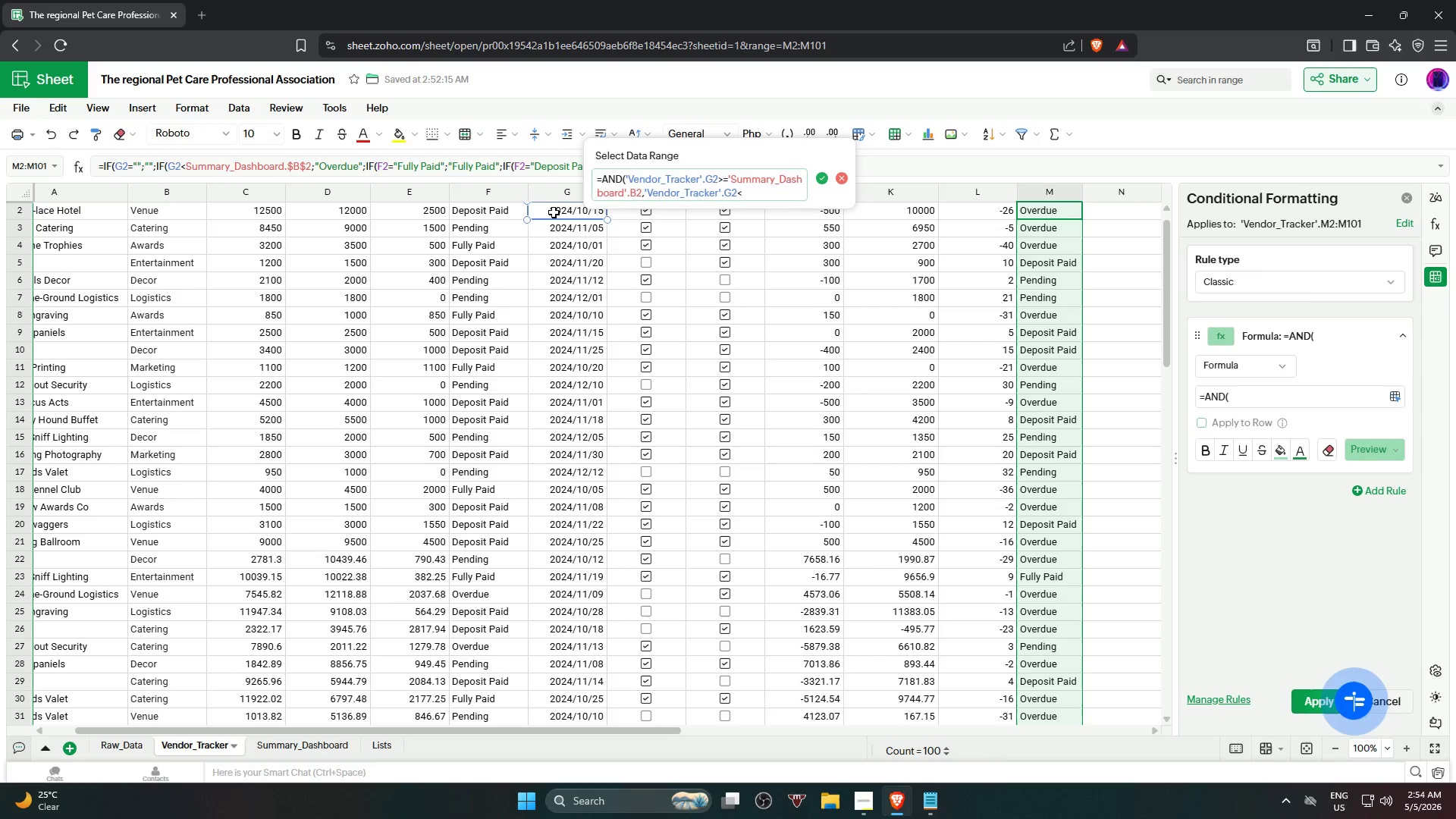 
key(Equal)
 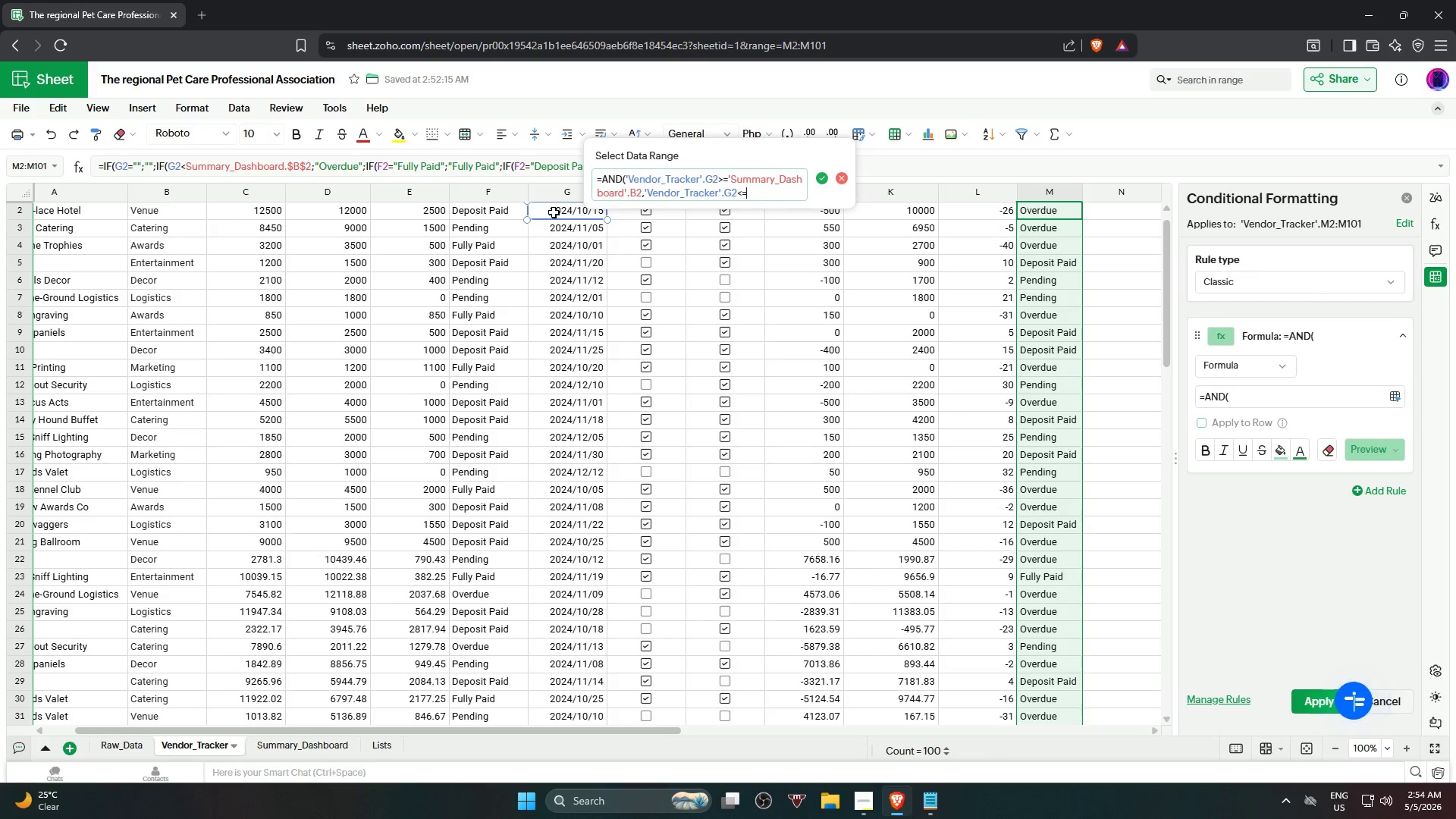 
key(Shift+Quote)
 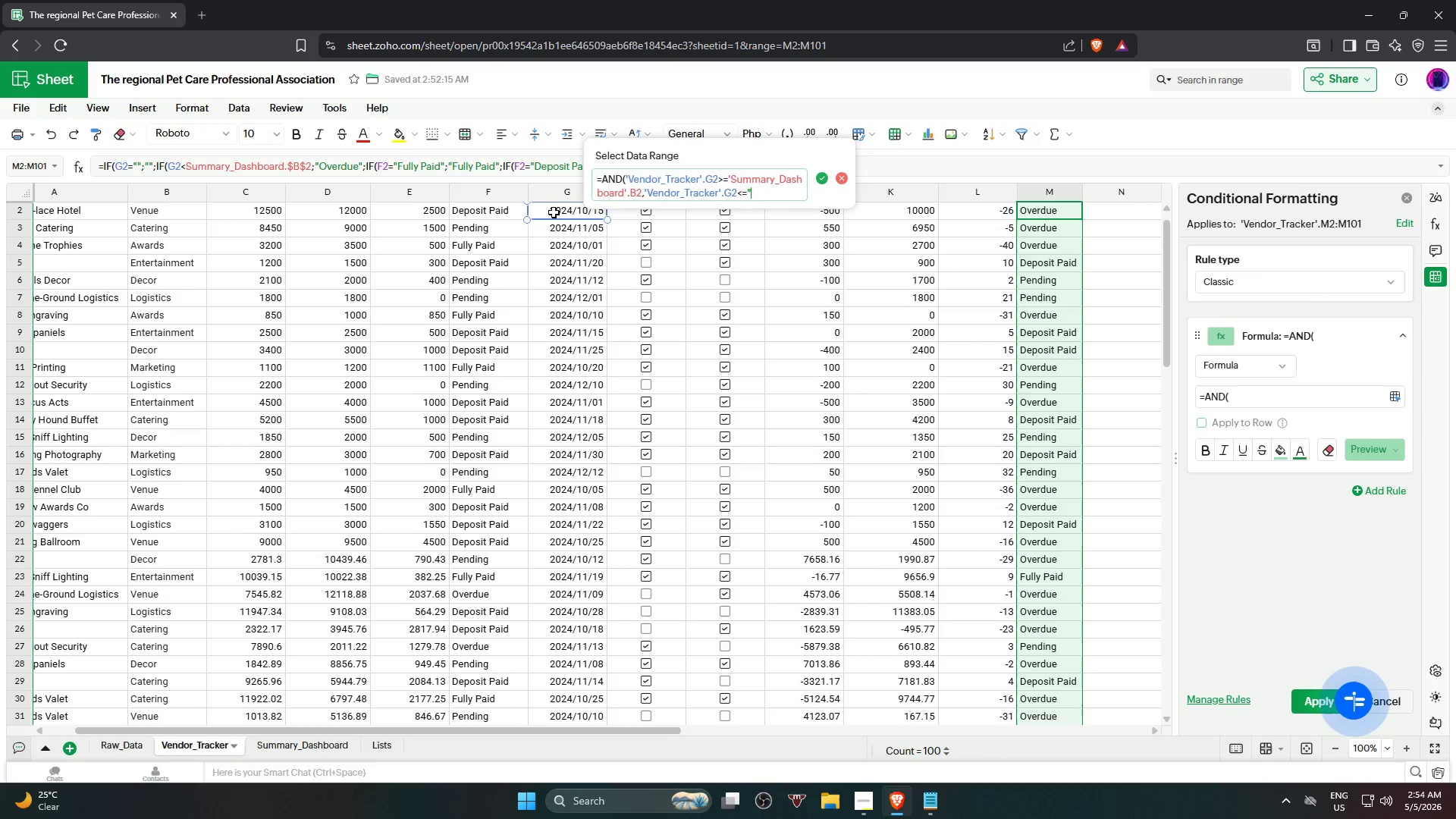 
key(Backspace)
 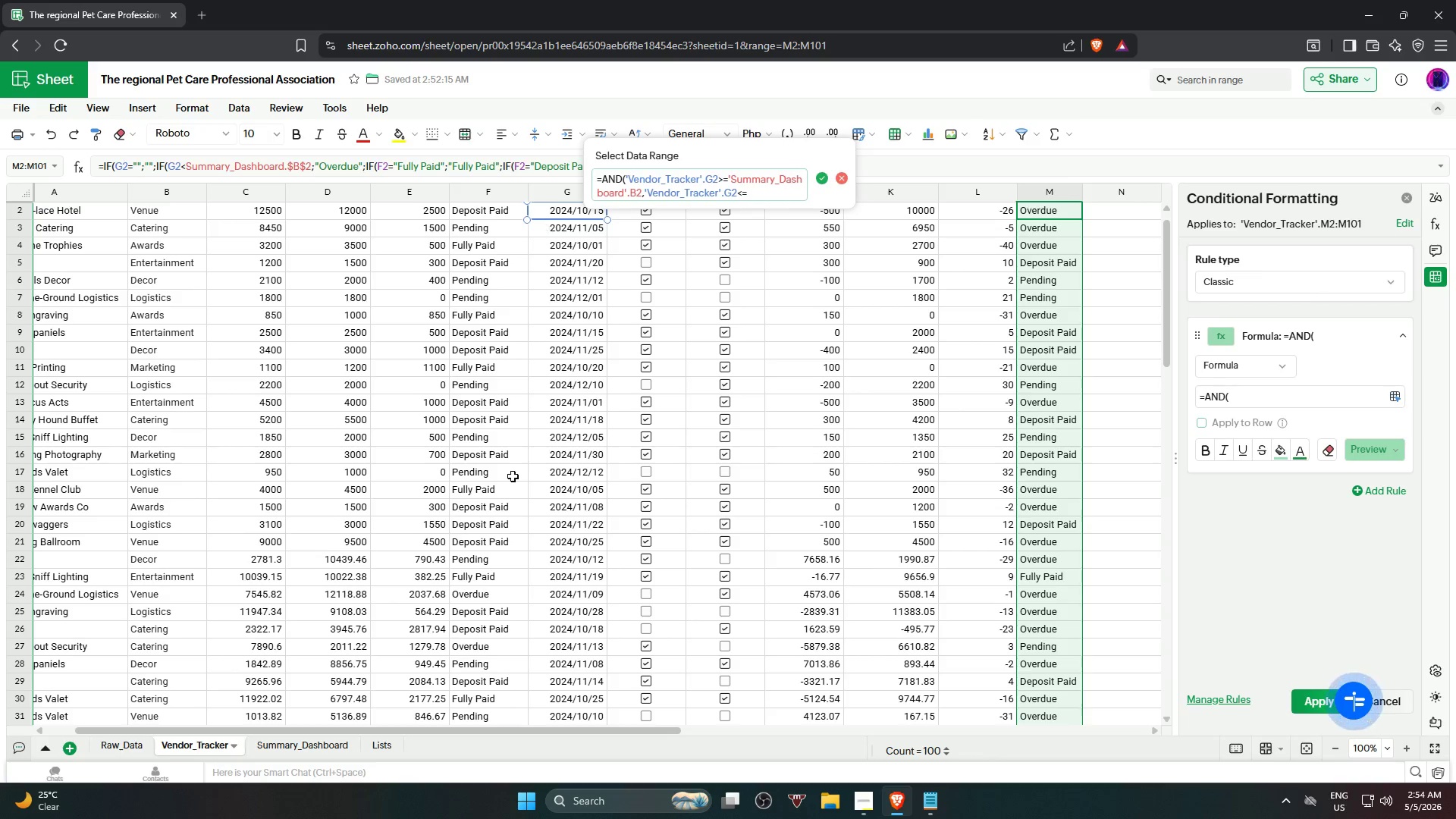 
left_click([310, 745])
 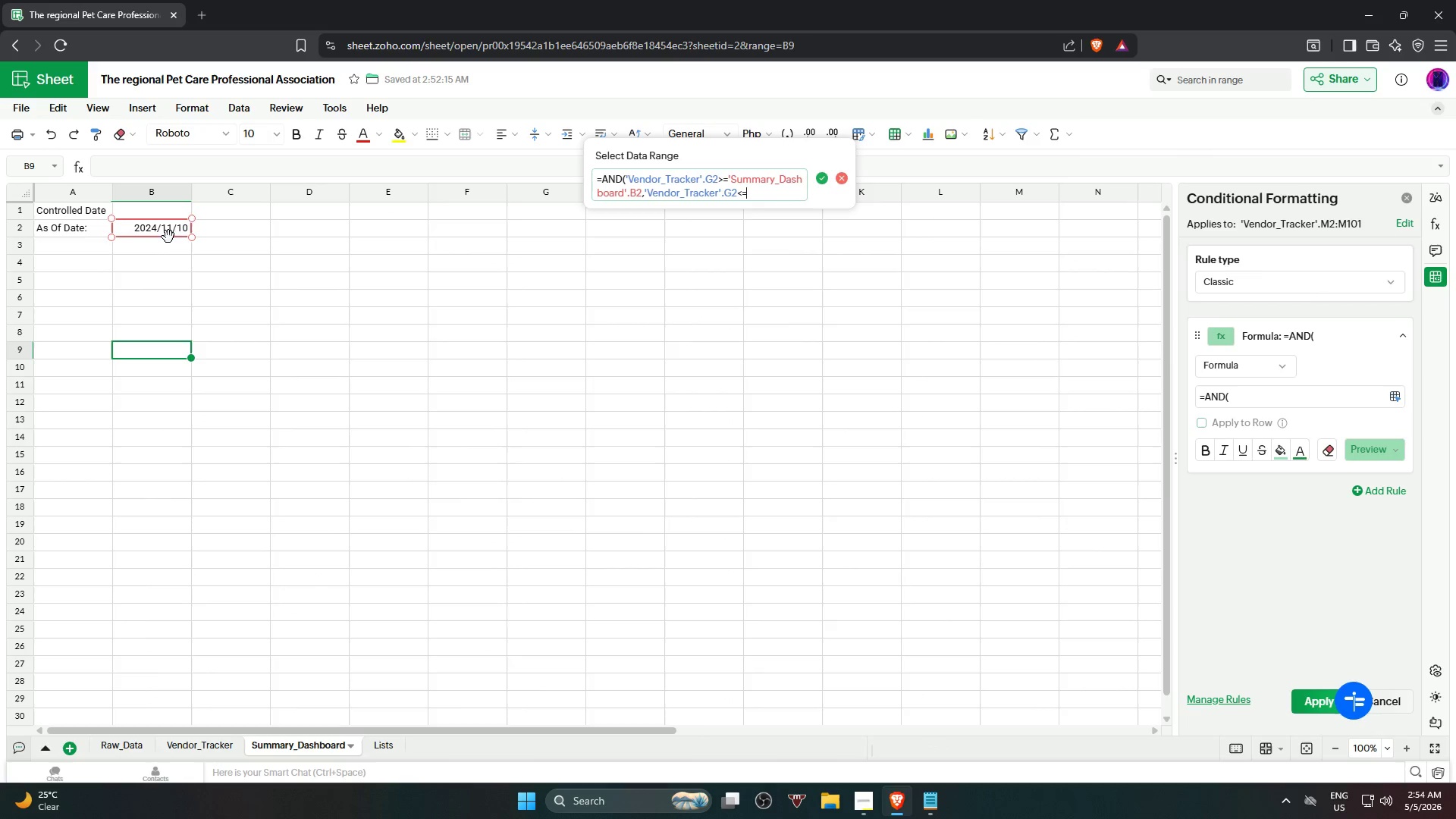 
left_click([165, 234])
 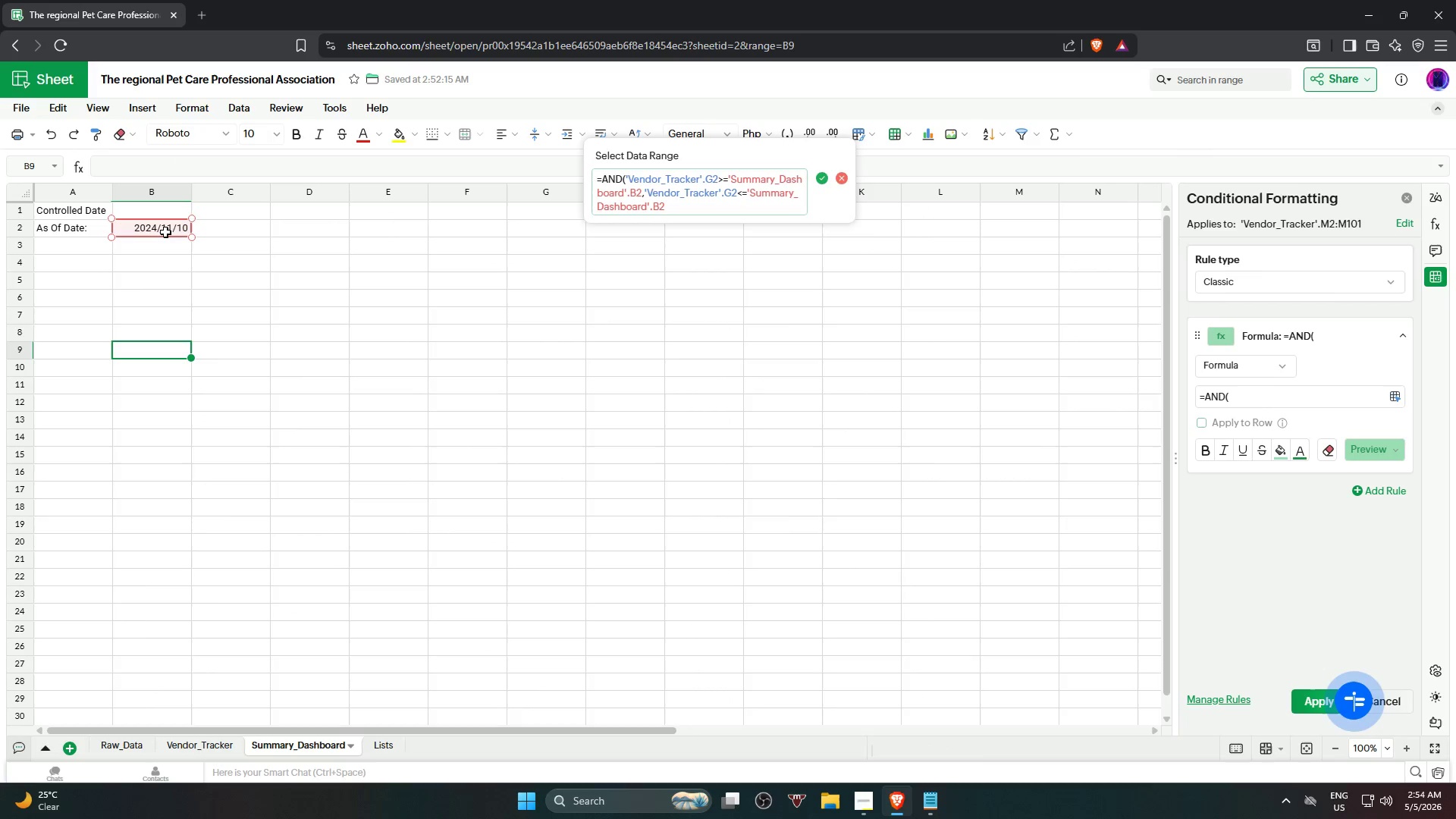 
type(+7))
 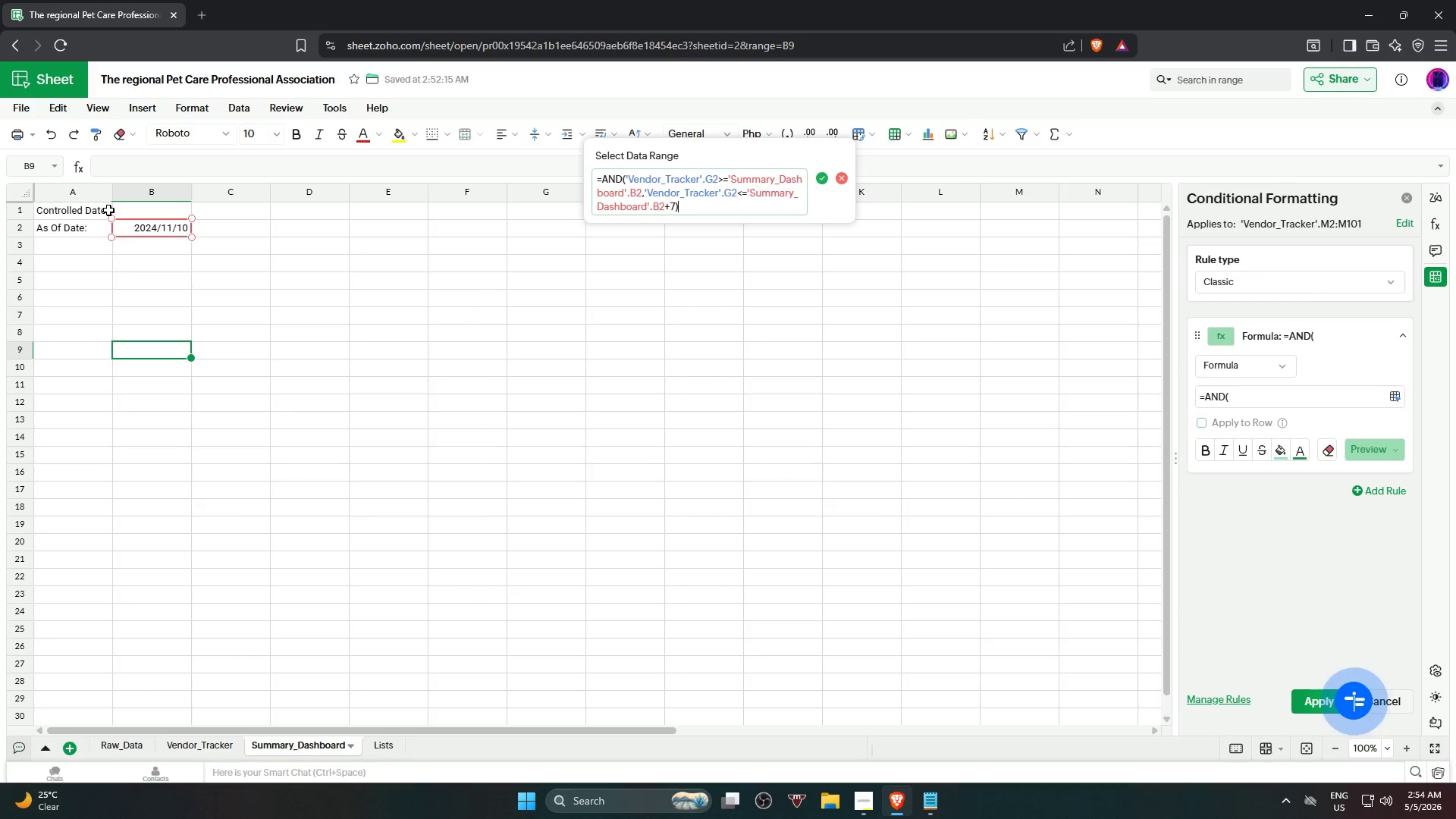 
wait(8.48)
 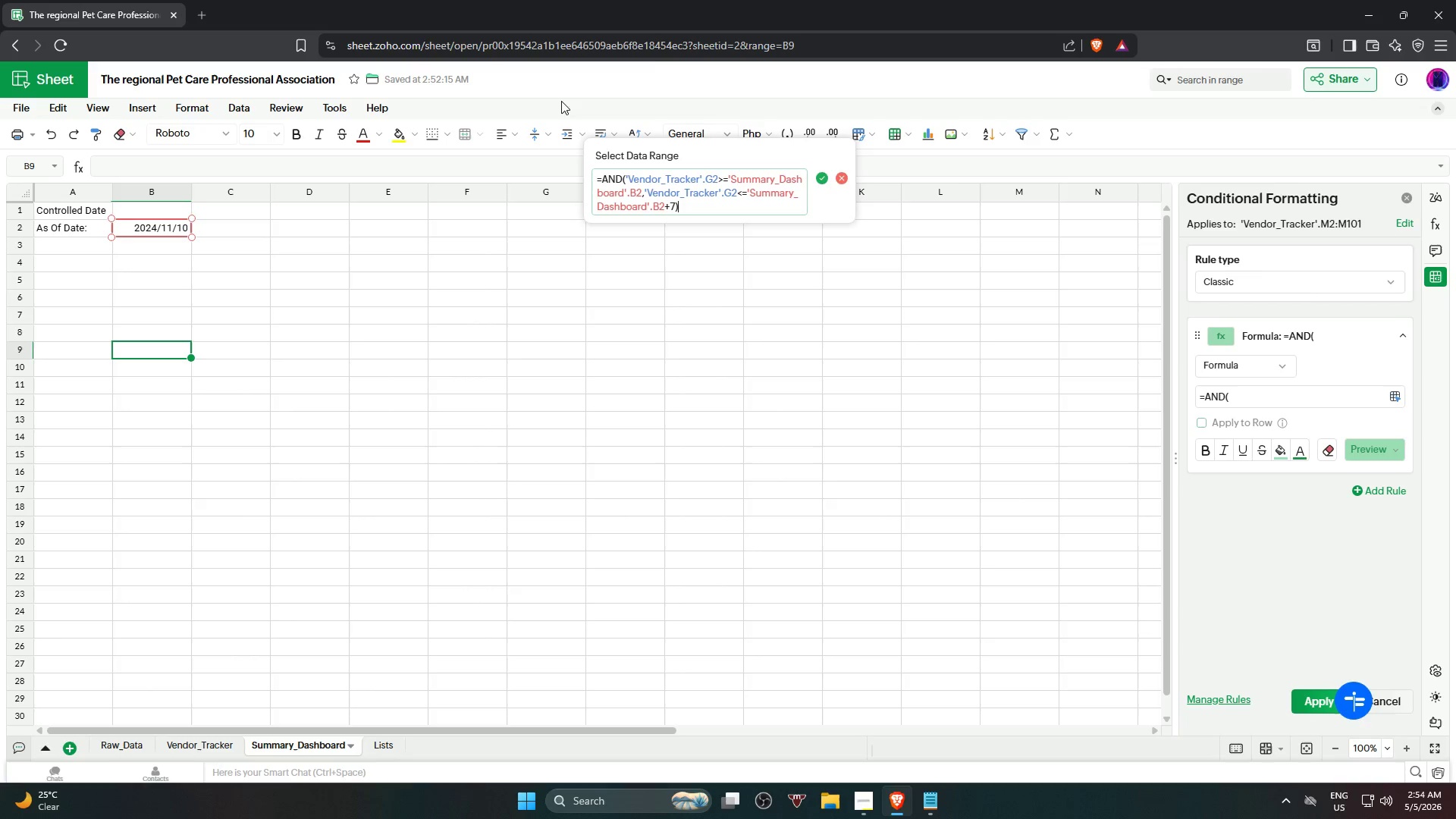 
left_click([205, 747])
 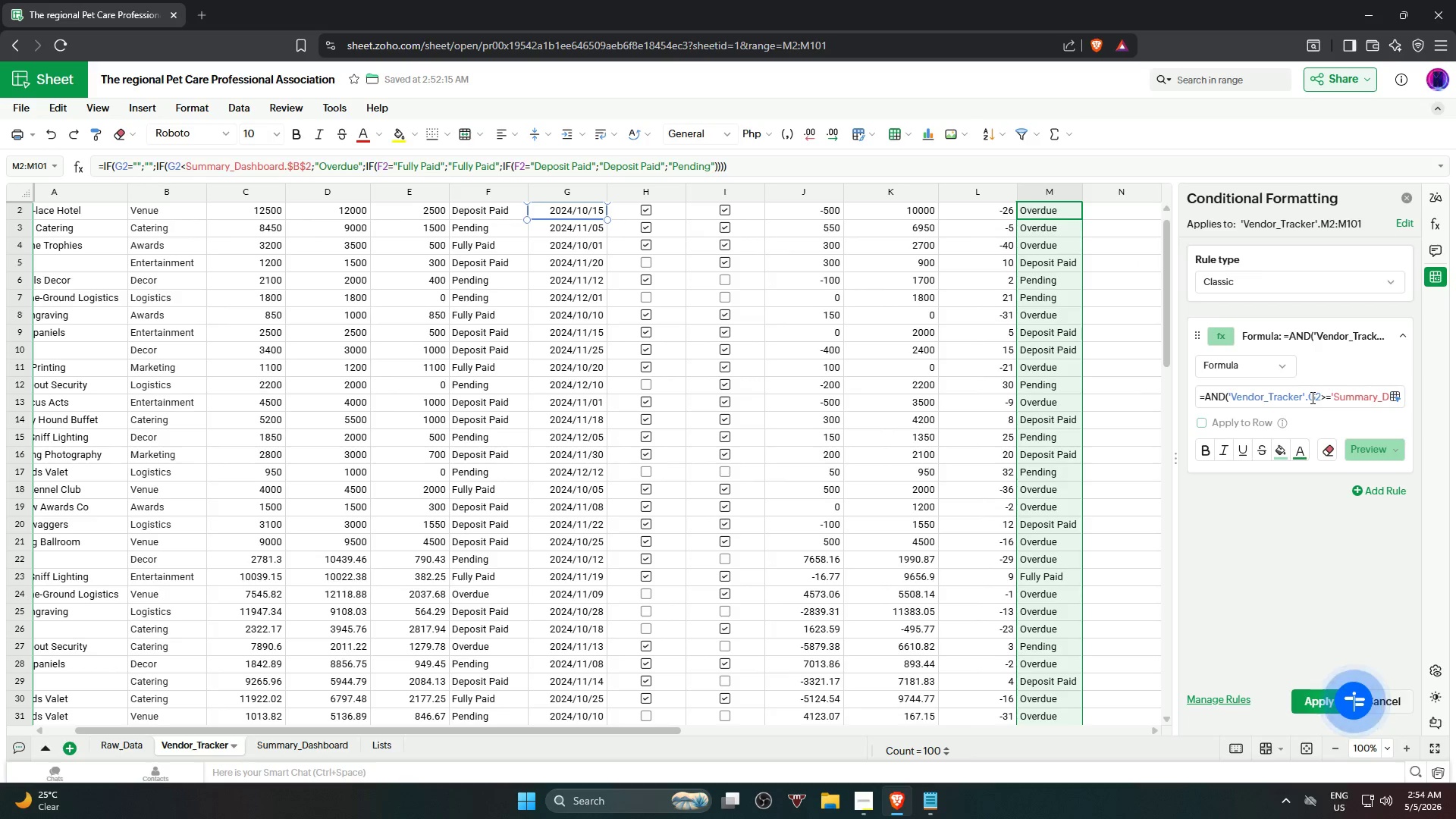 
wait(5.23)
 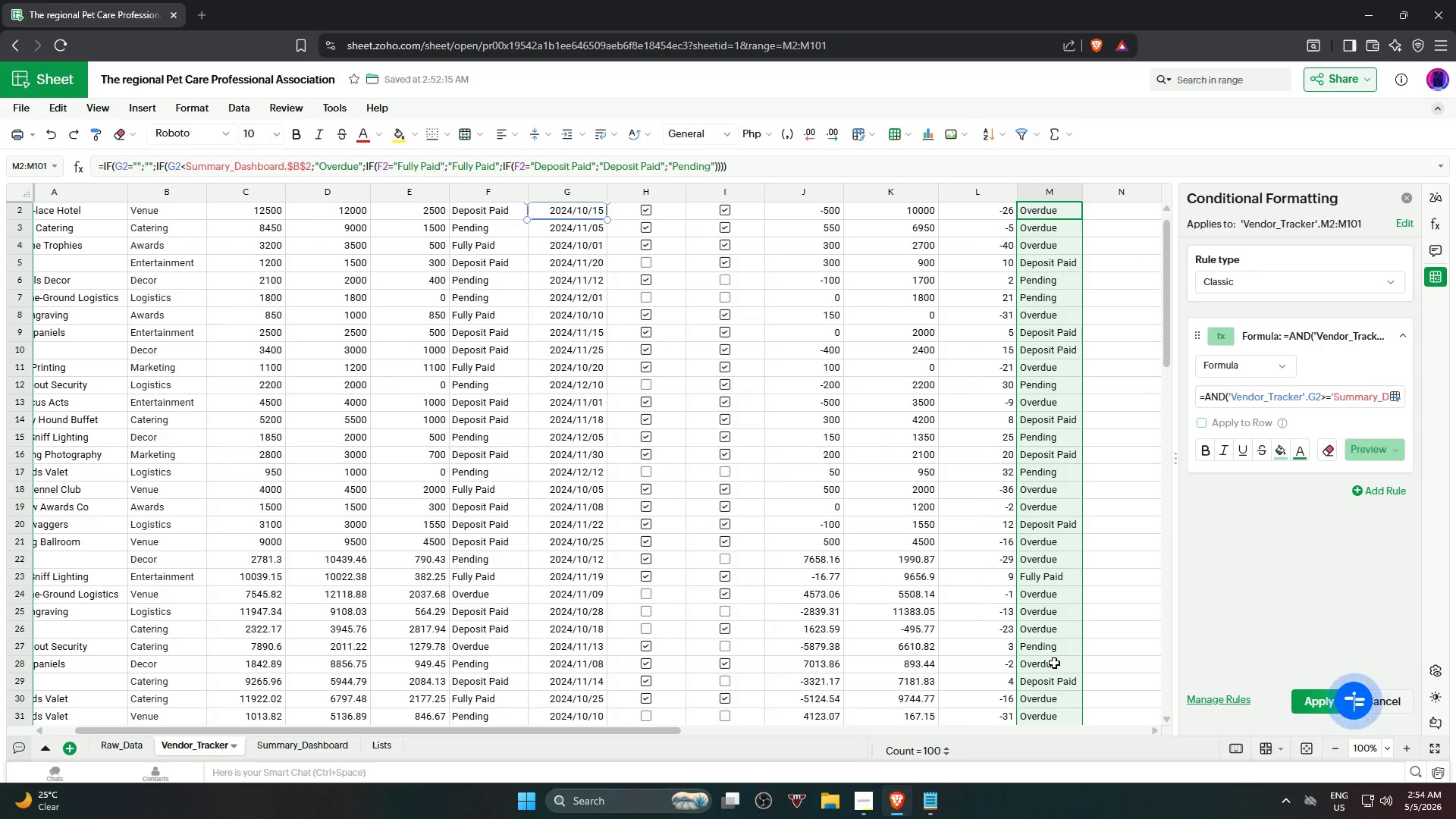 
left_click_drag(start_coordinate=[1357, 399], to_coordinate=[1326, 395])
 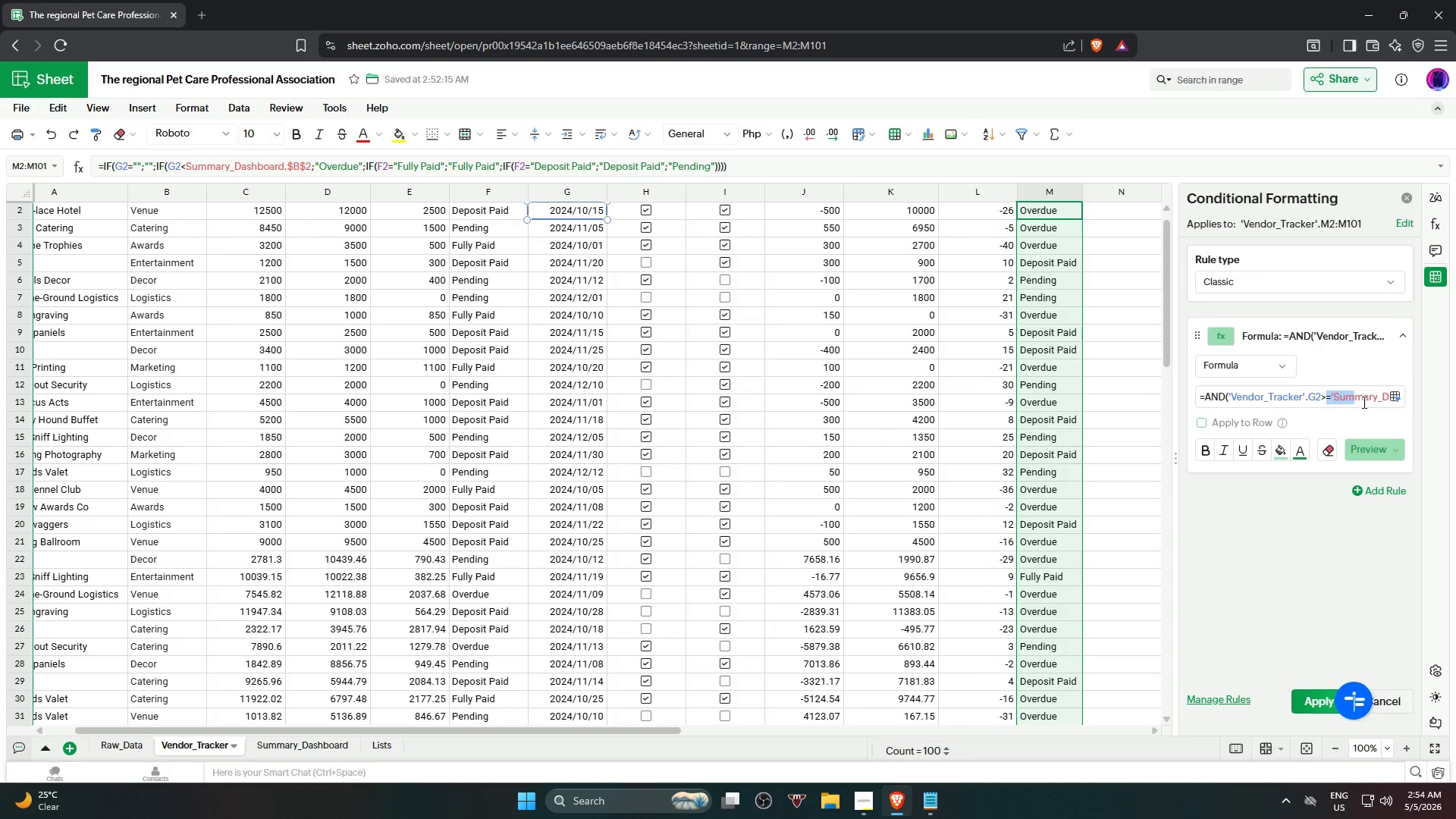 
double_click([1363, 401])
 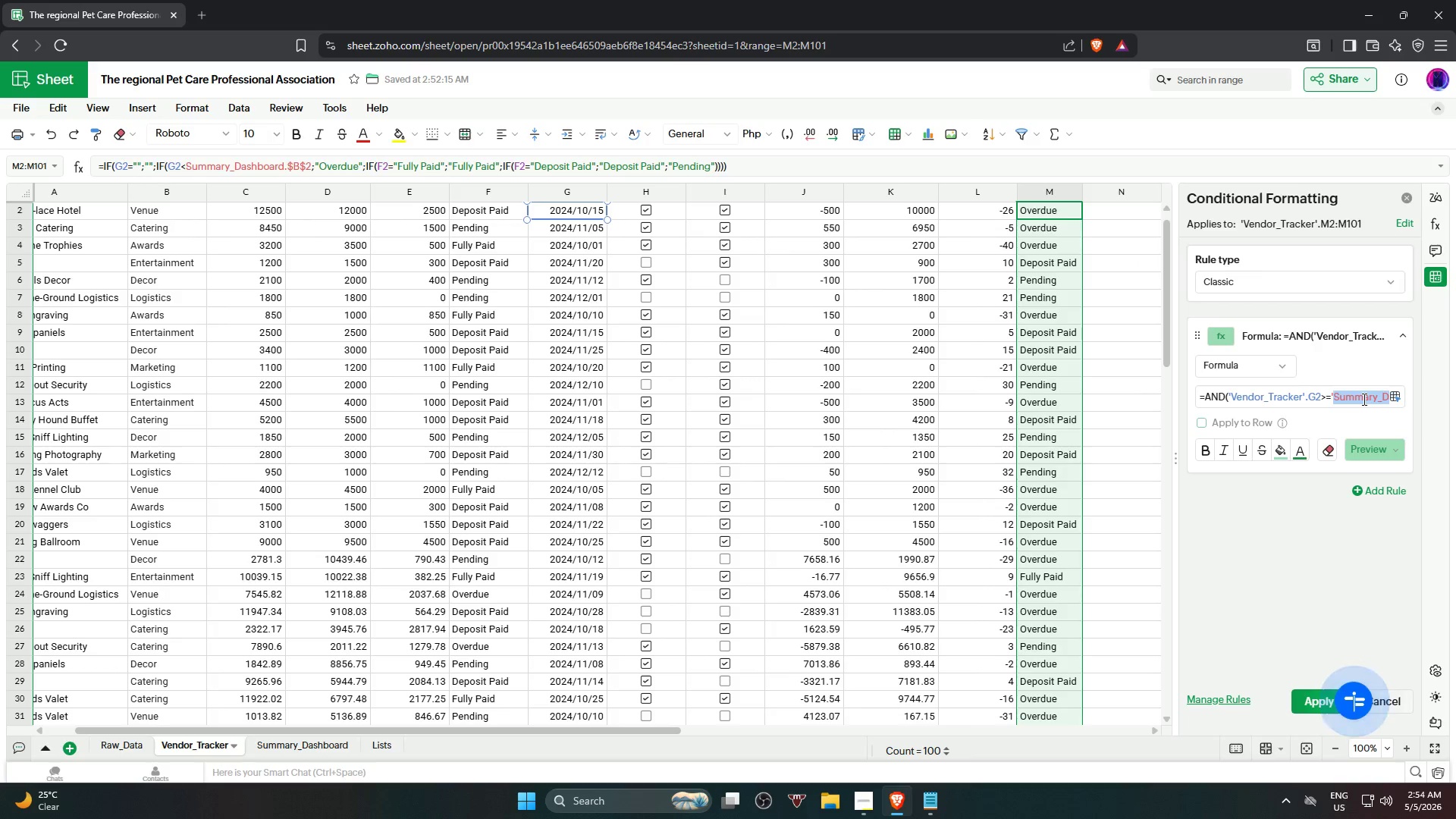 
left_click([1363, 399])
 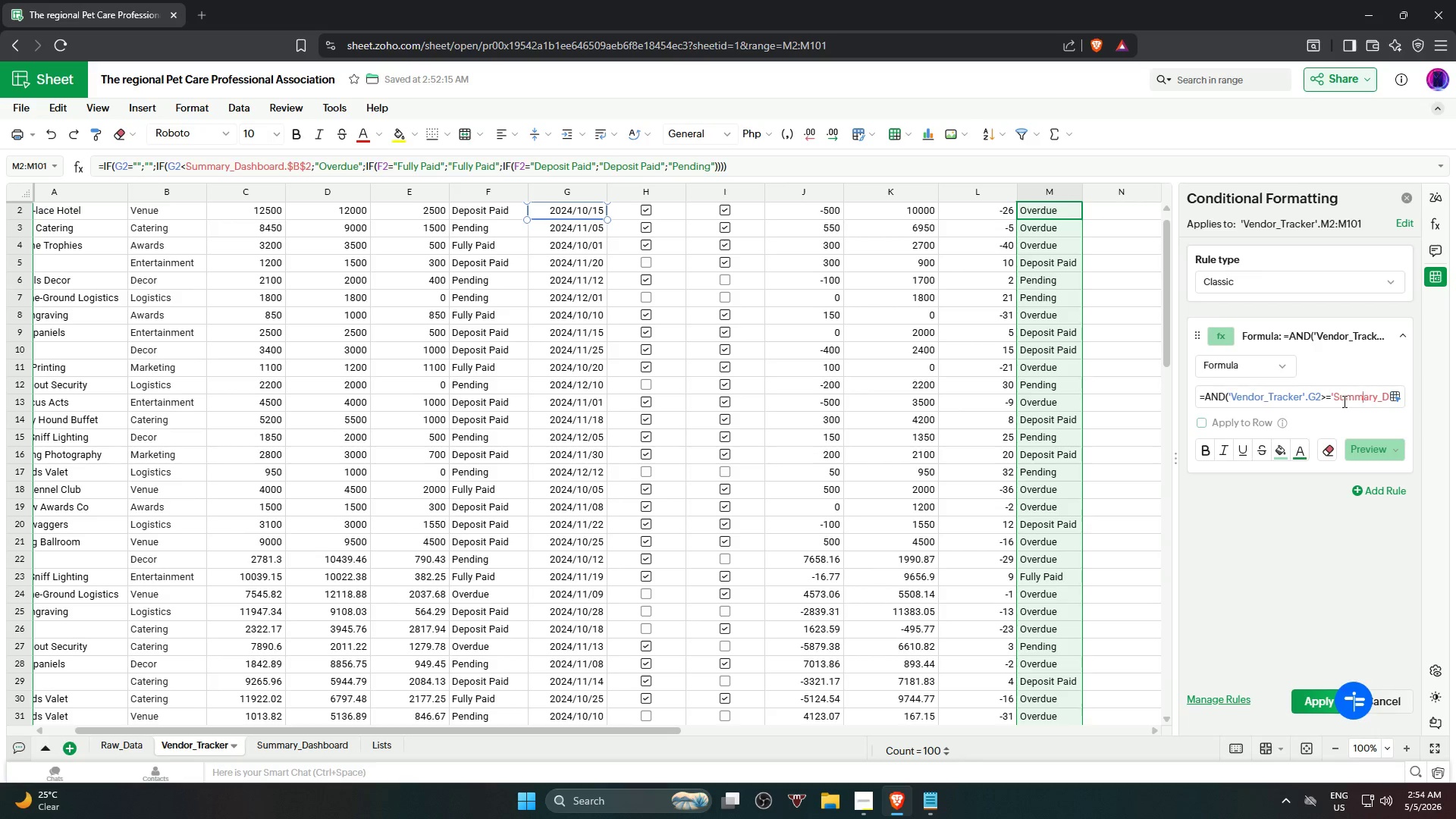 
hold_key(key=ArrowRight, duration=1.5)
 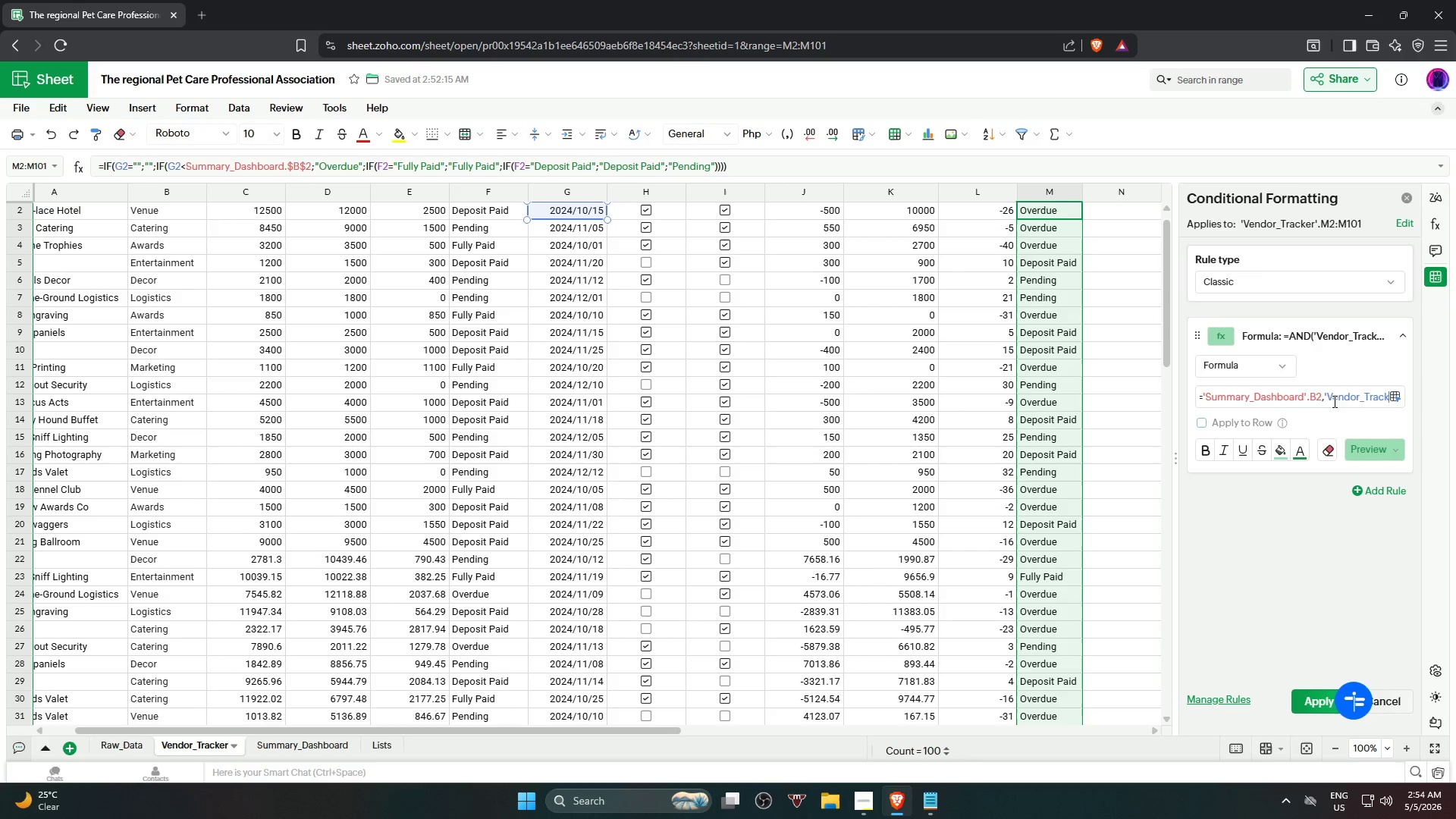 
key(ArrowRight)
 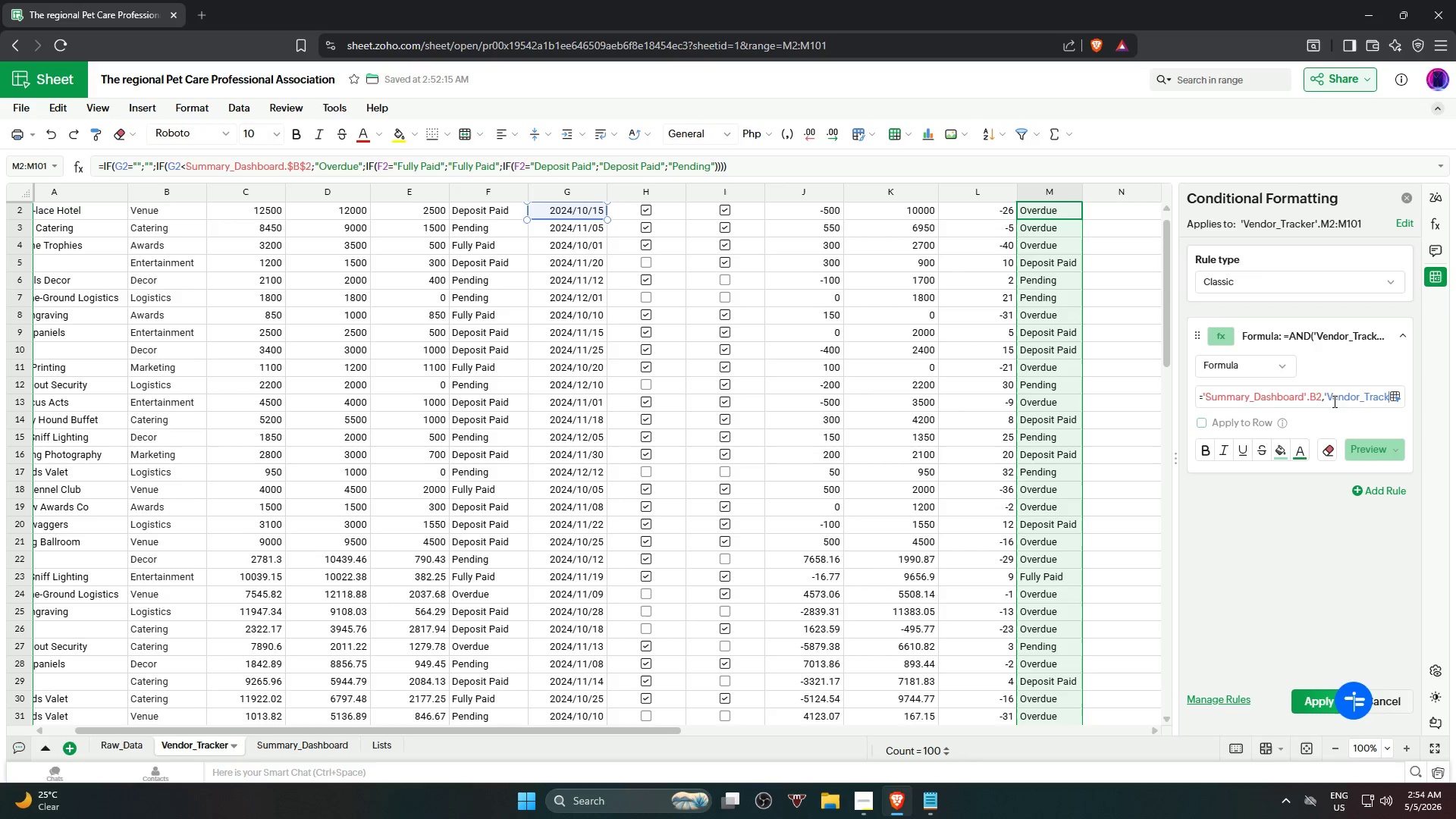 
key(ArrowRight)
 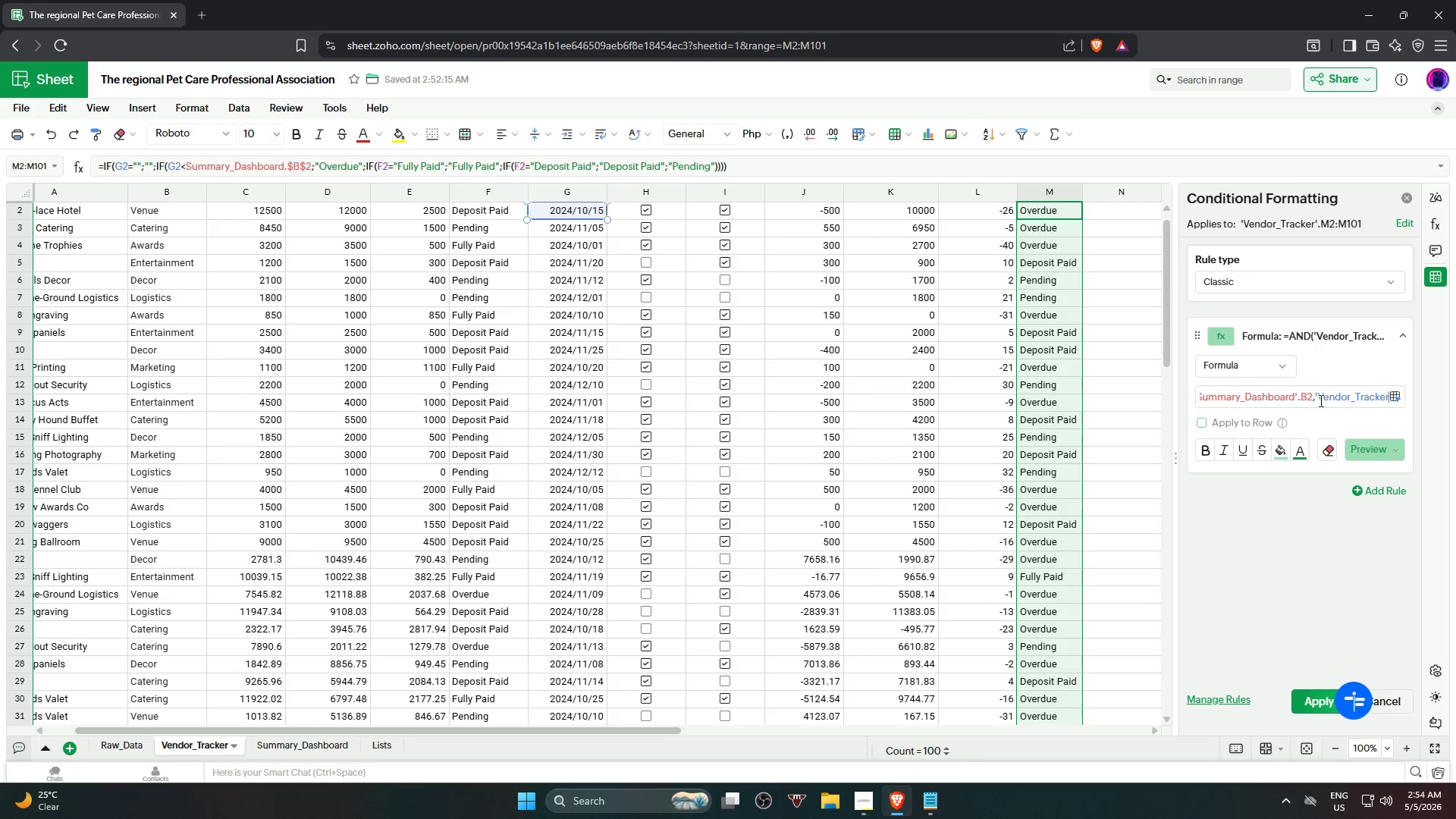 
key(ArrowRight)
 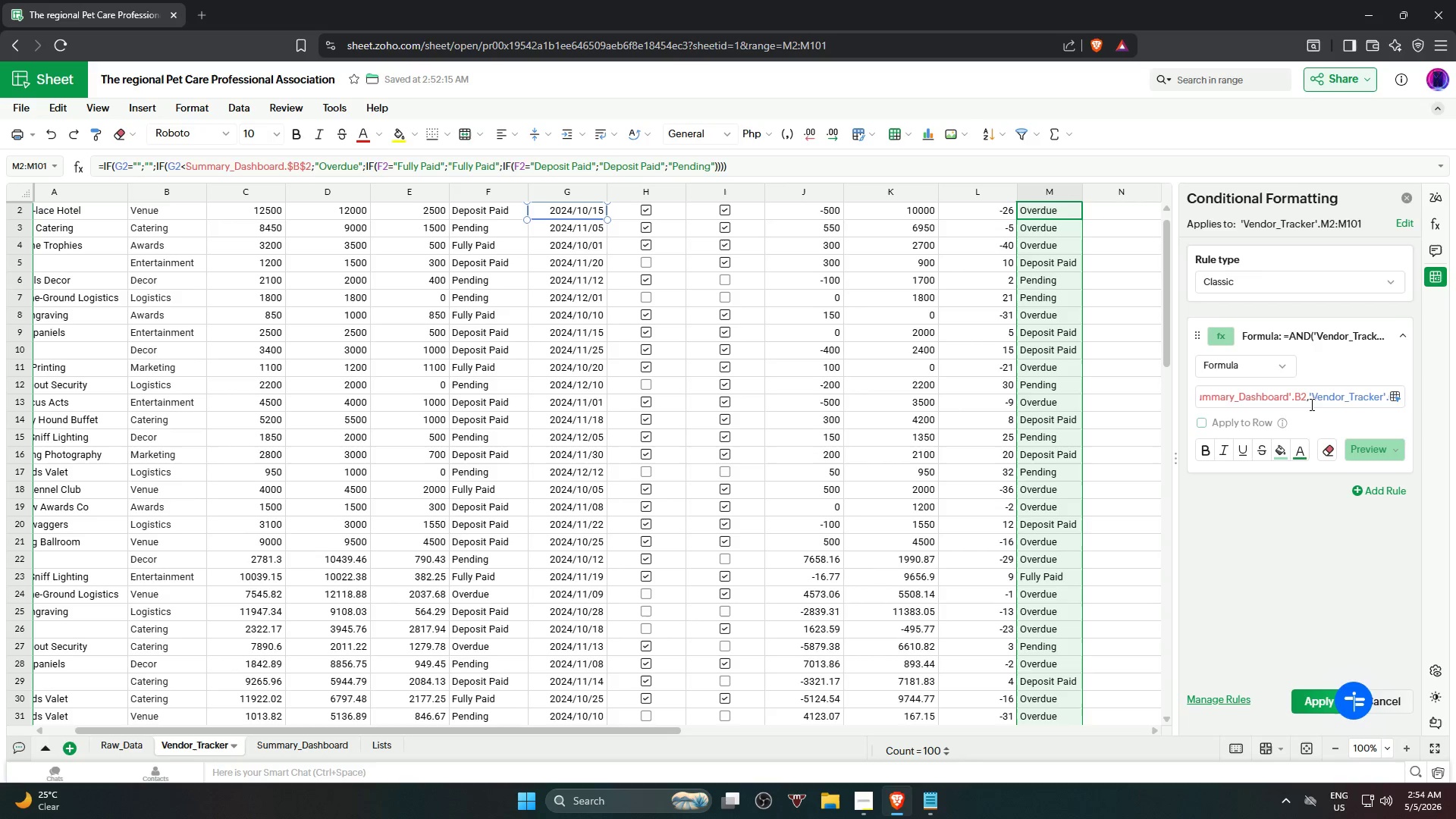 
key(Shift+4)
 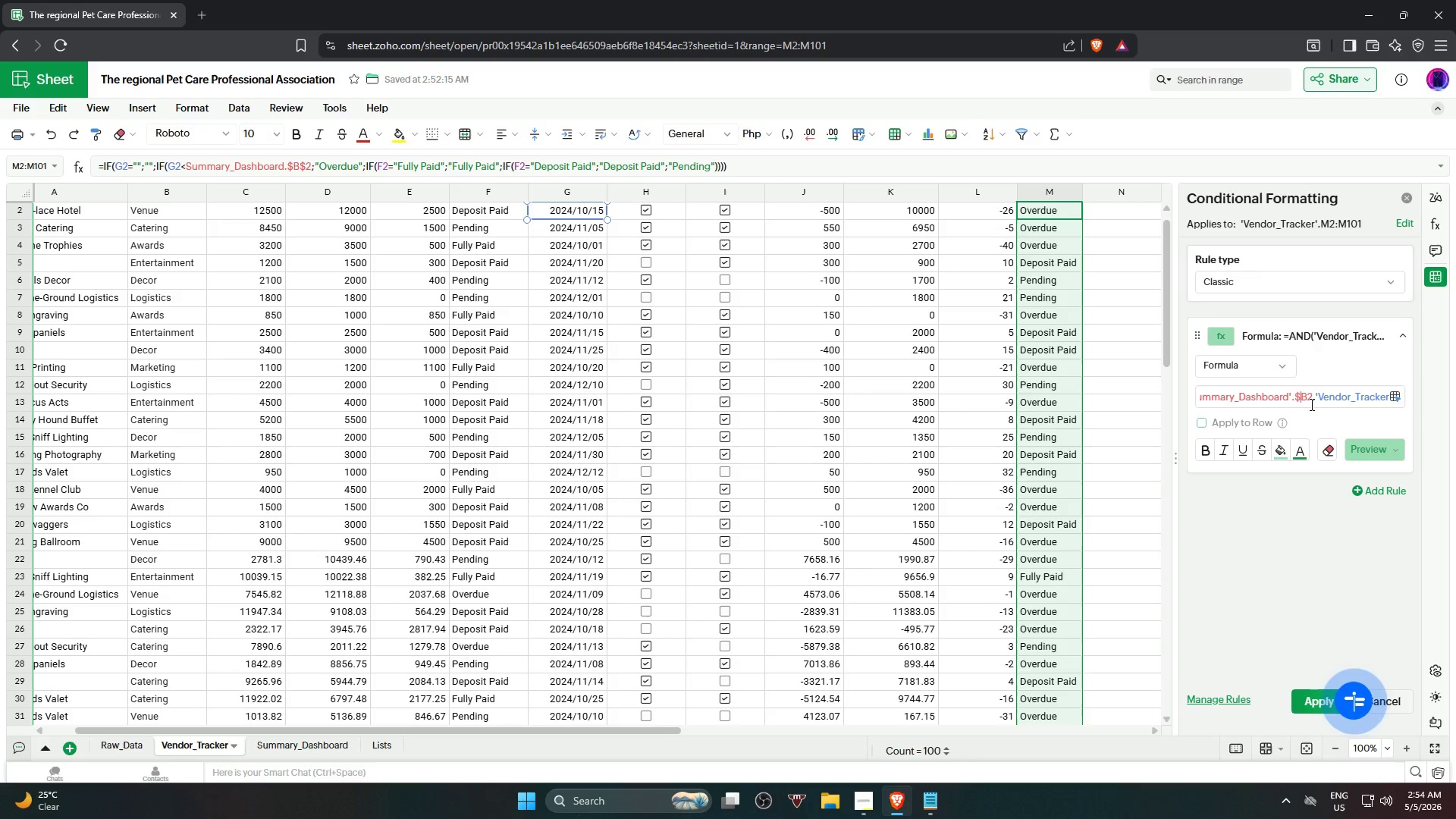 
key(ArrowRight)
 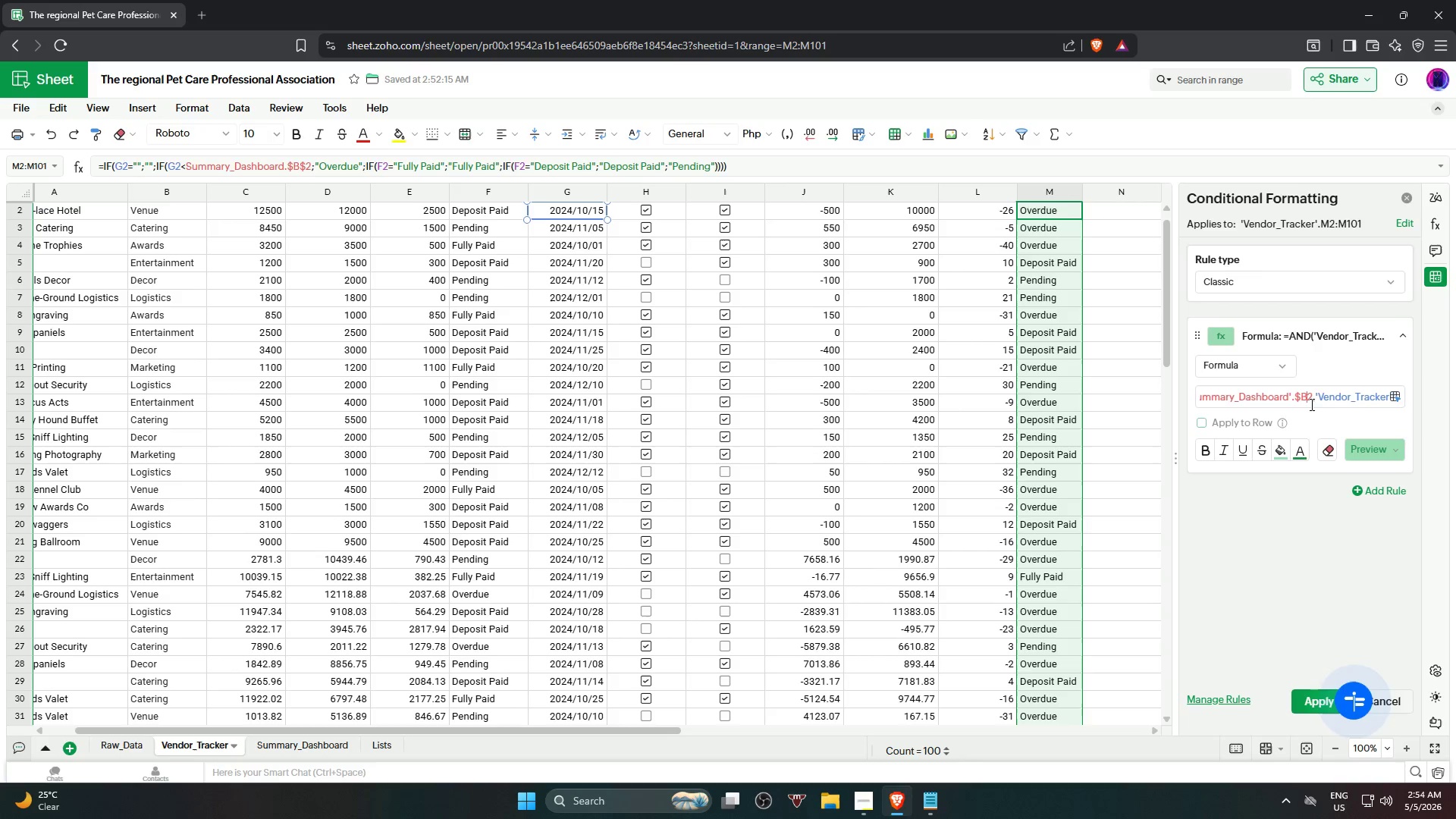 
key(Shift+ShiftRight)
 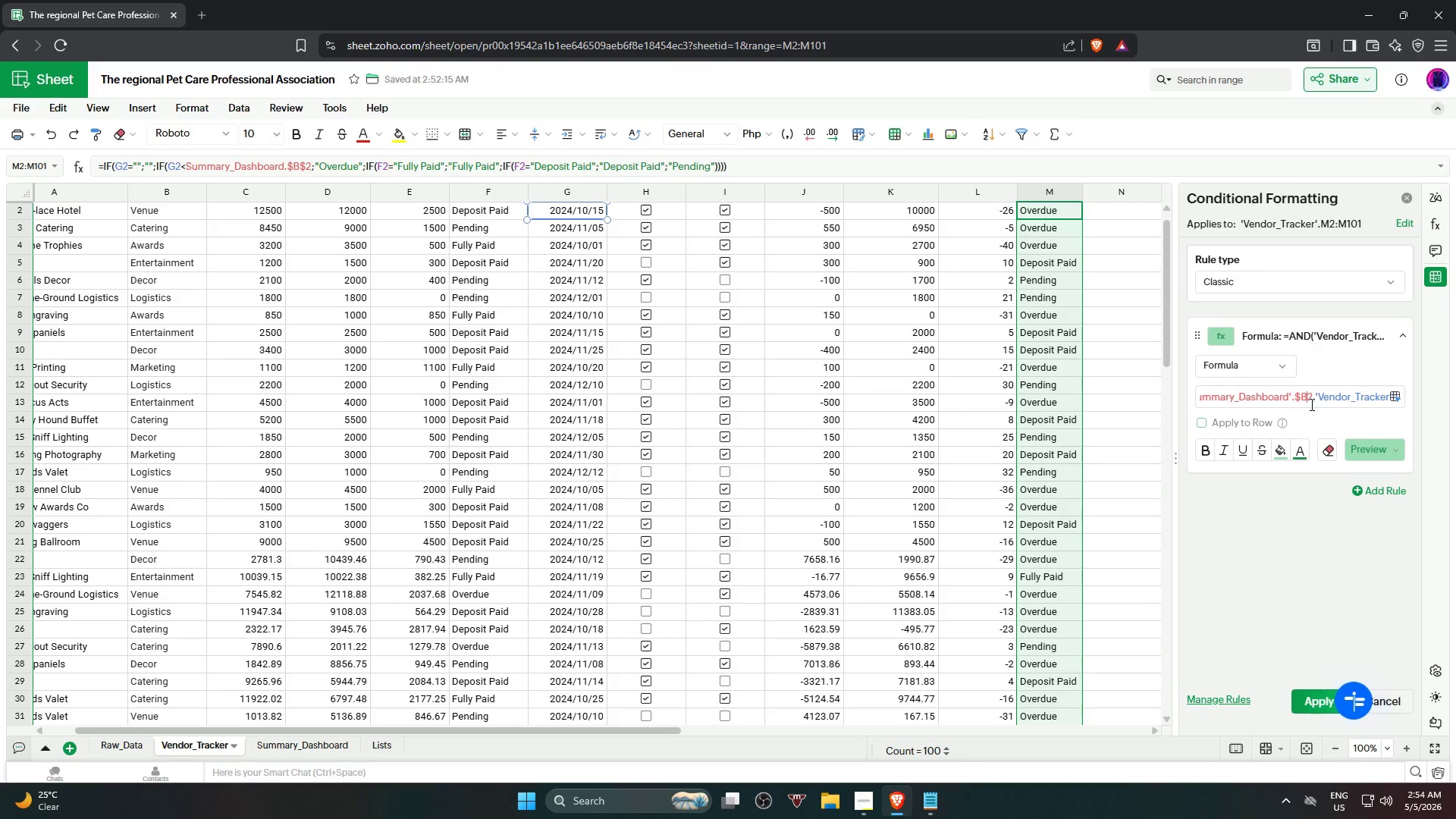 
key(Shift+4)
 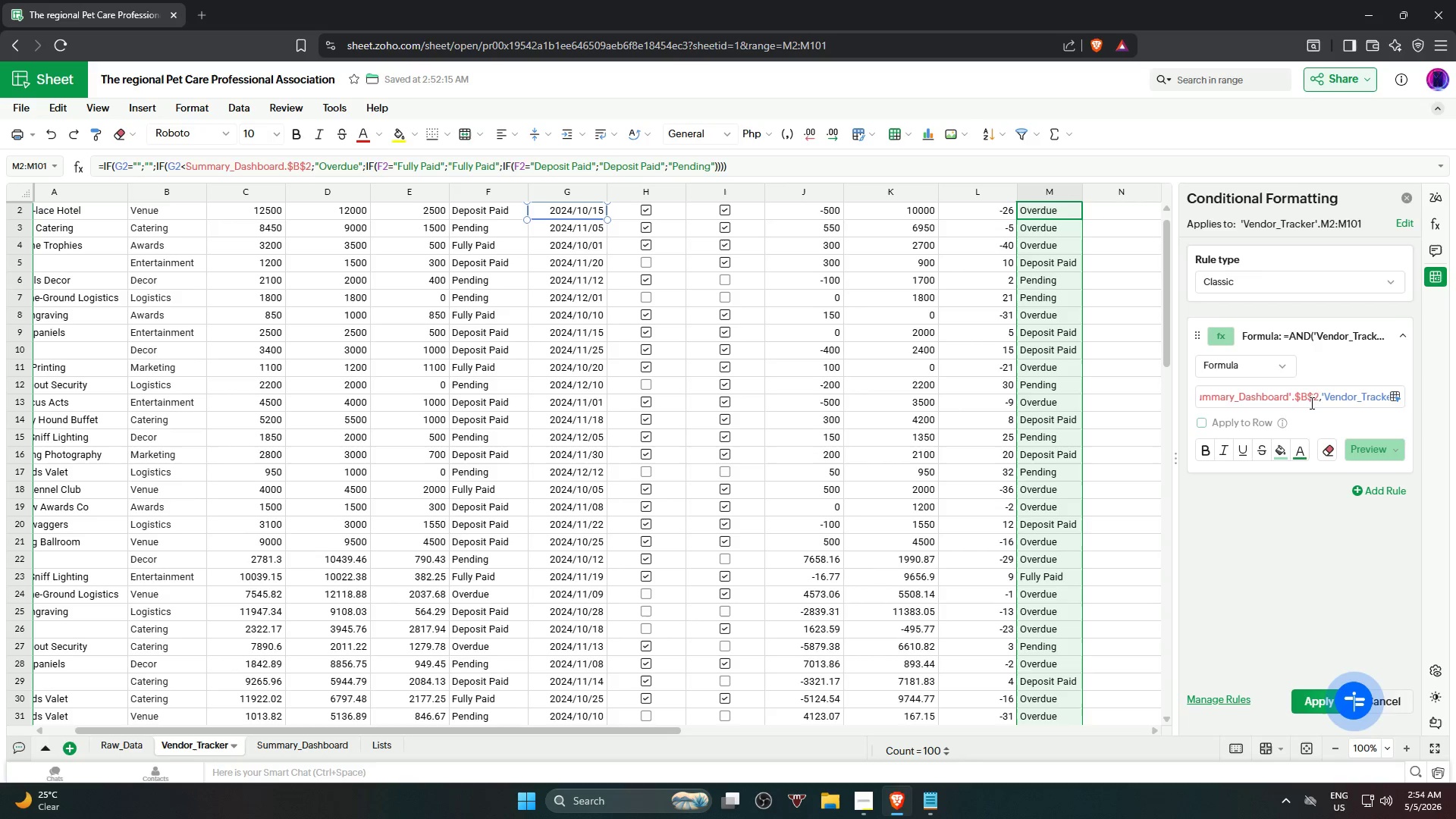 
hold_key(key=ArrowRight, duration=1.5)
 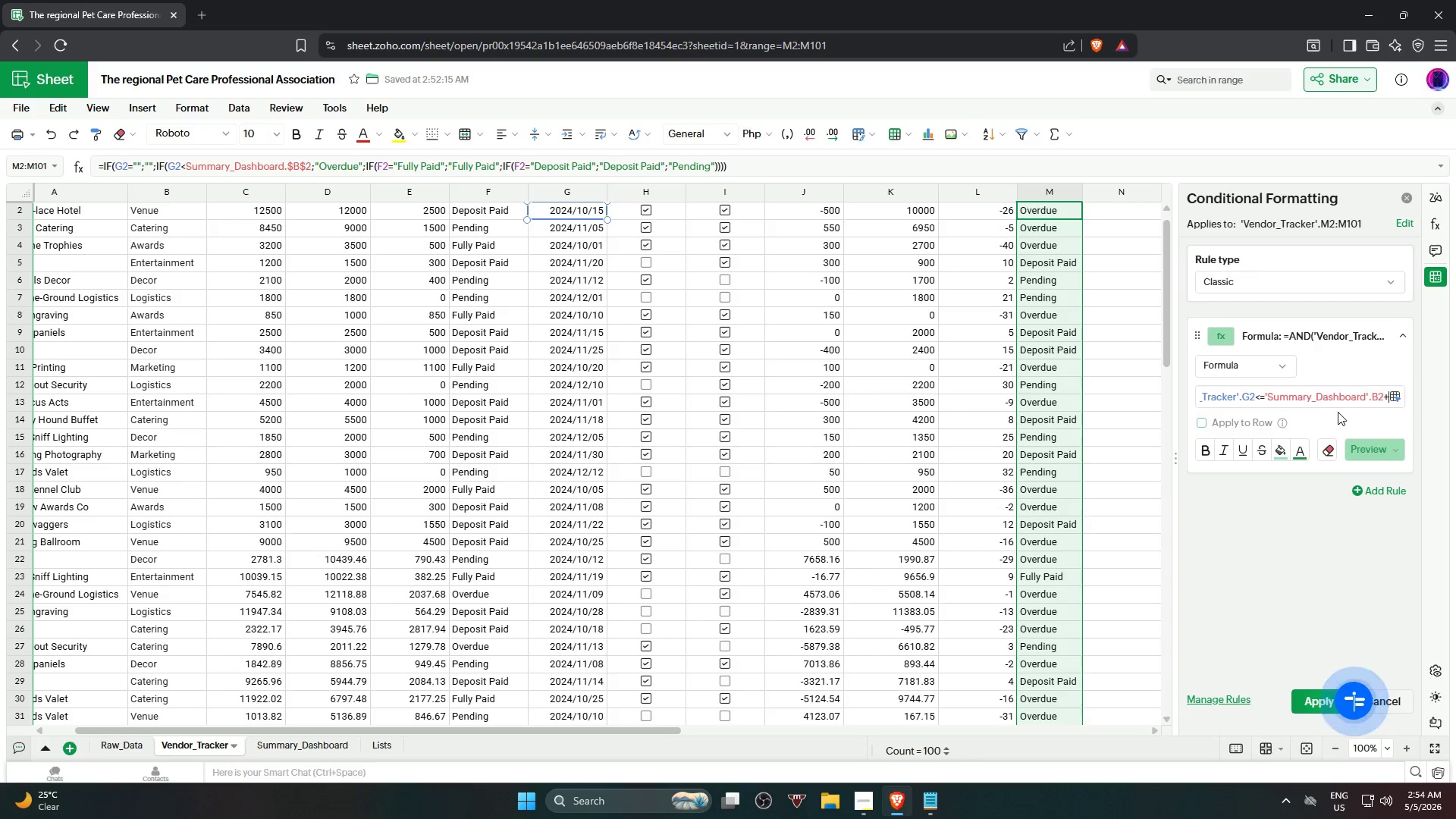 
hold_key(key=ArrowRight, duration=0.92)
 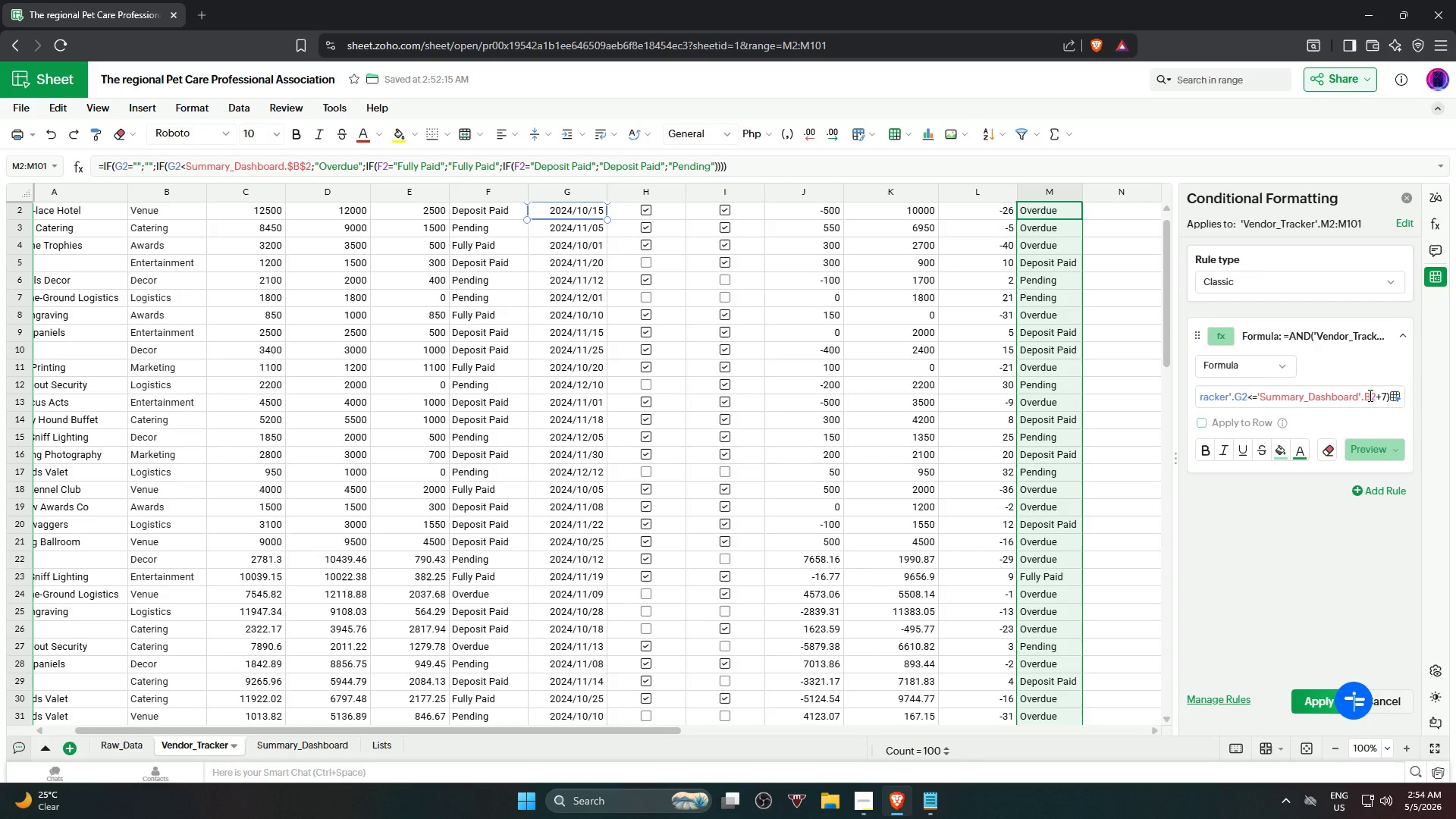 
left_click([1367, 395])
 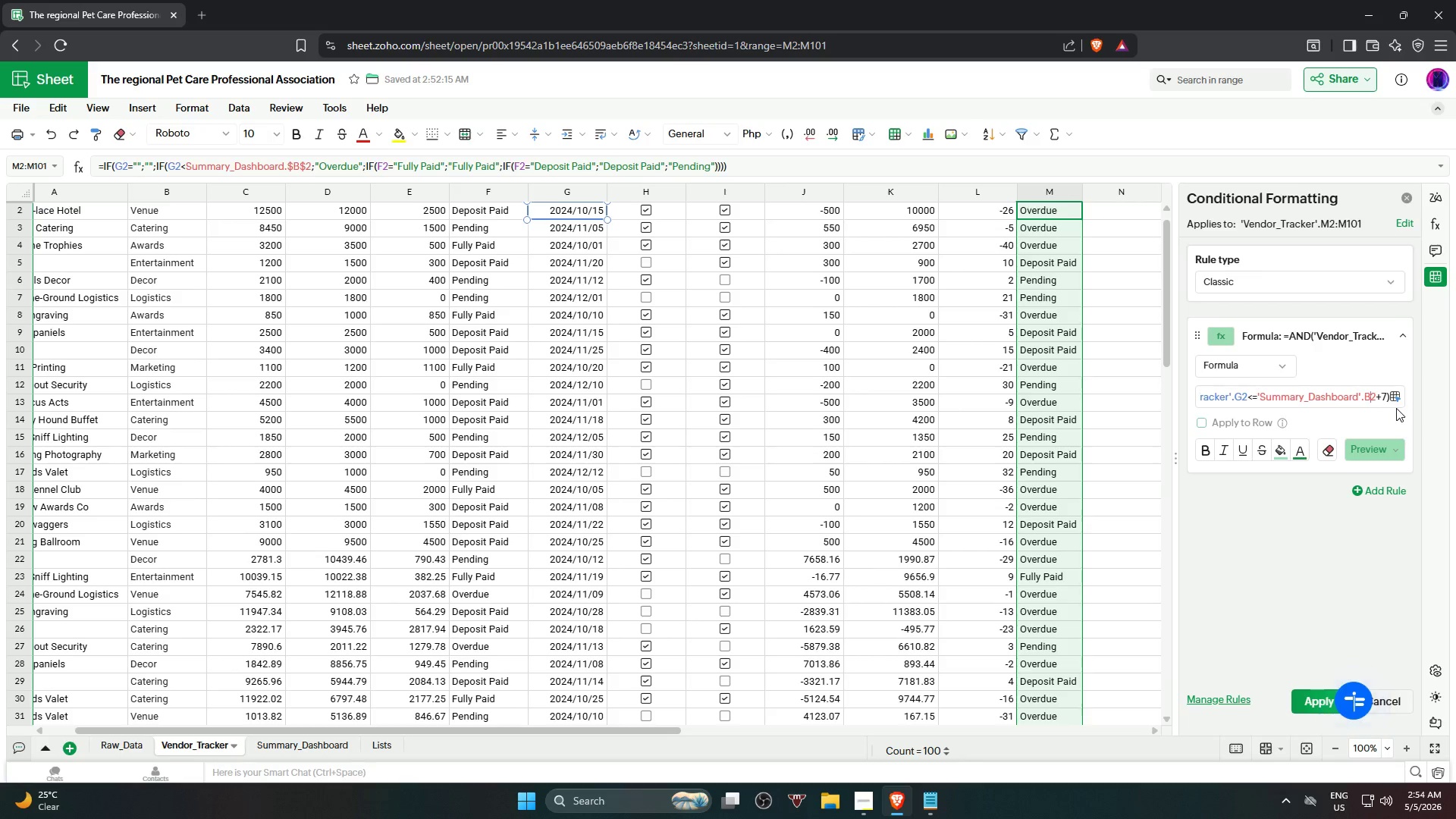 
key(Shift+ShiftRight)
 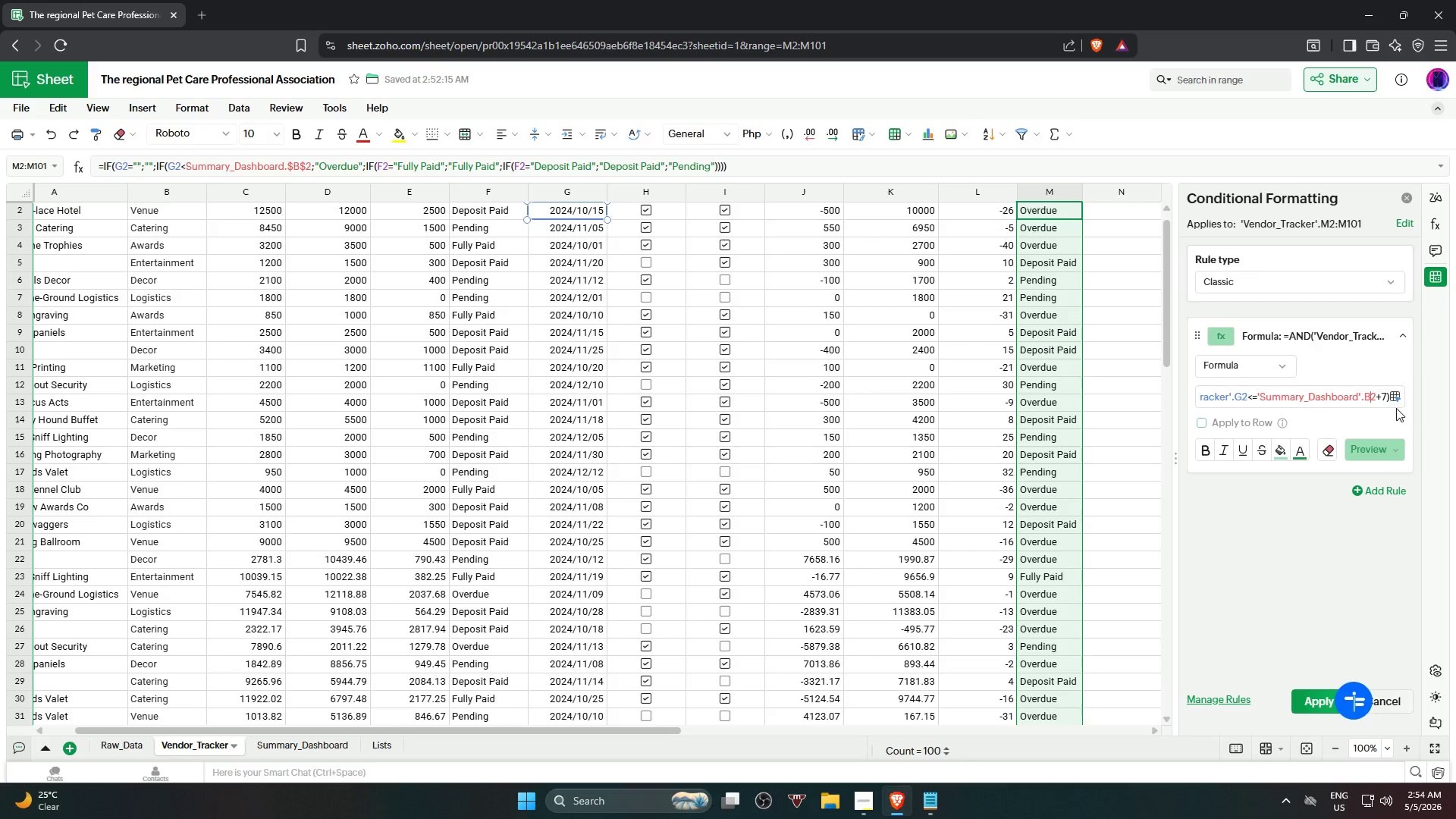 
key(Shift+4)
 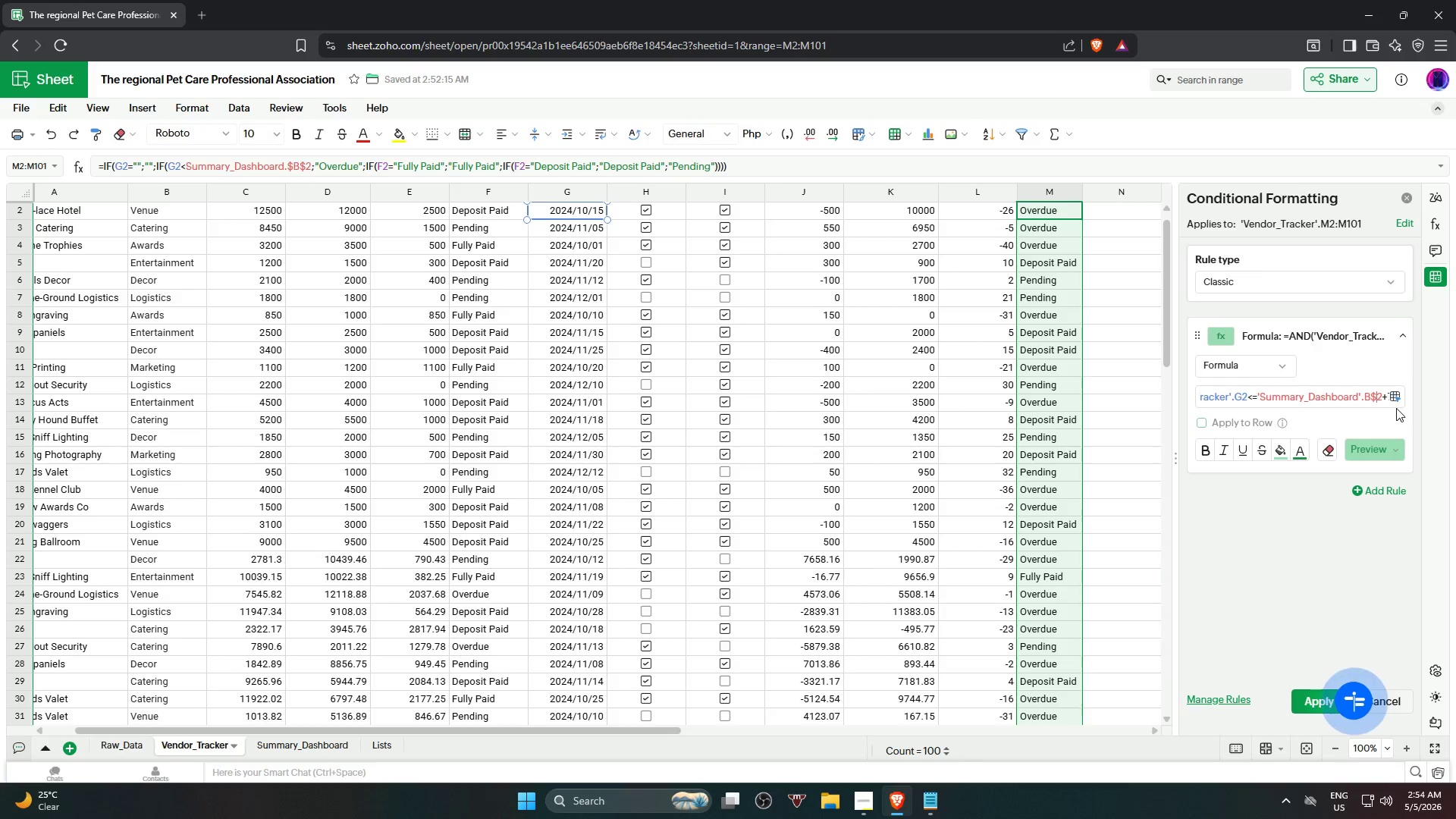 
key(ArrowLeft)
 